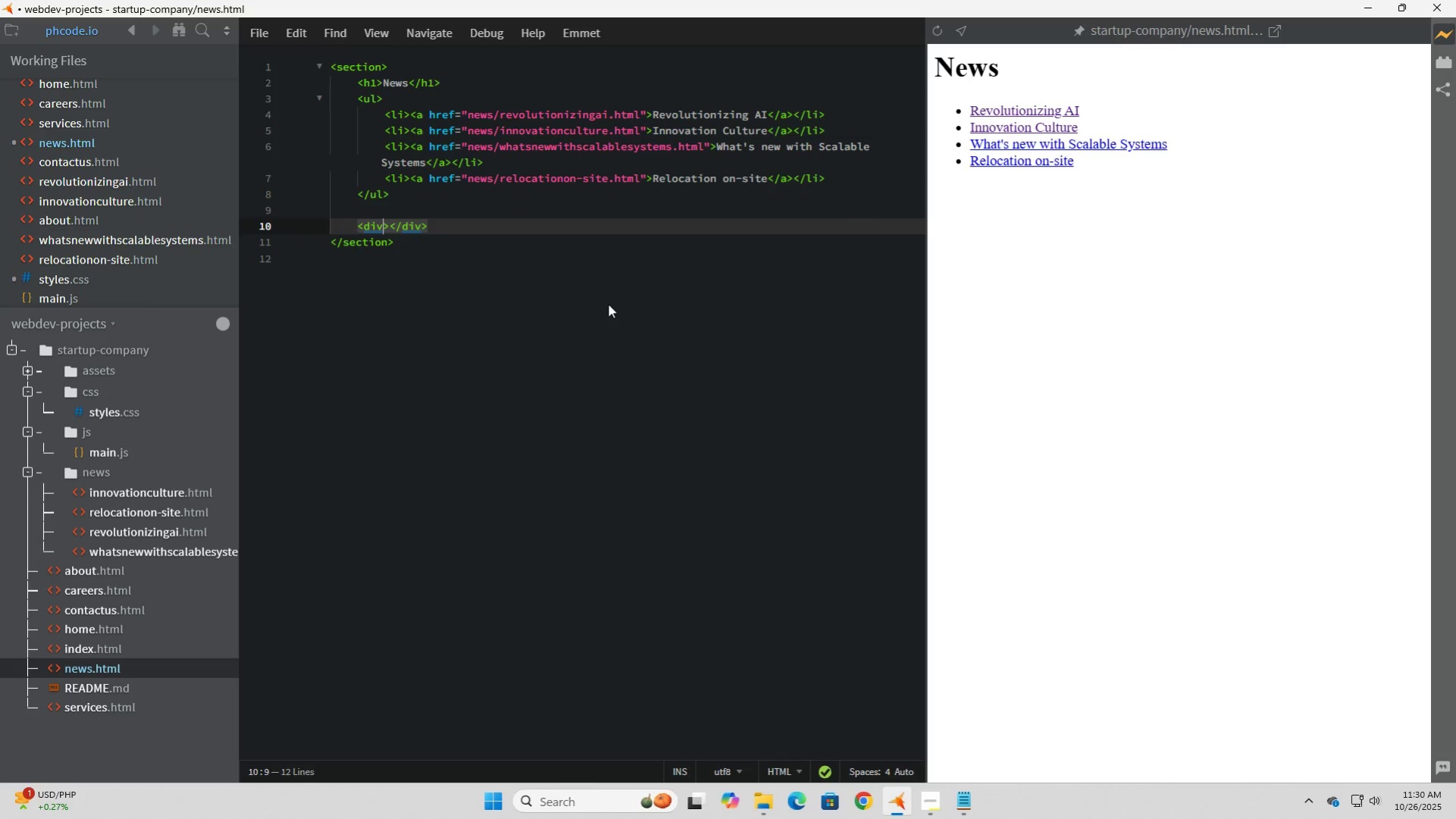 
type( id=-)
key(Backspace)
key(Backspace)
type(="article-view)
 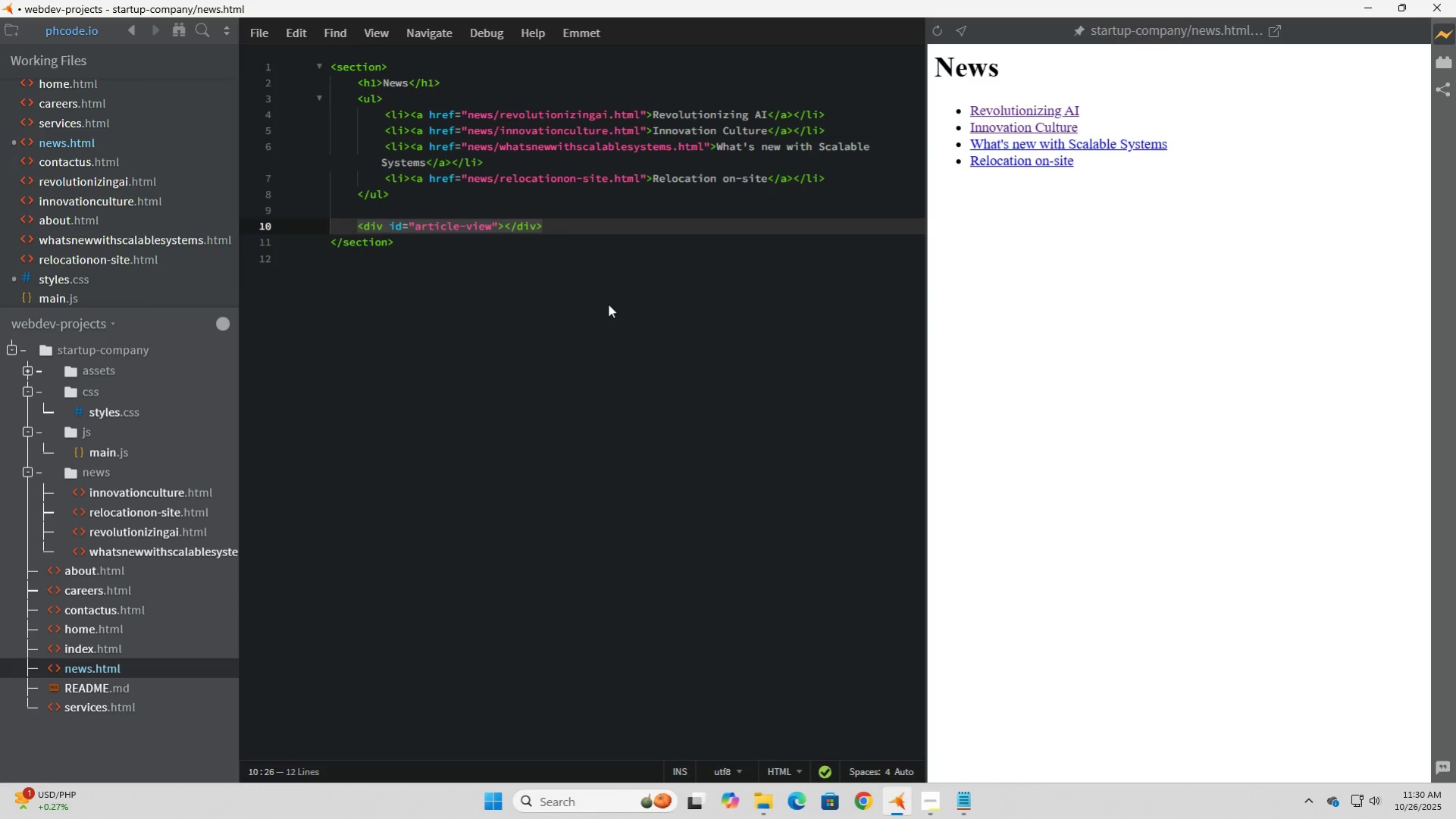 
key(ArrowRight)
 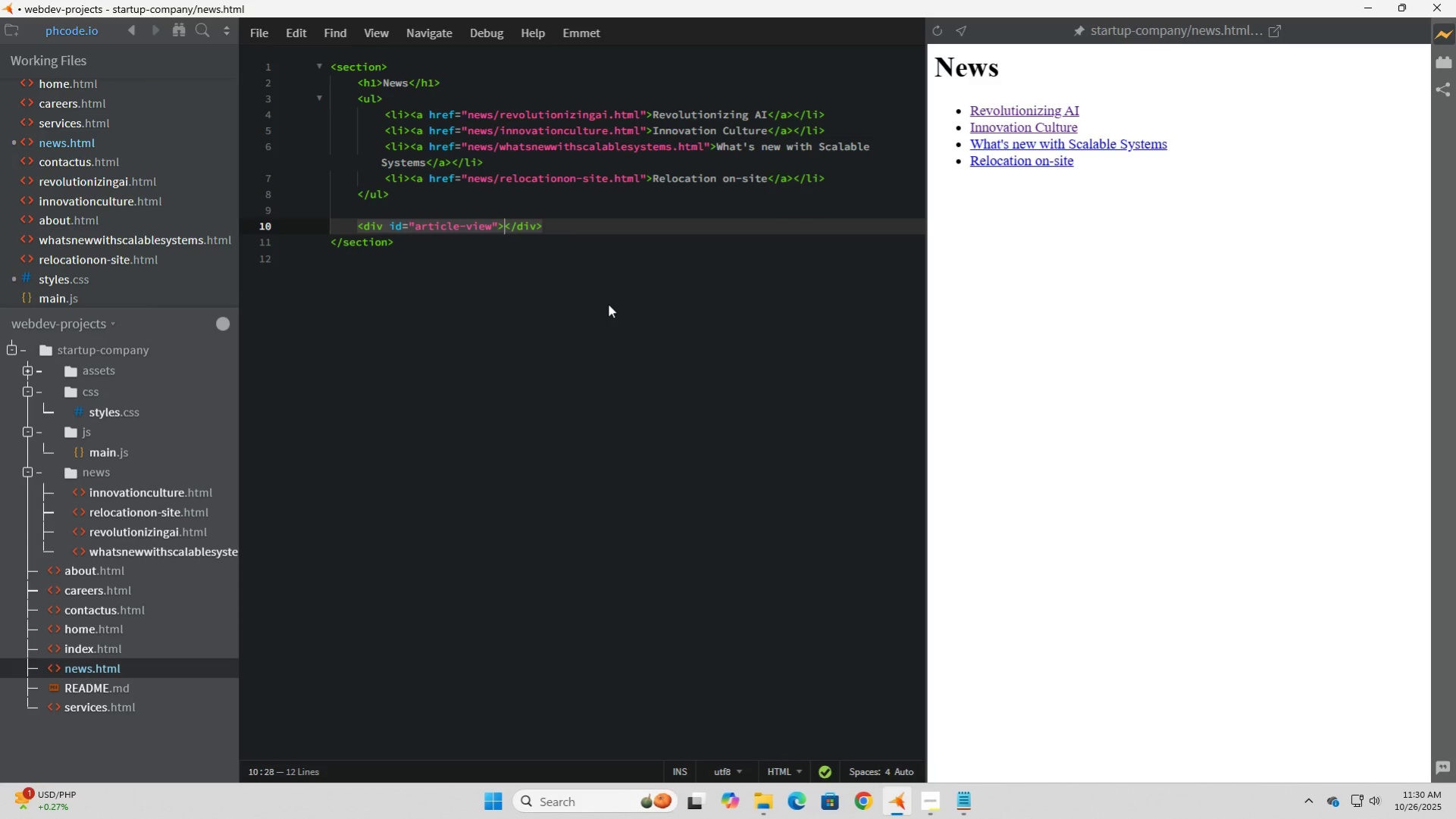 
key(ArrowRight)
 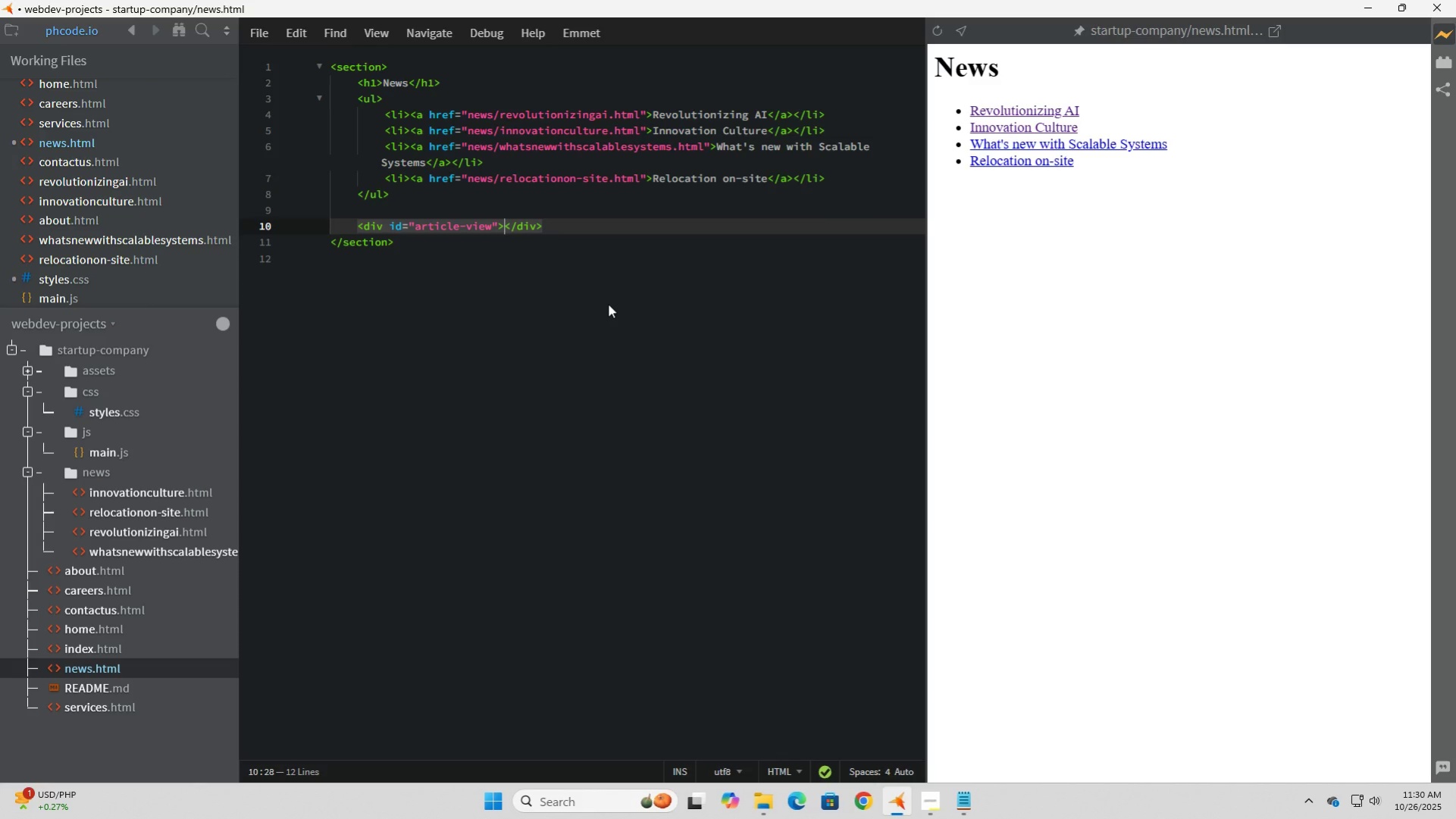 
key(ArrowDown)
 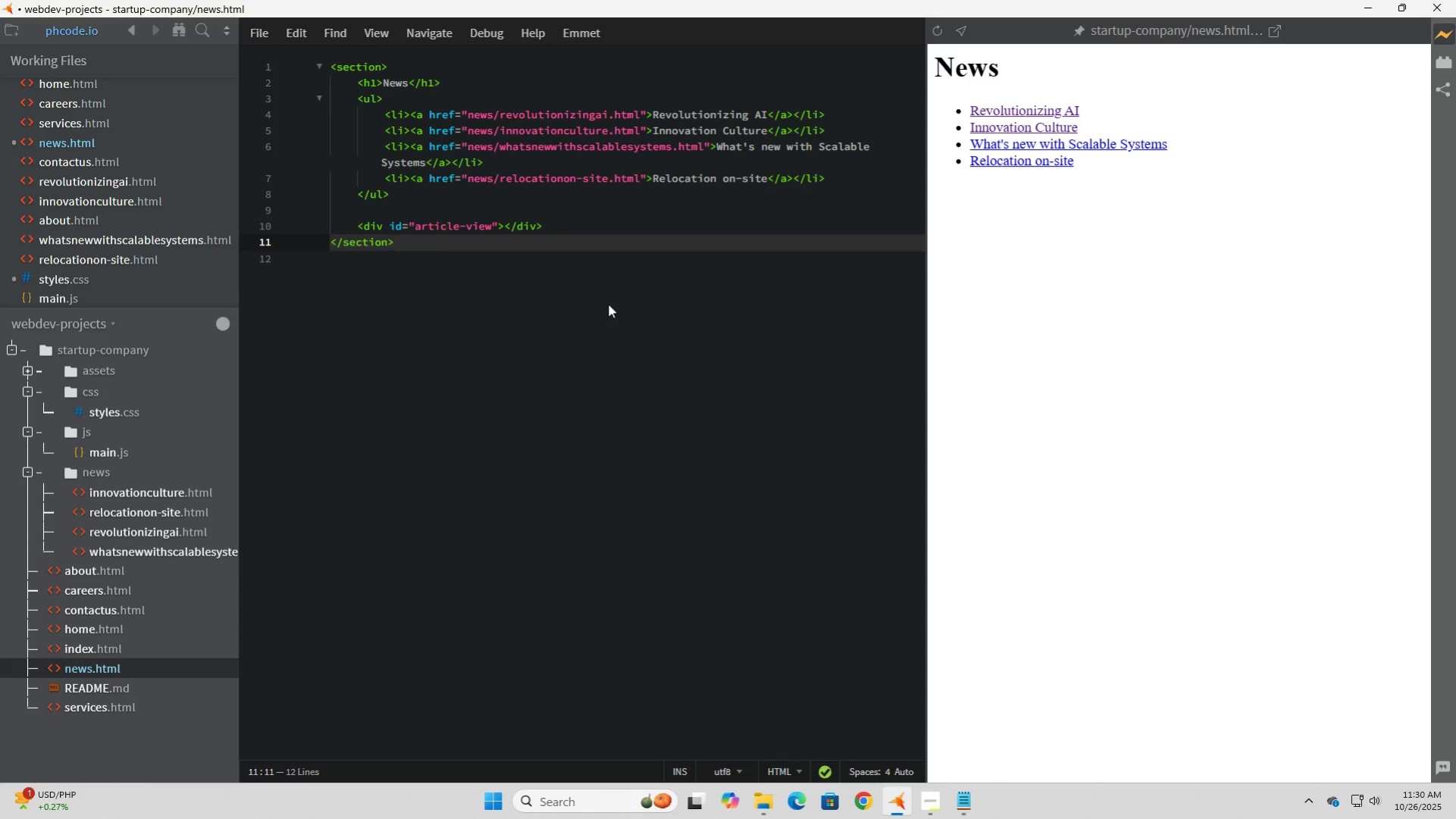 
key(Enter)
 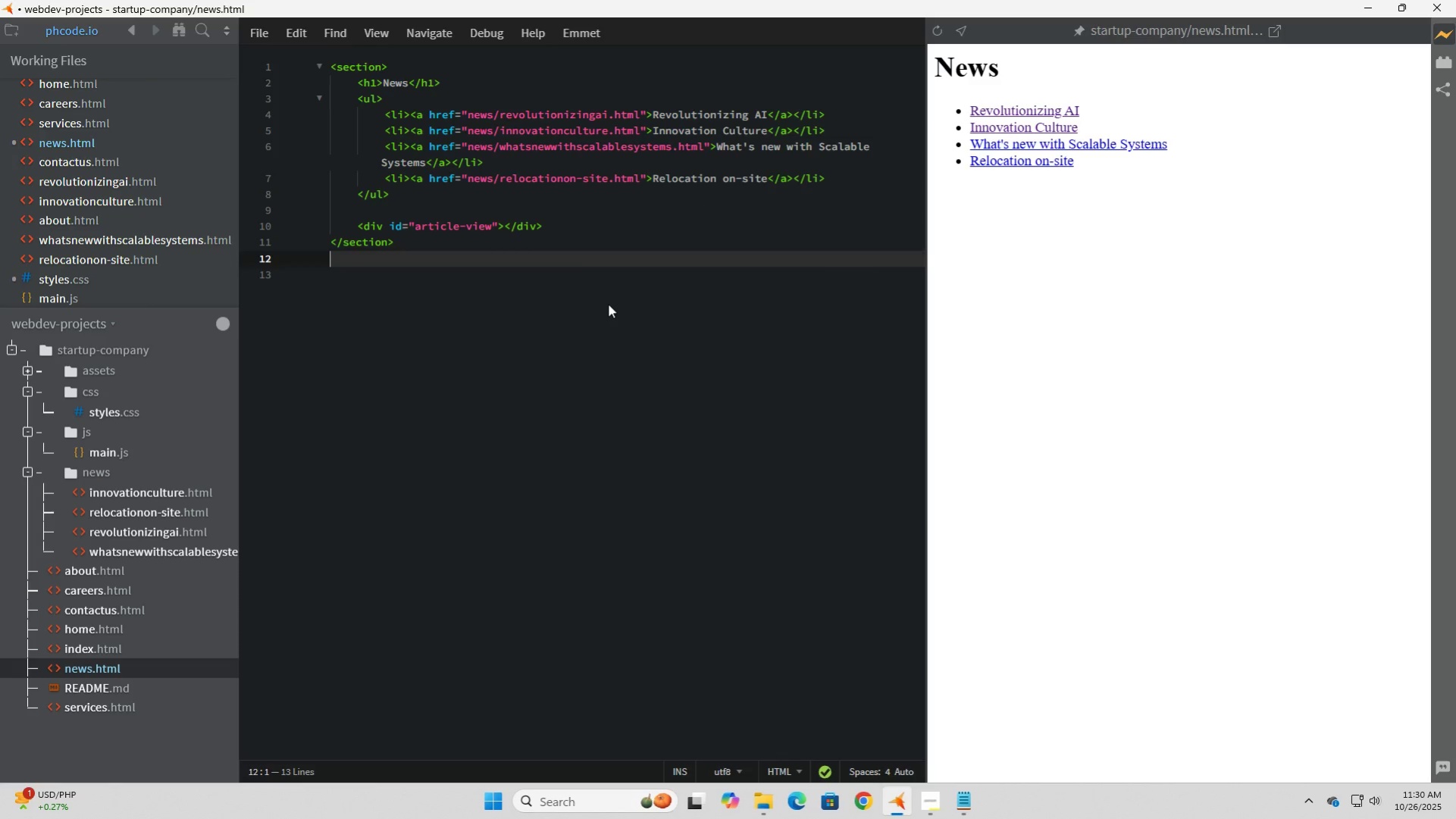 
key(Enter)
 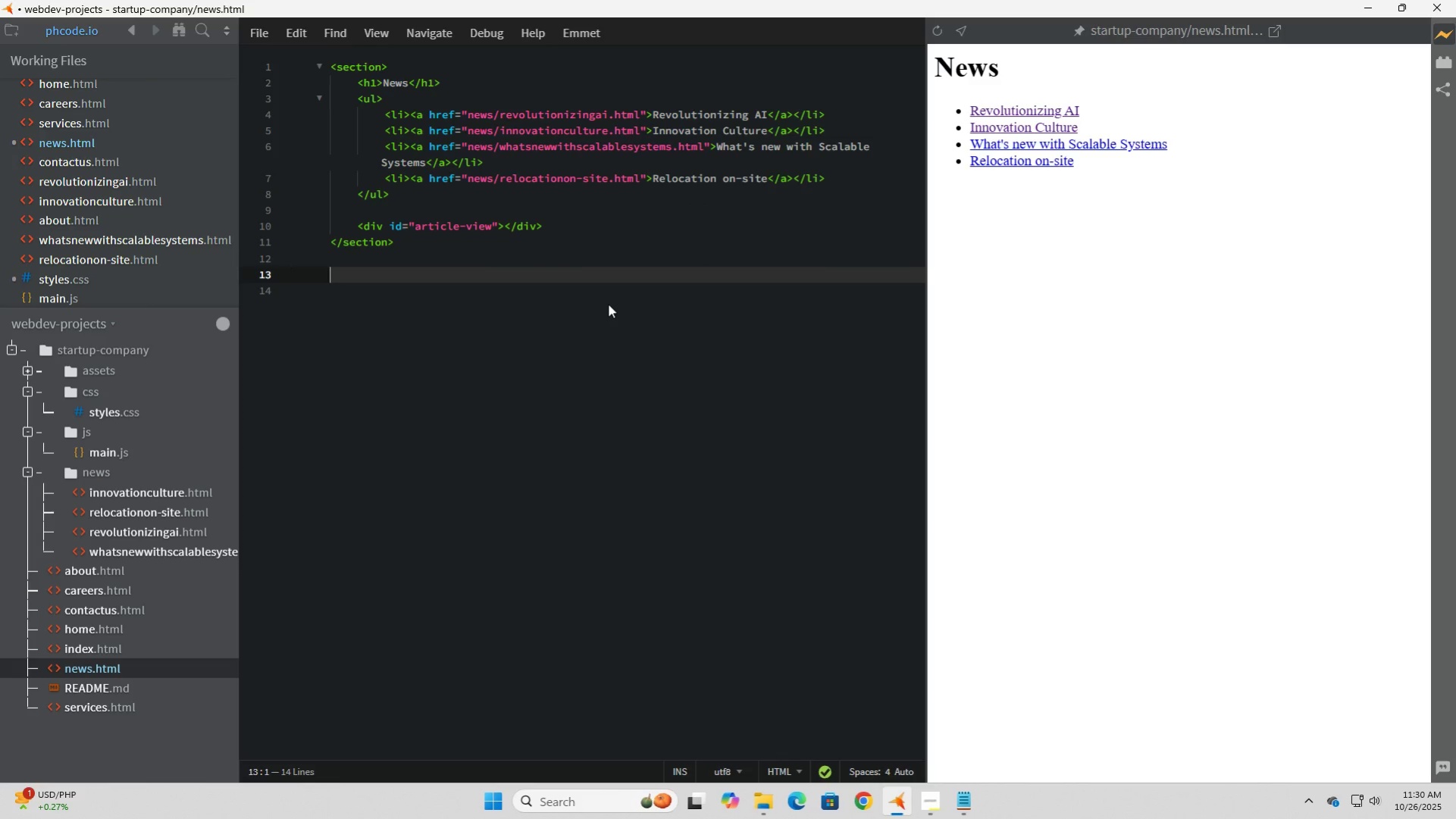 
wait(7.47)
 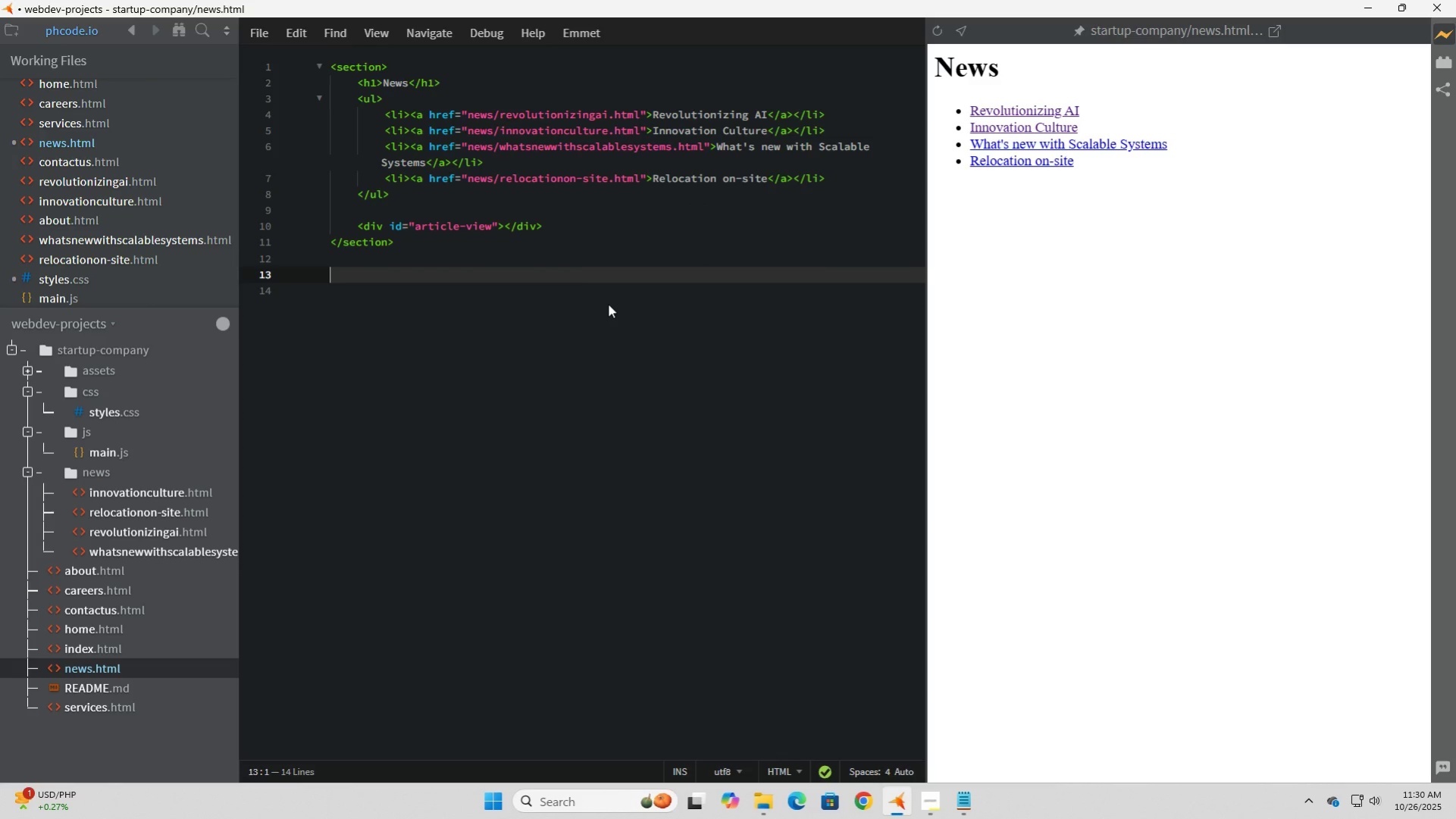 
type(<script>)
 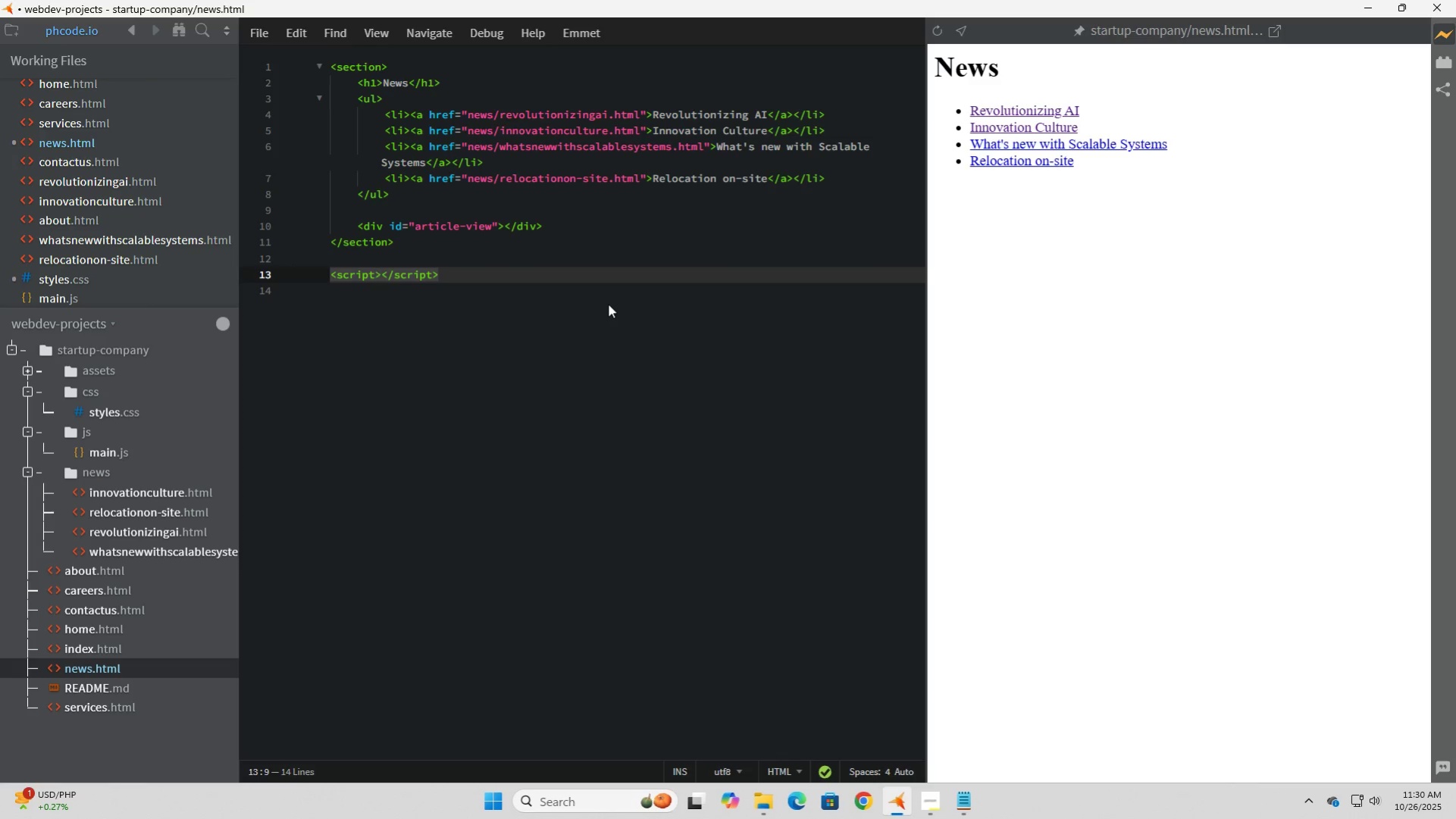 
key(Enter)
 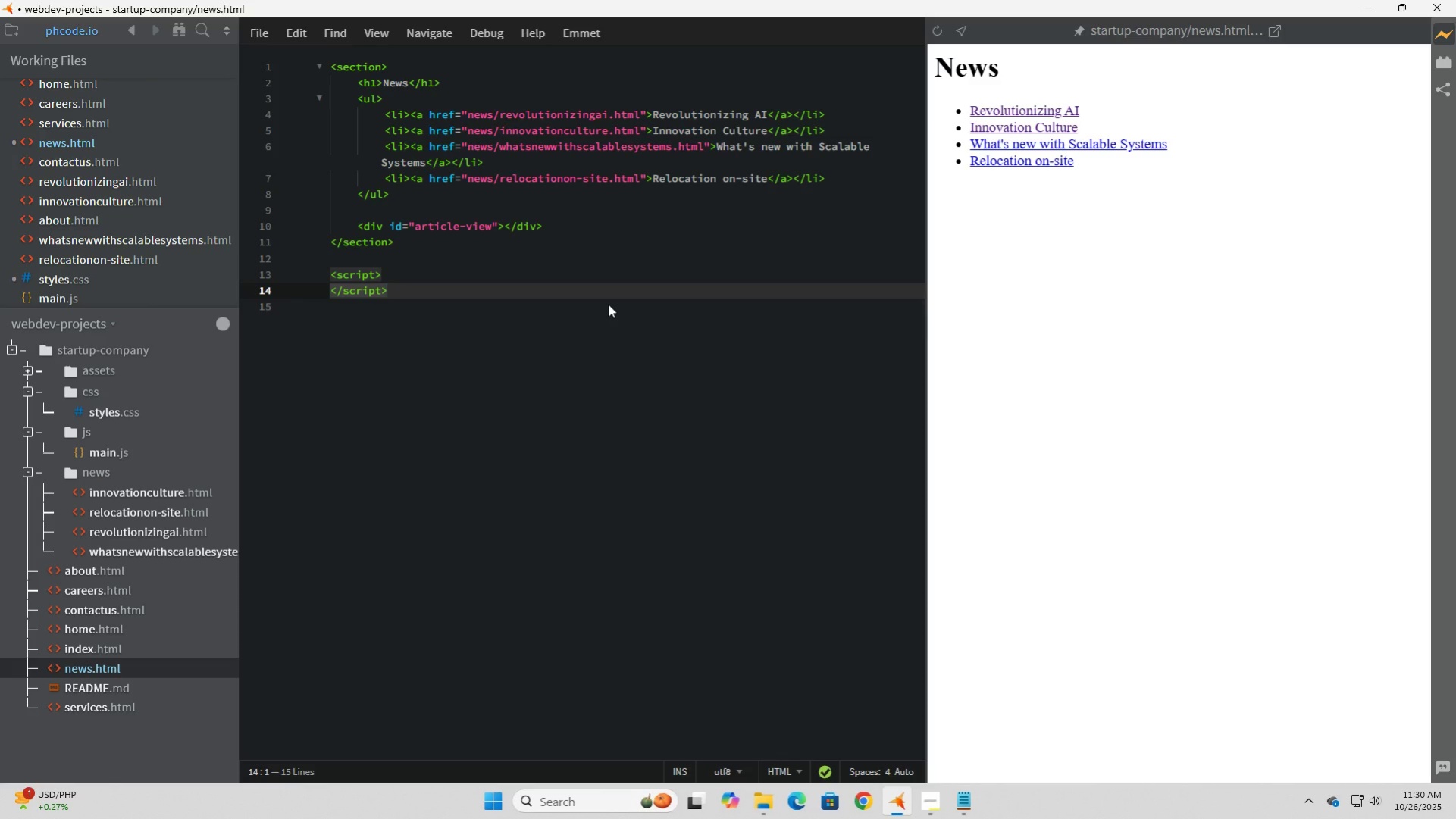 
key(Enter)
 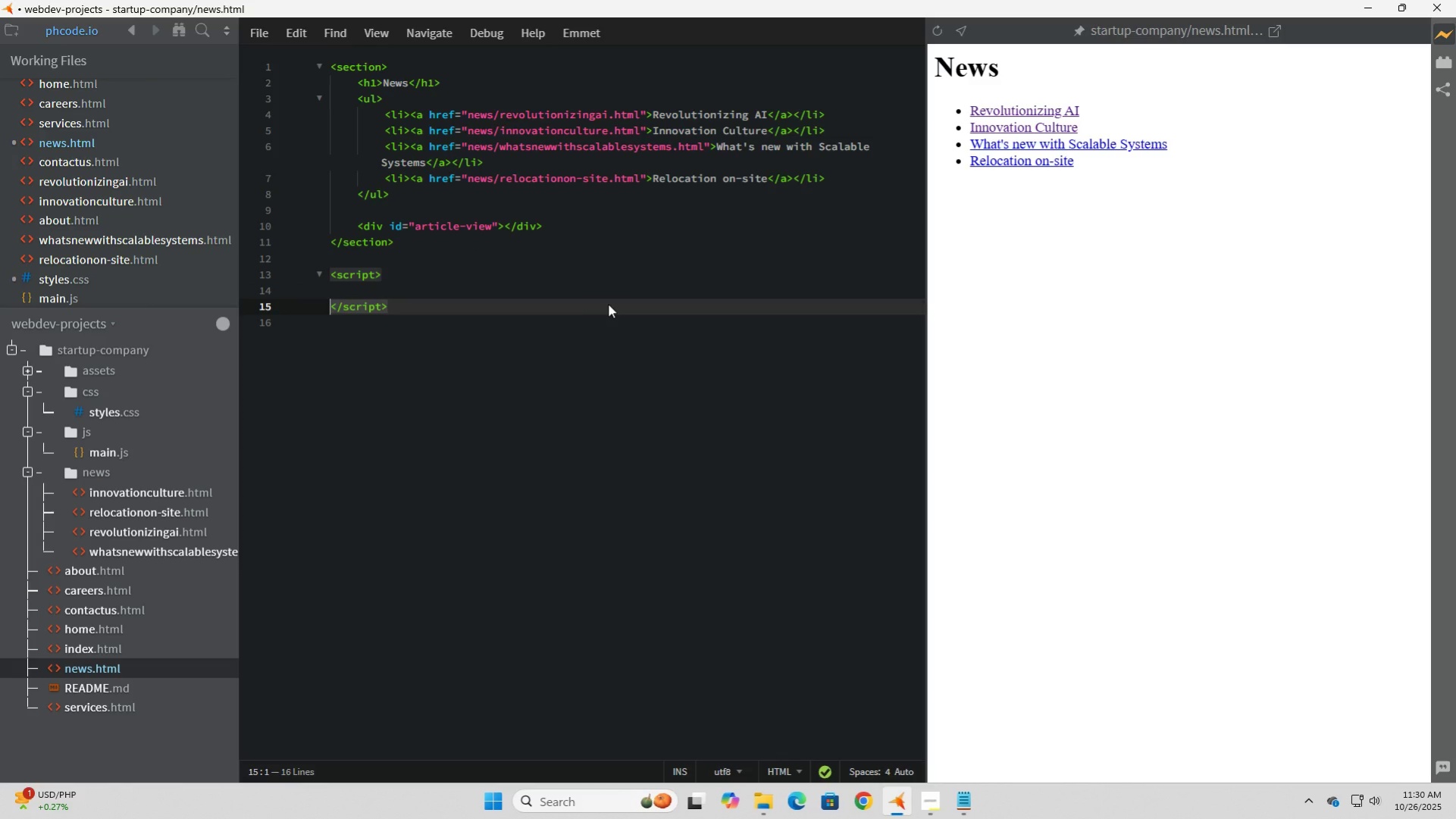 
key(ArrowUp)
 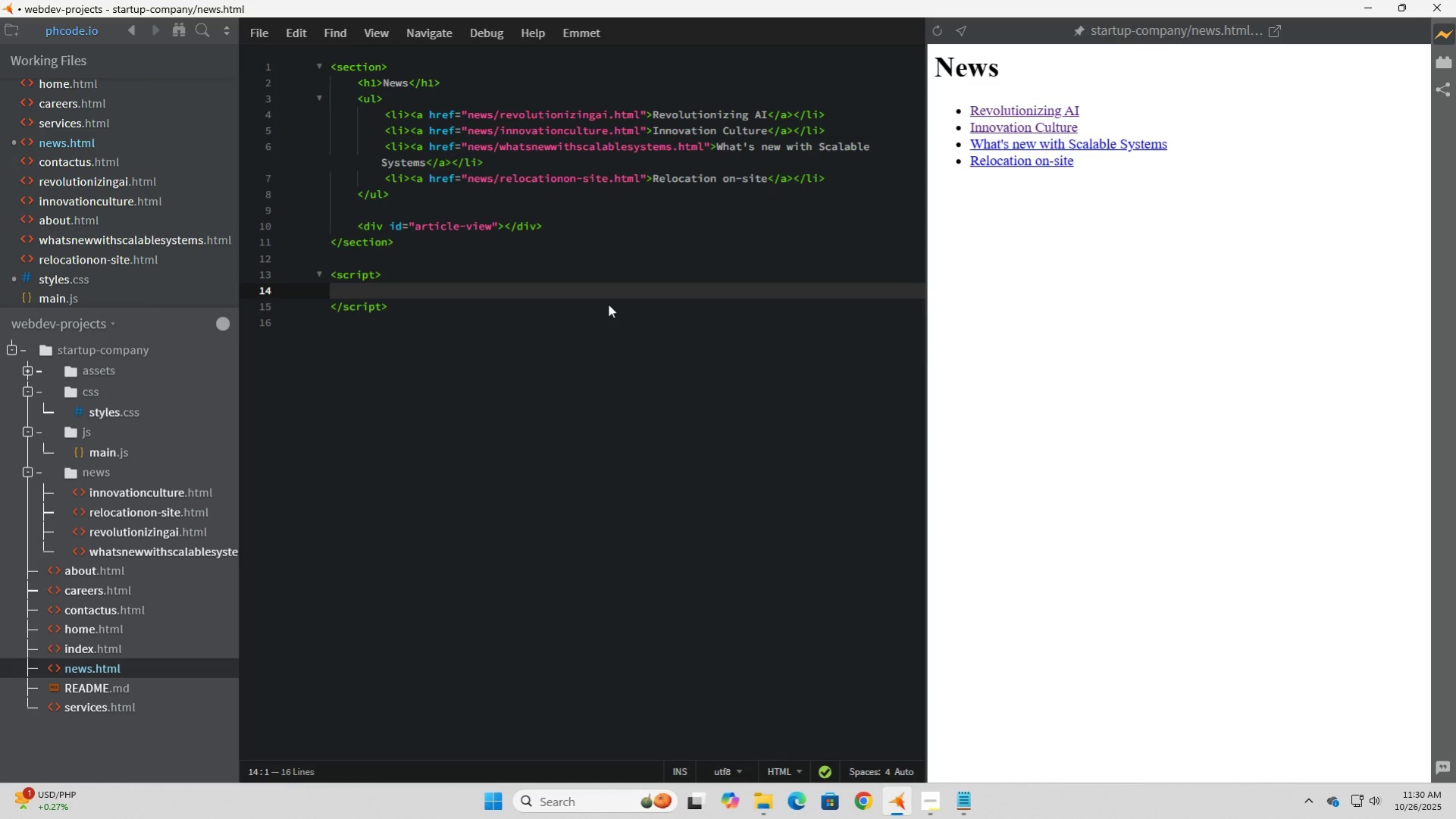 
key(Tab)
type(docume)
key(Tab)
type(.querySe)
 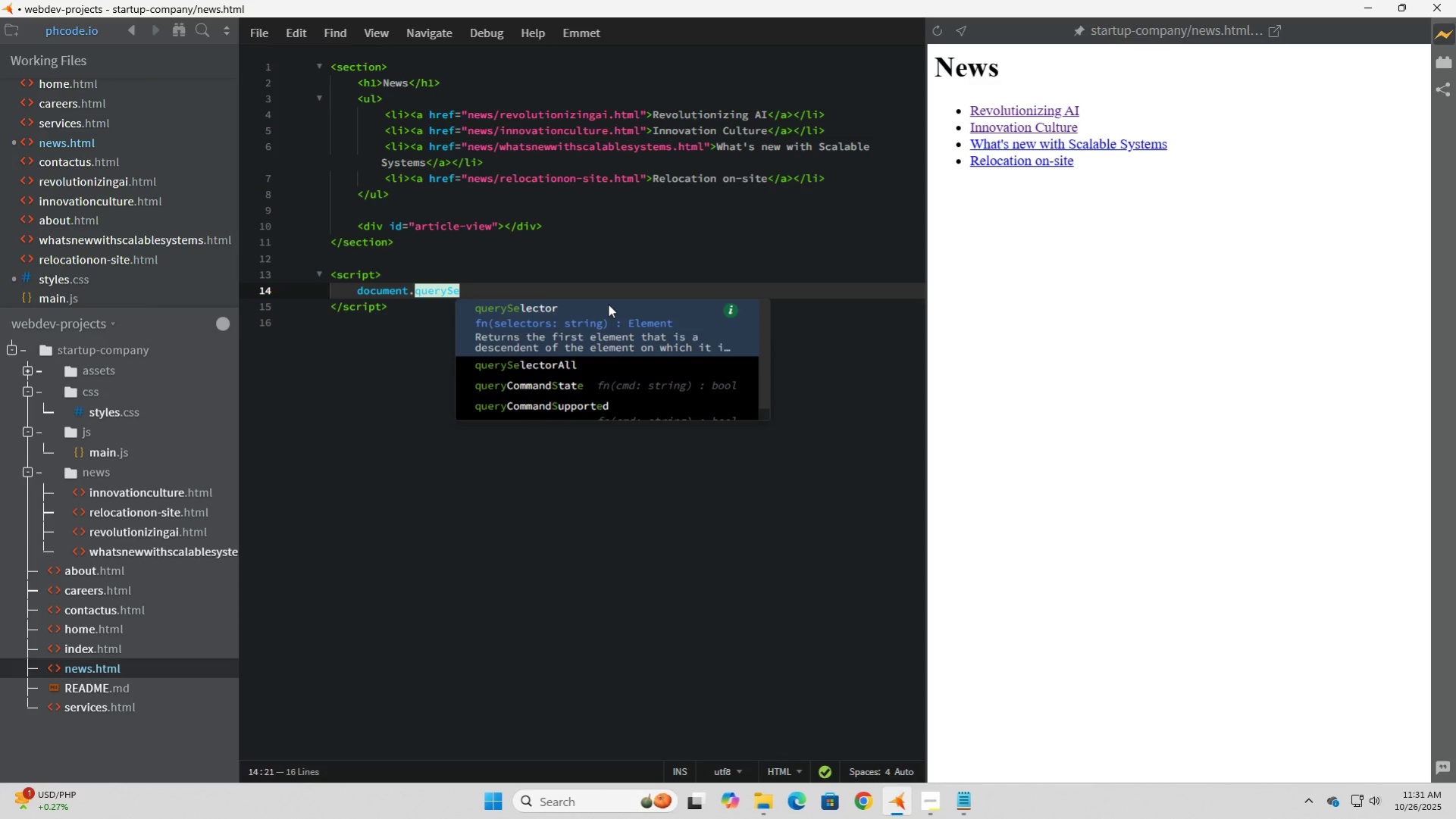 
key(ArrowDown)
 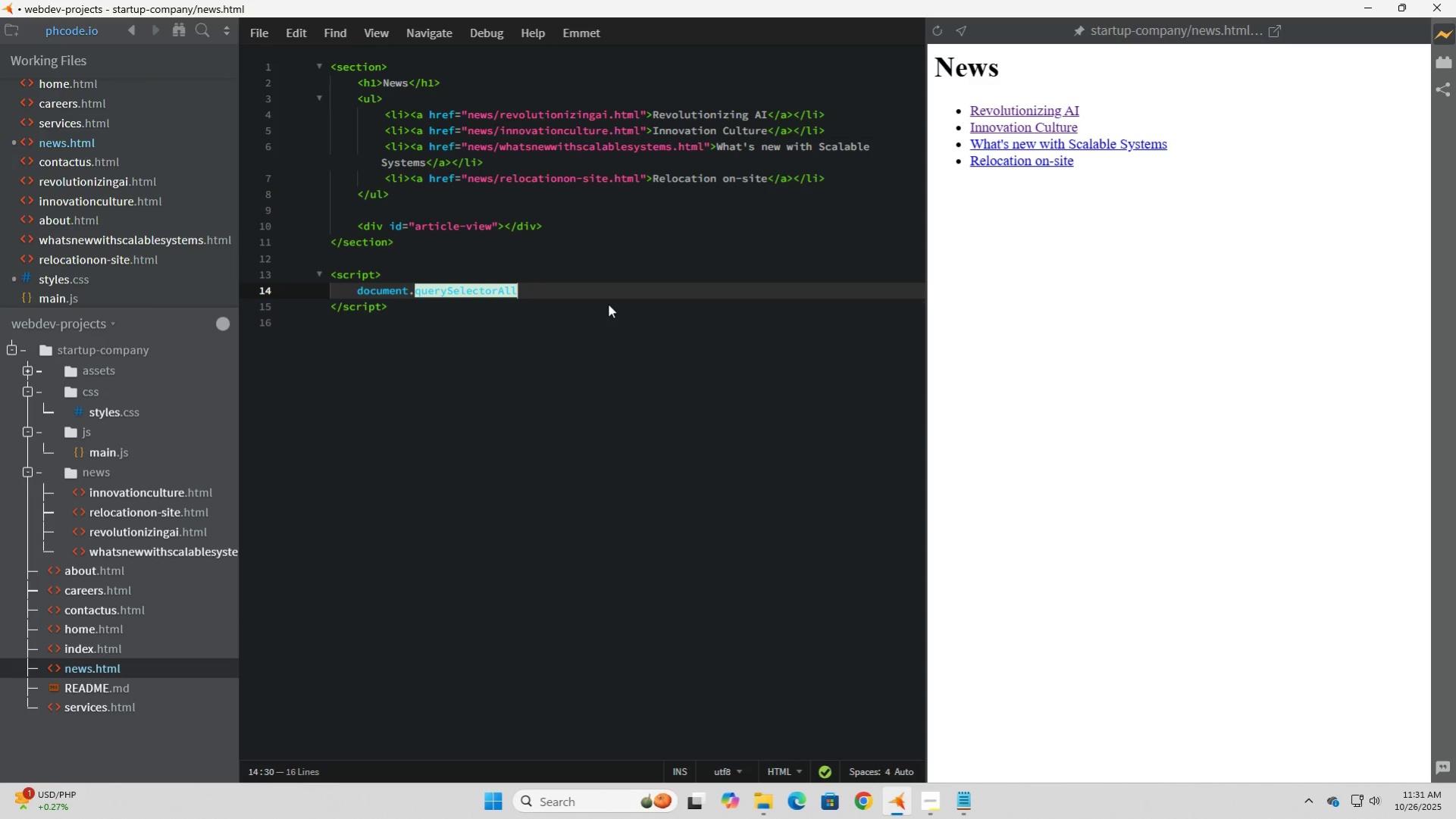 
key(Tab)
 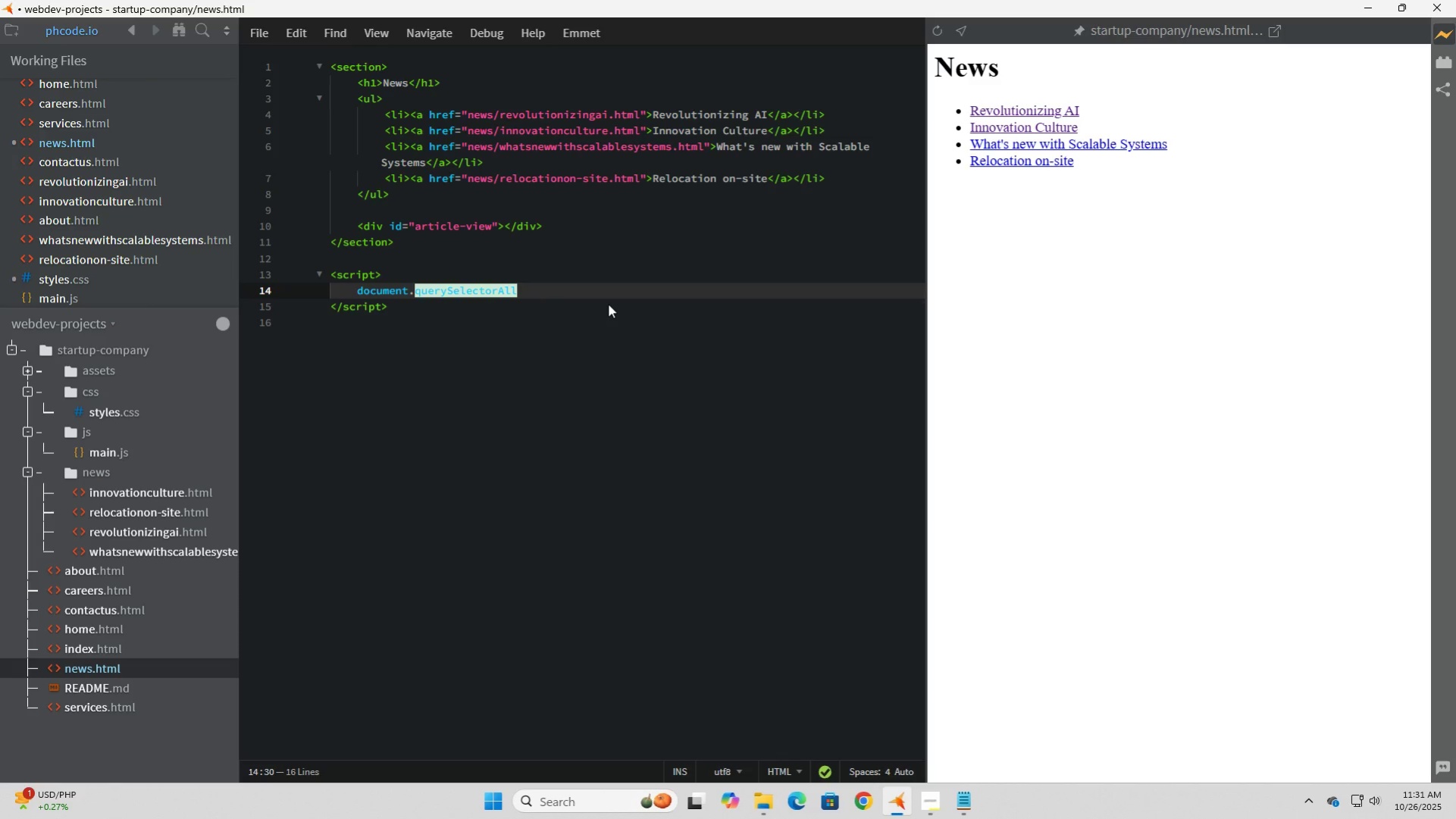 
key(Shift+9)
 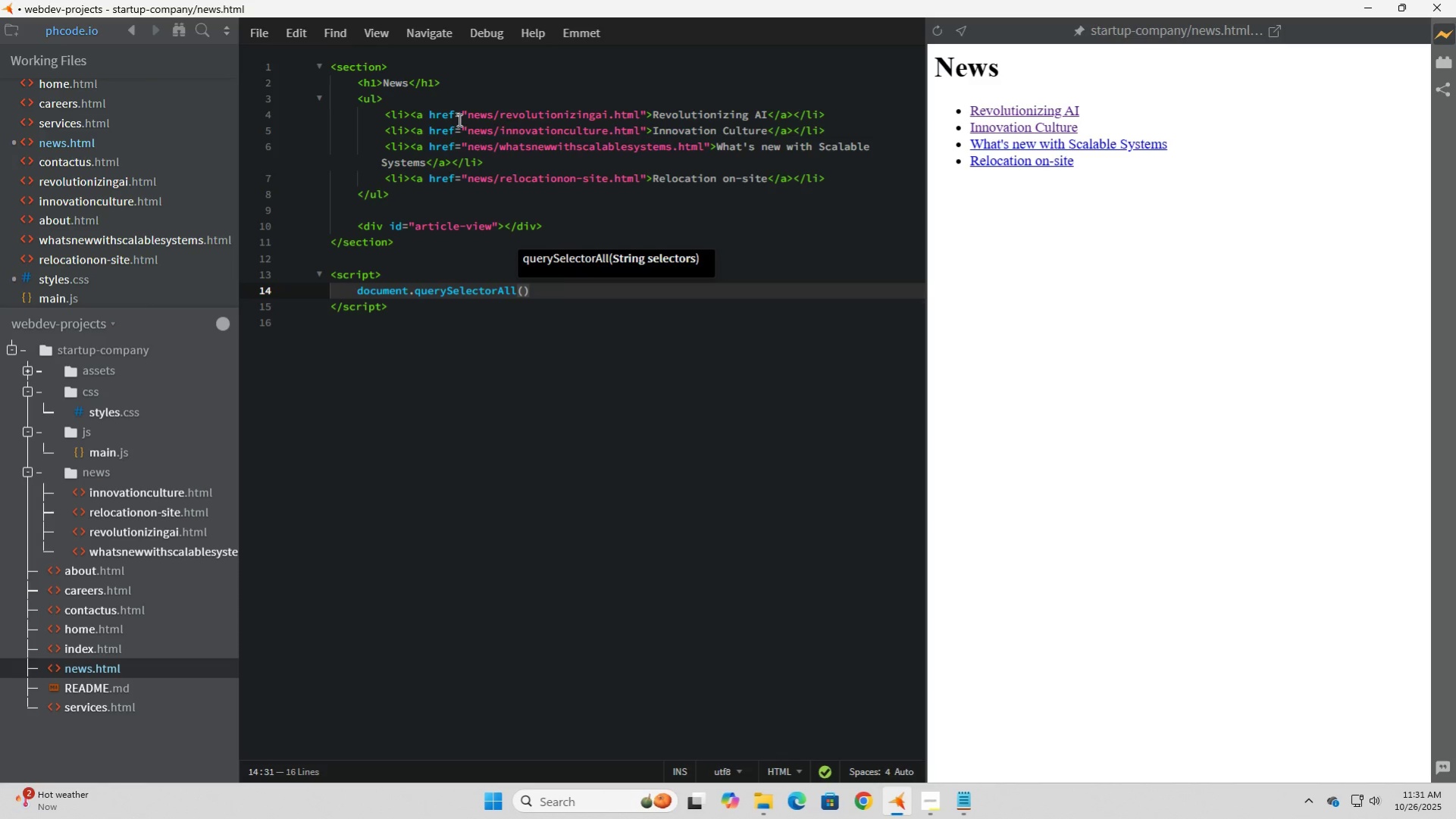 
wait(30.13)
 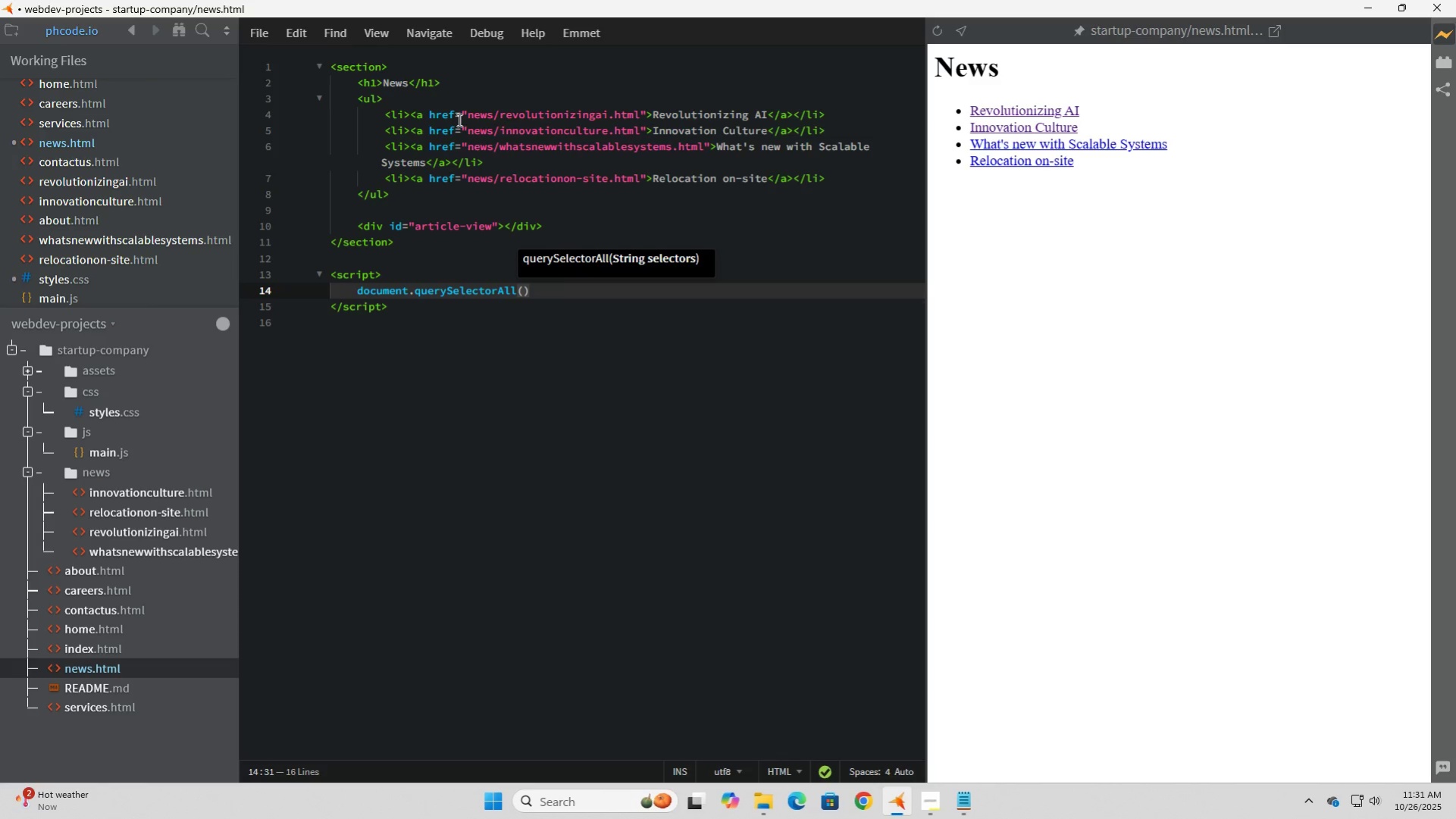 
left_click([458, 114])
 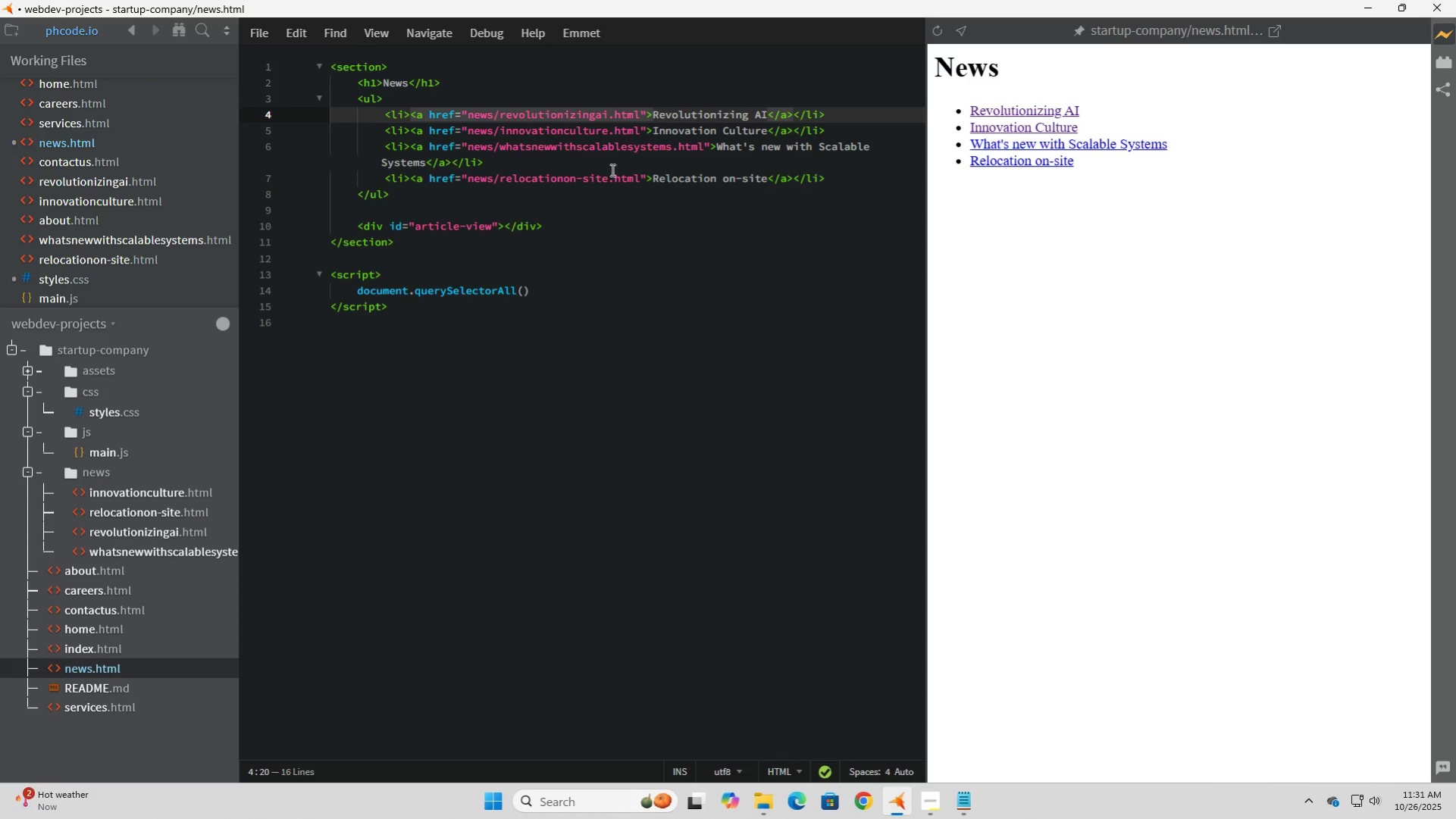 
left_click([646, 118])
 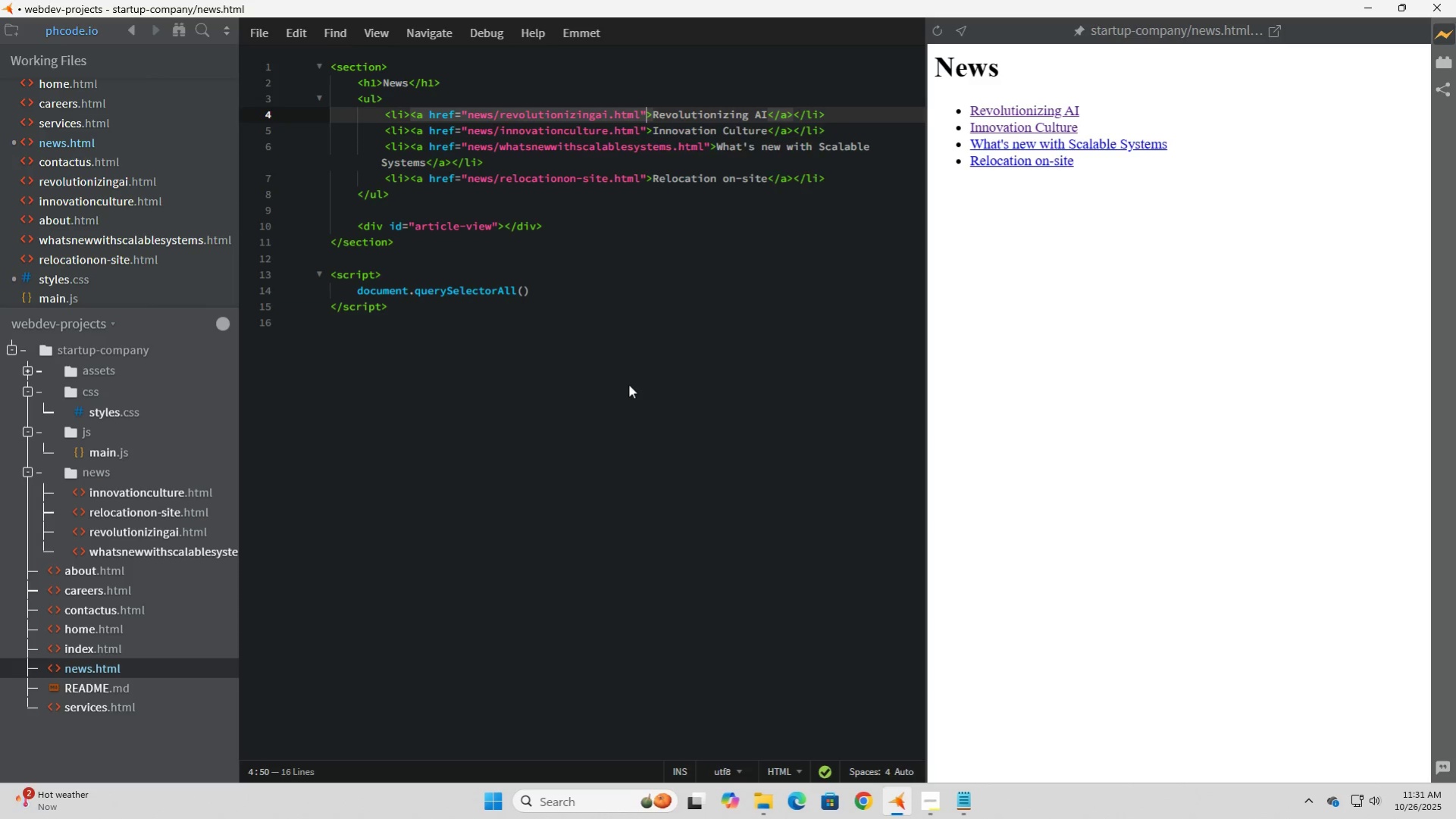 
type( class)
 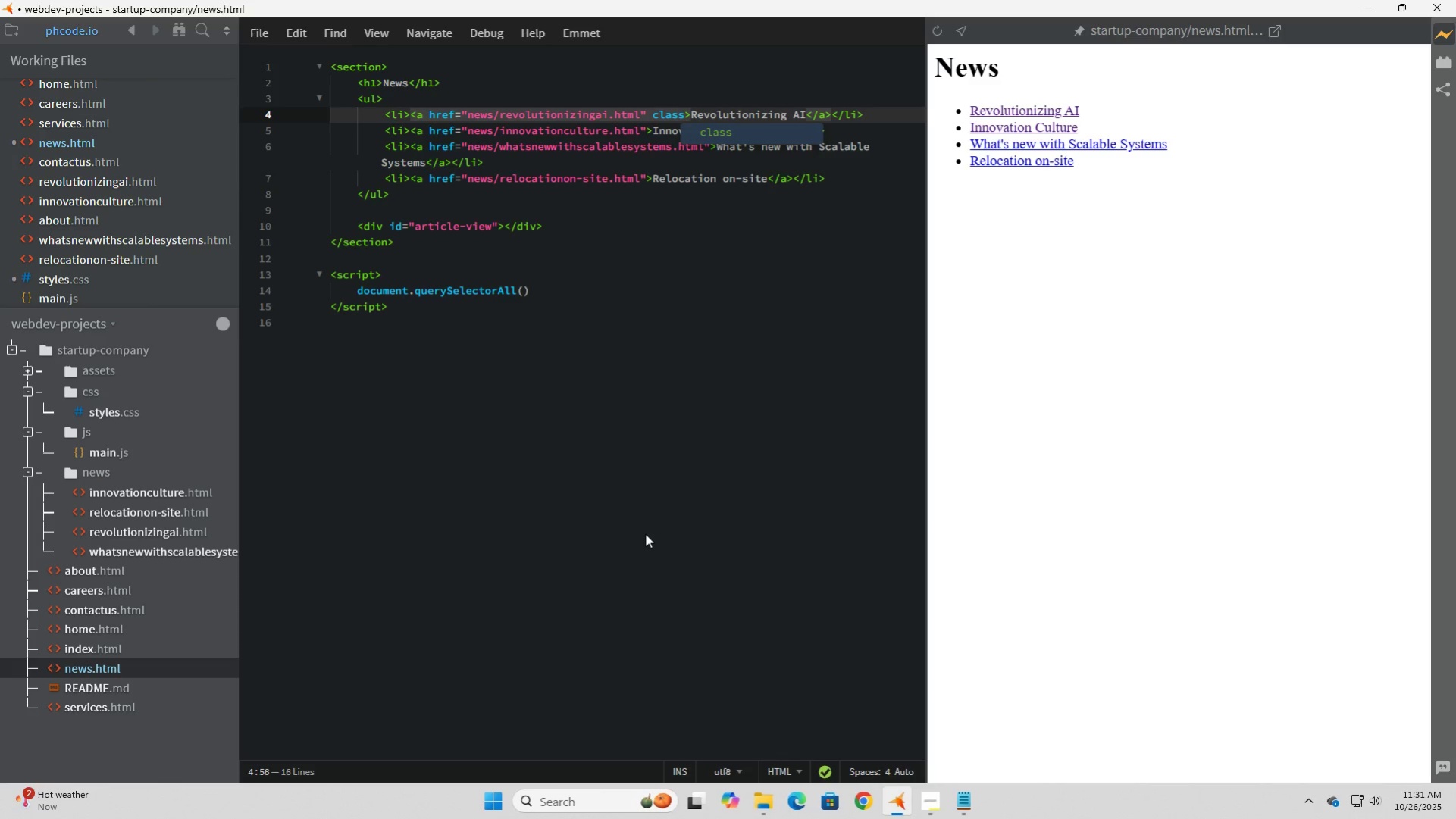 
wait(6.35)
 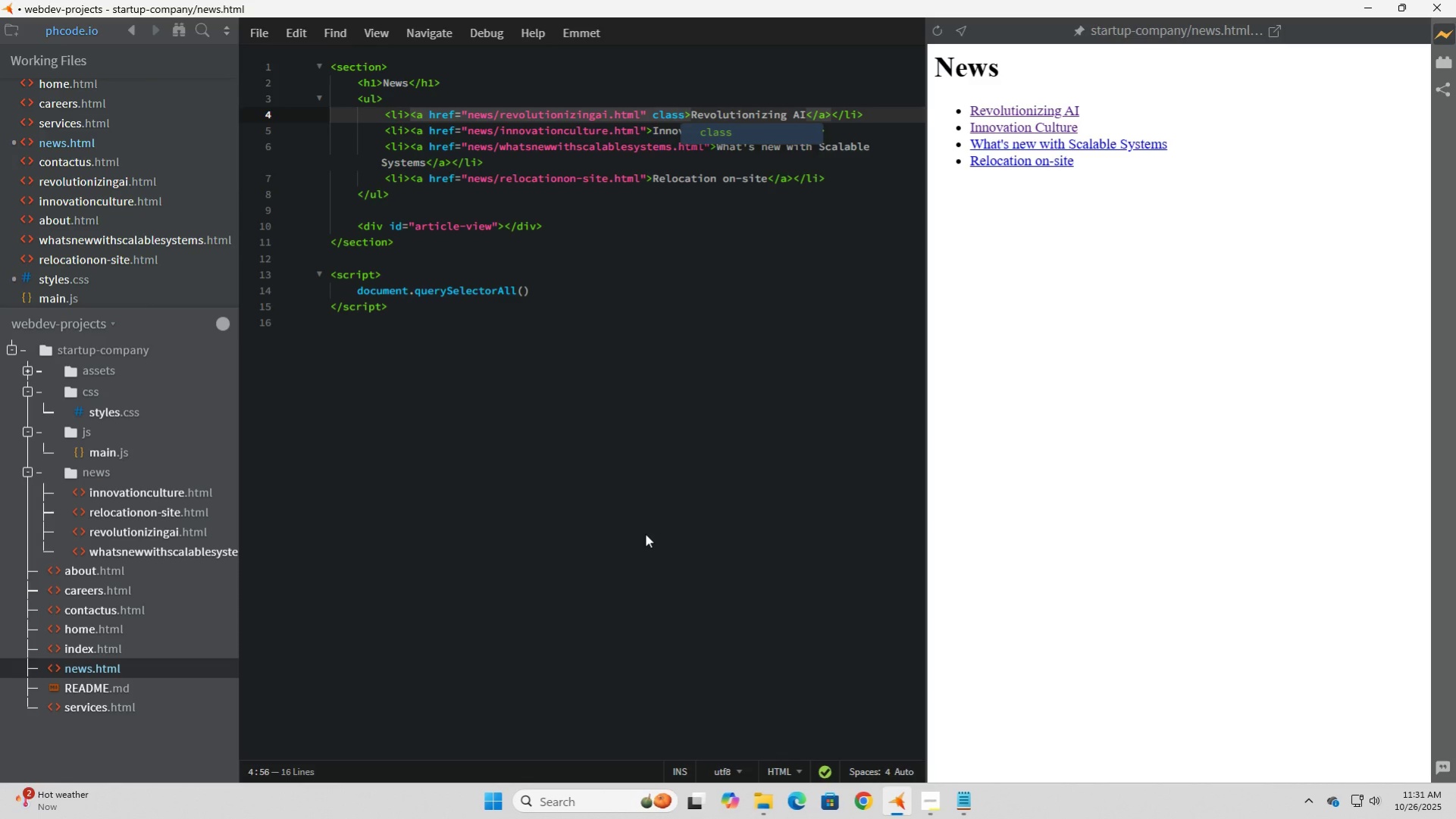 
key(Backspace)
 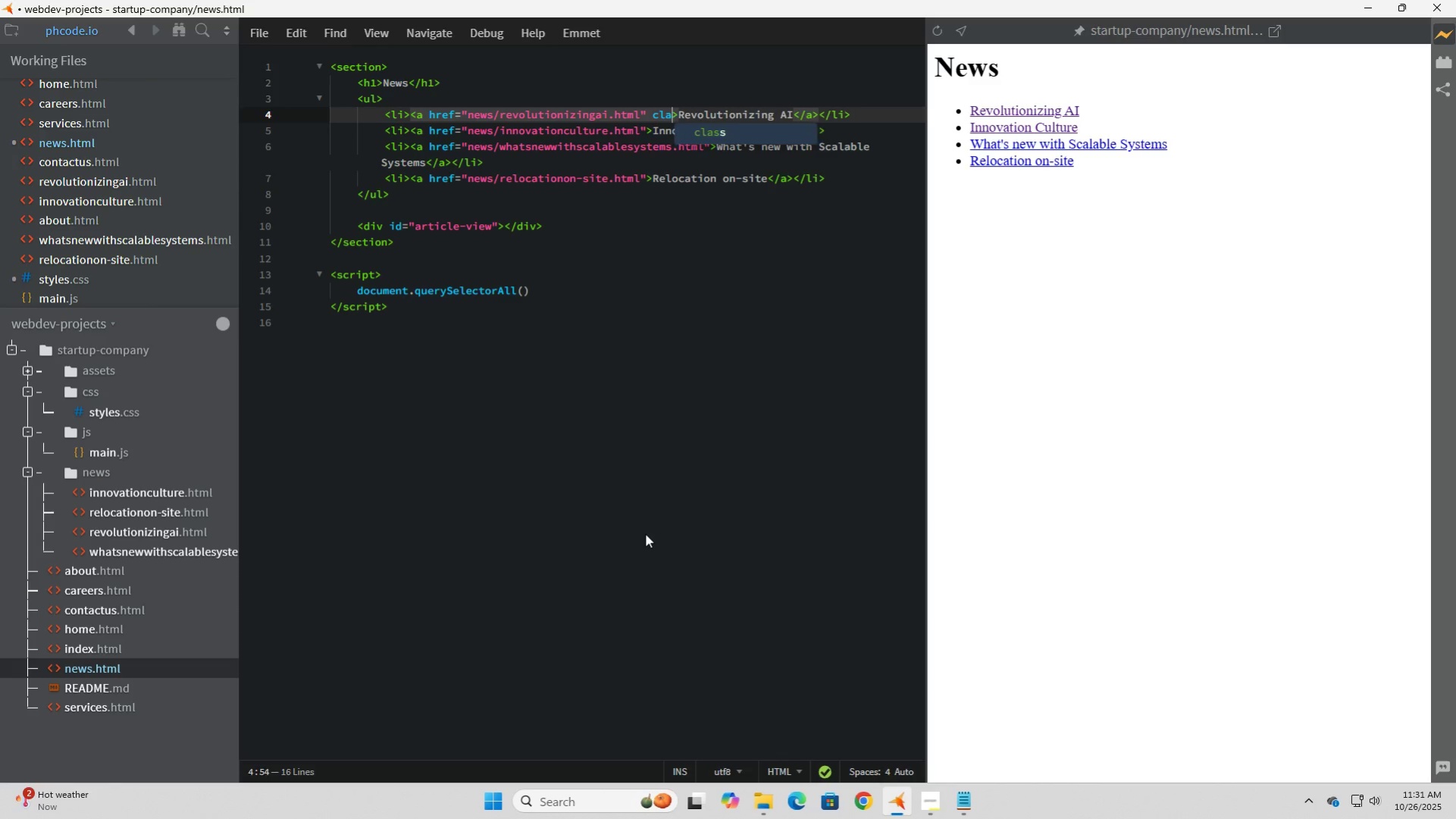 
key(Backspace)
 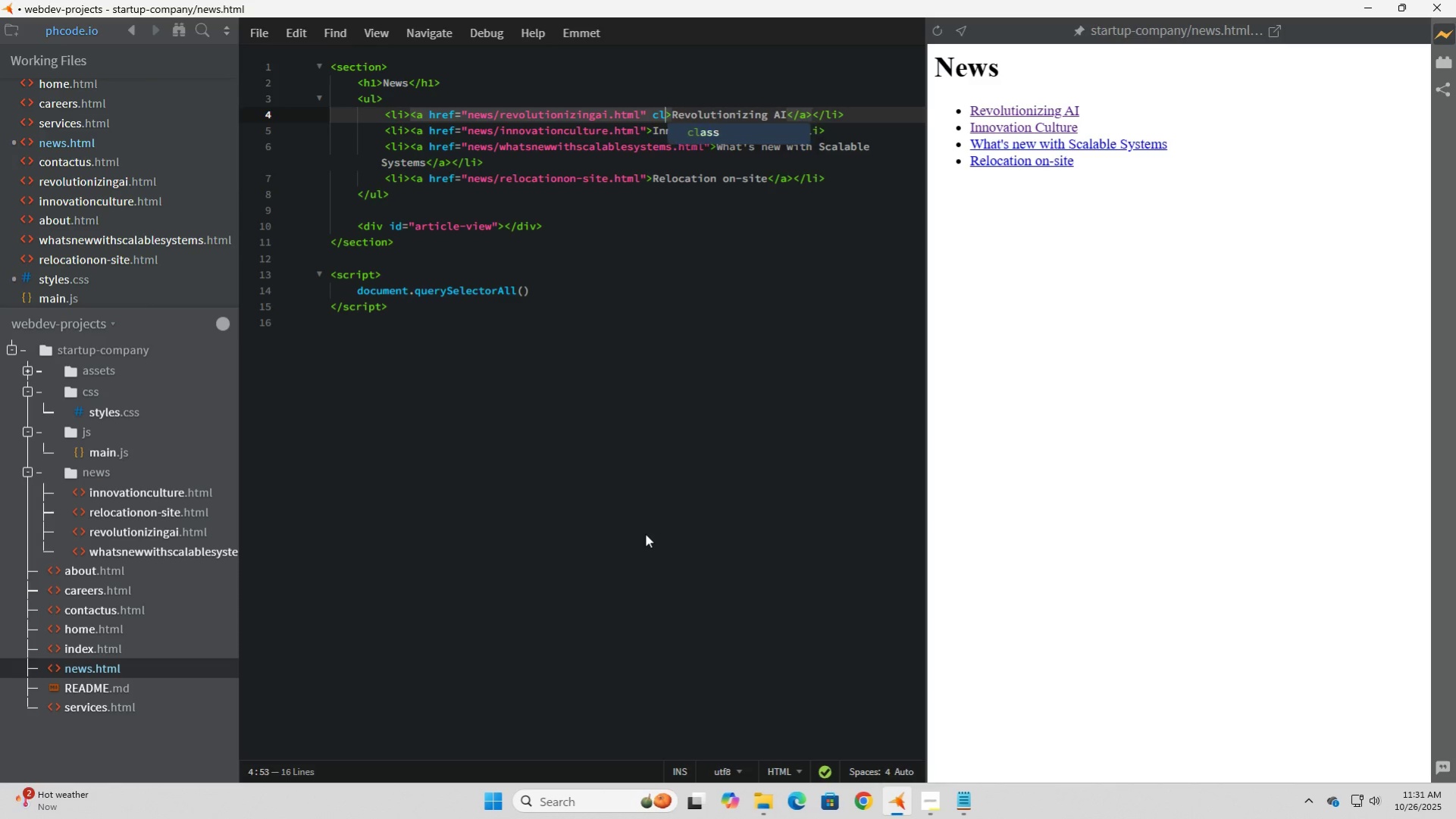 
key(Backspace)
 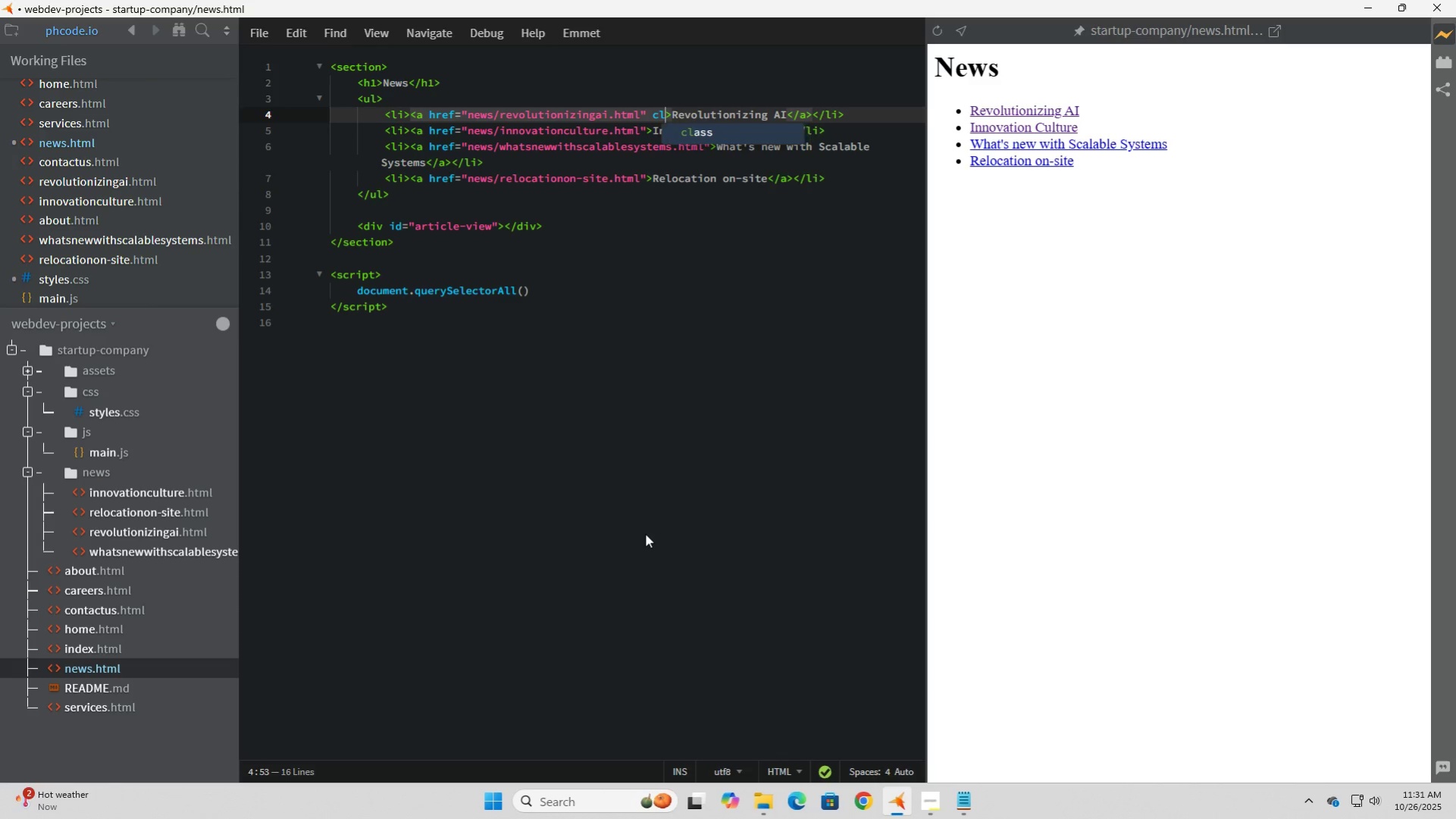 
key(Backspace)
 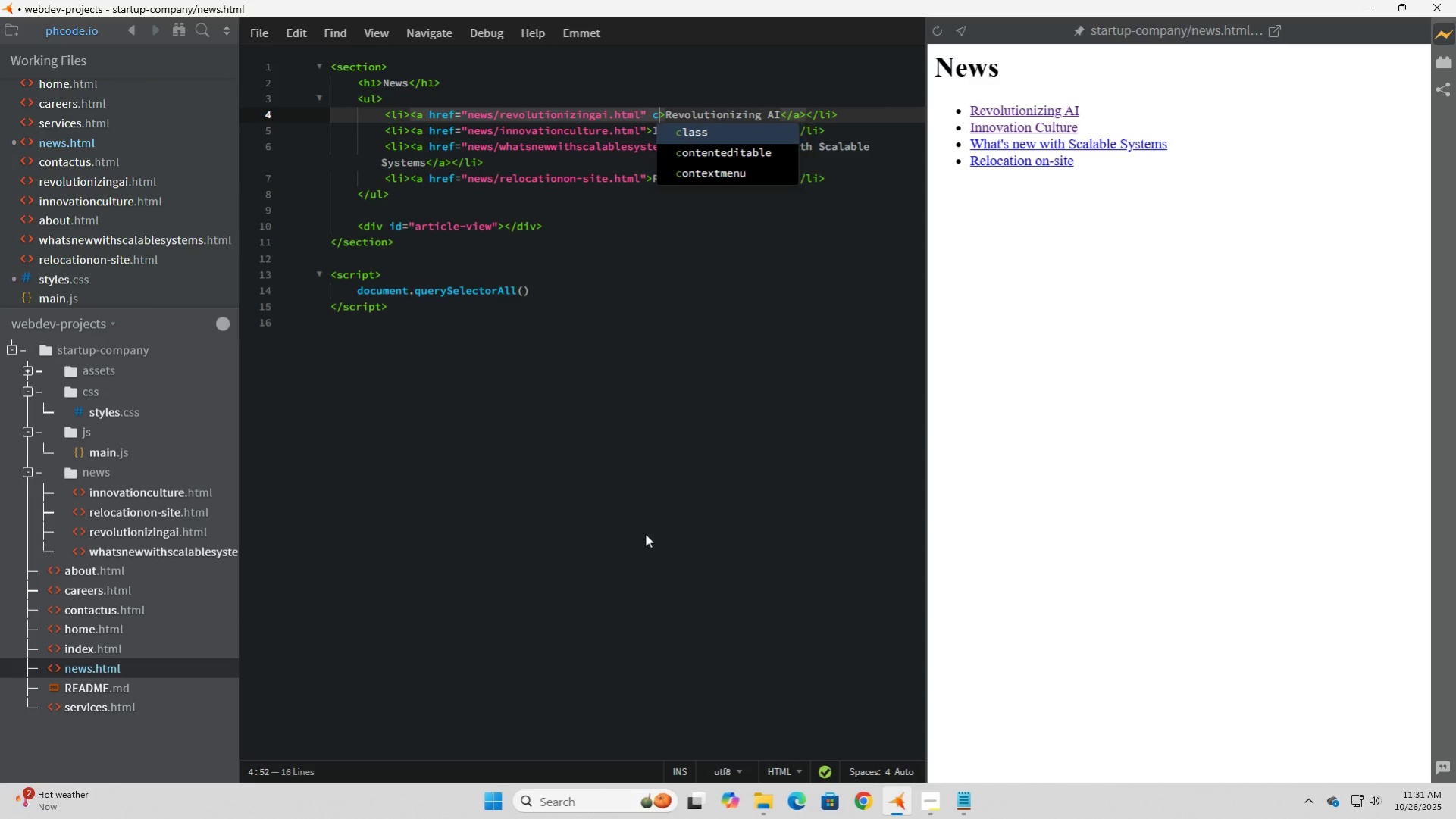 
key(Backspace)
 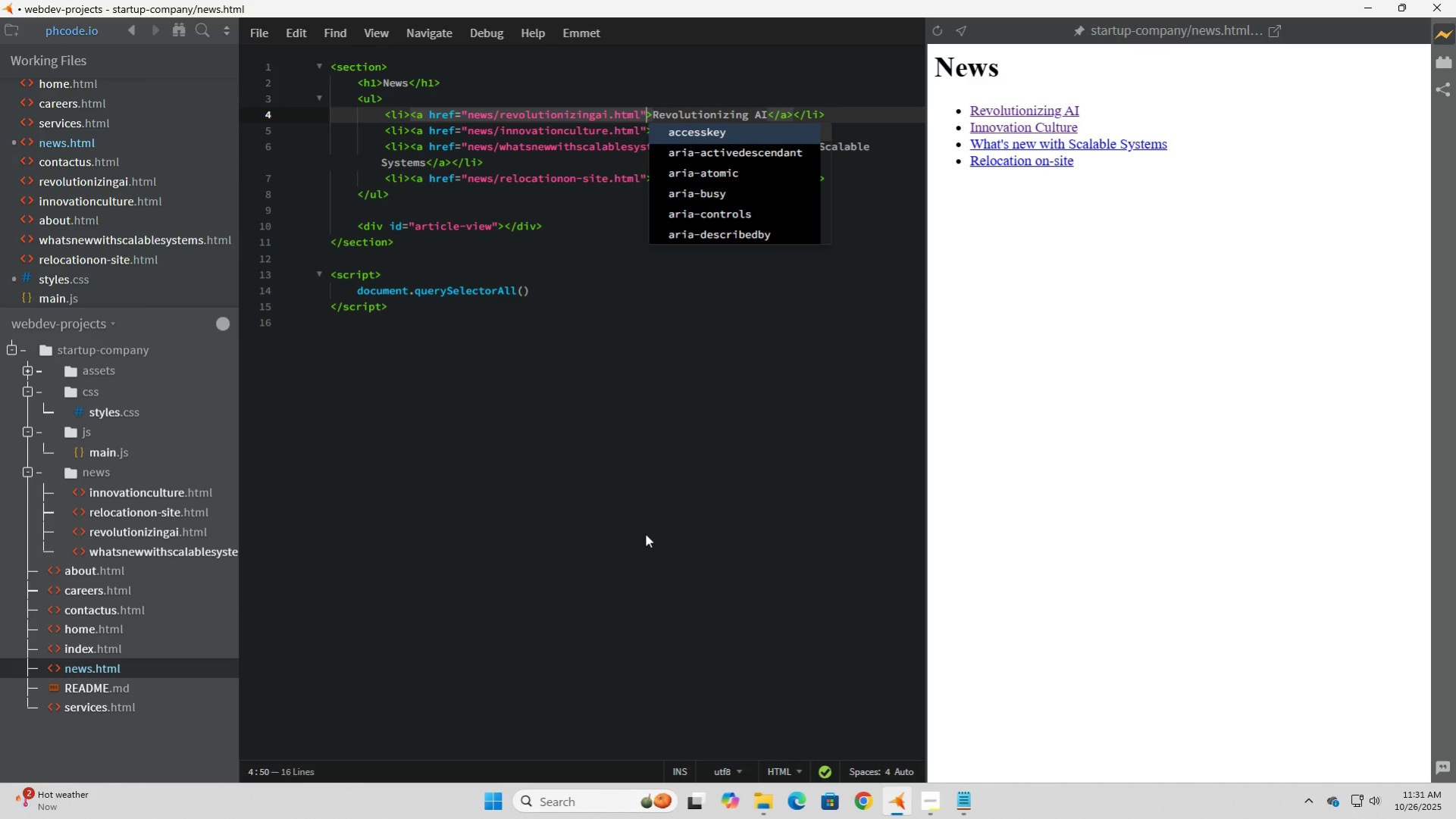 
key(Backspace)
 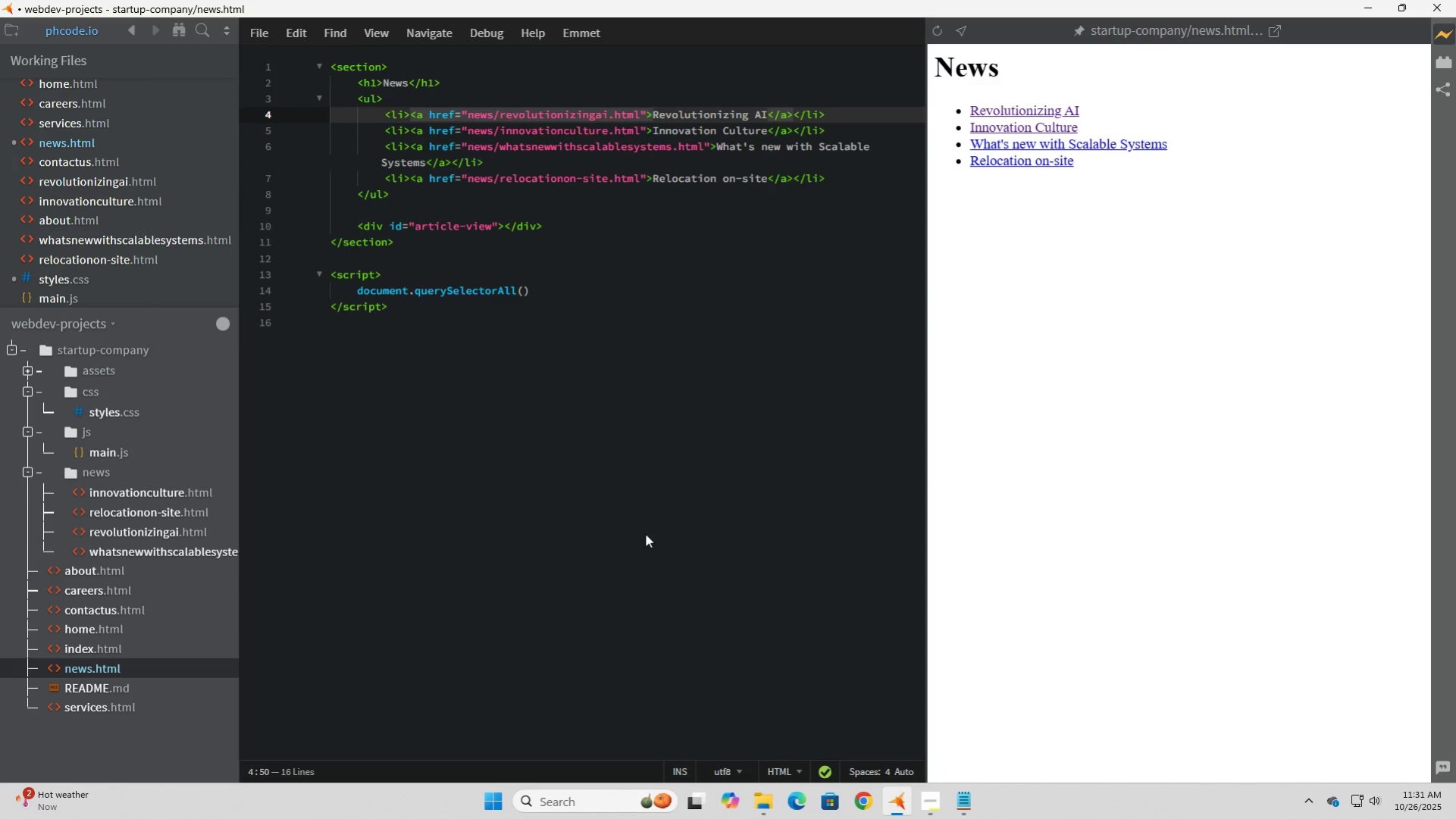 
key(ArrowLeft)
 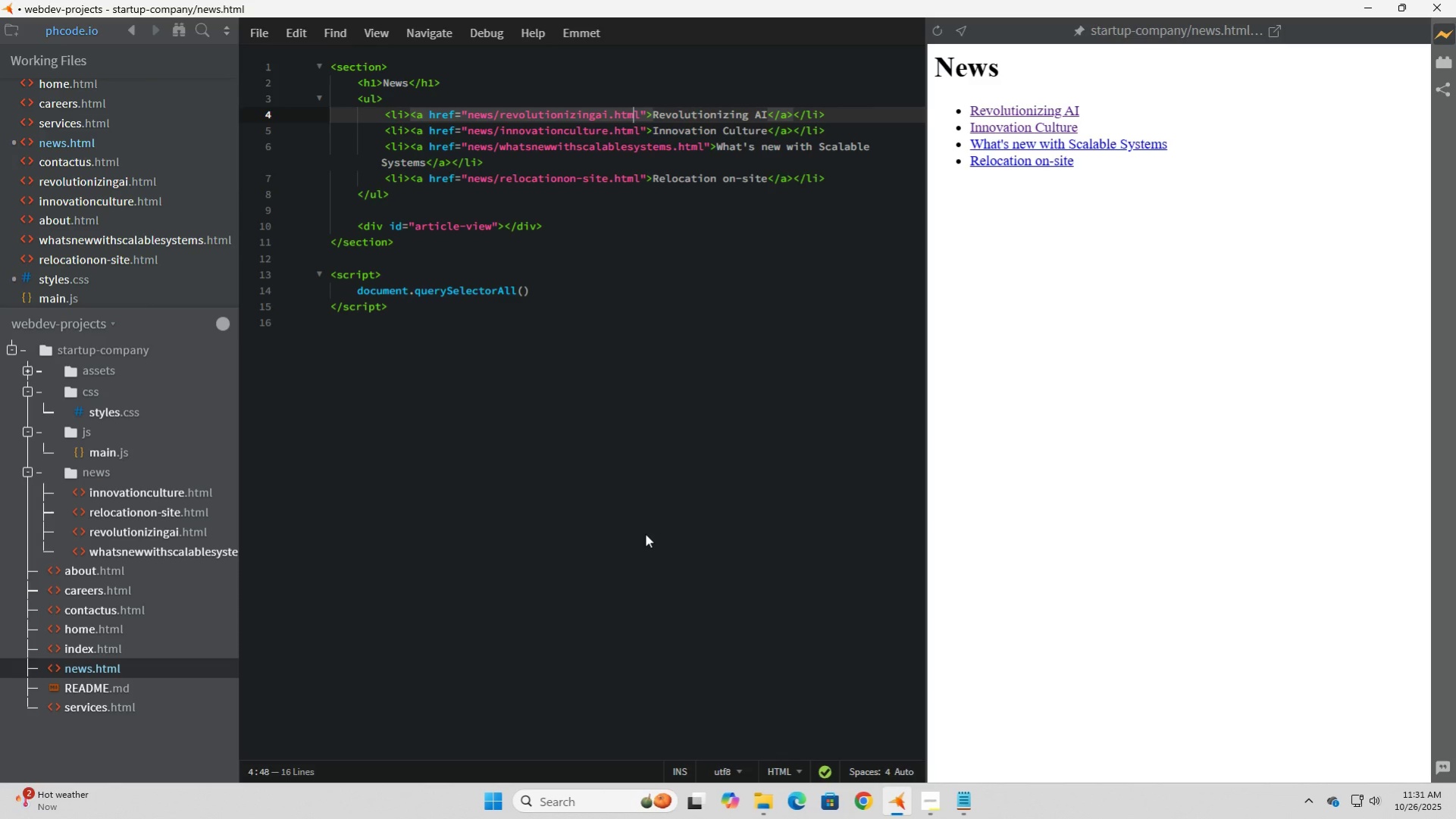 
hold_key(key=ArrowLeft, duration=1.3)
 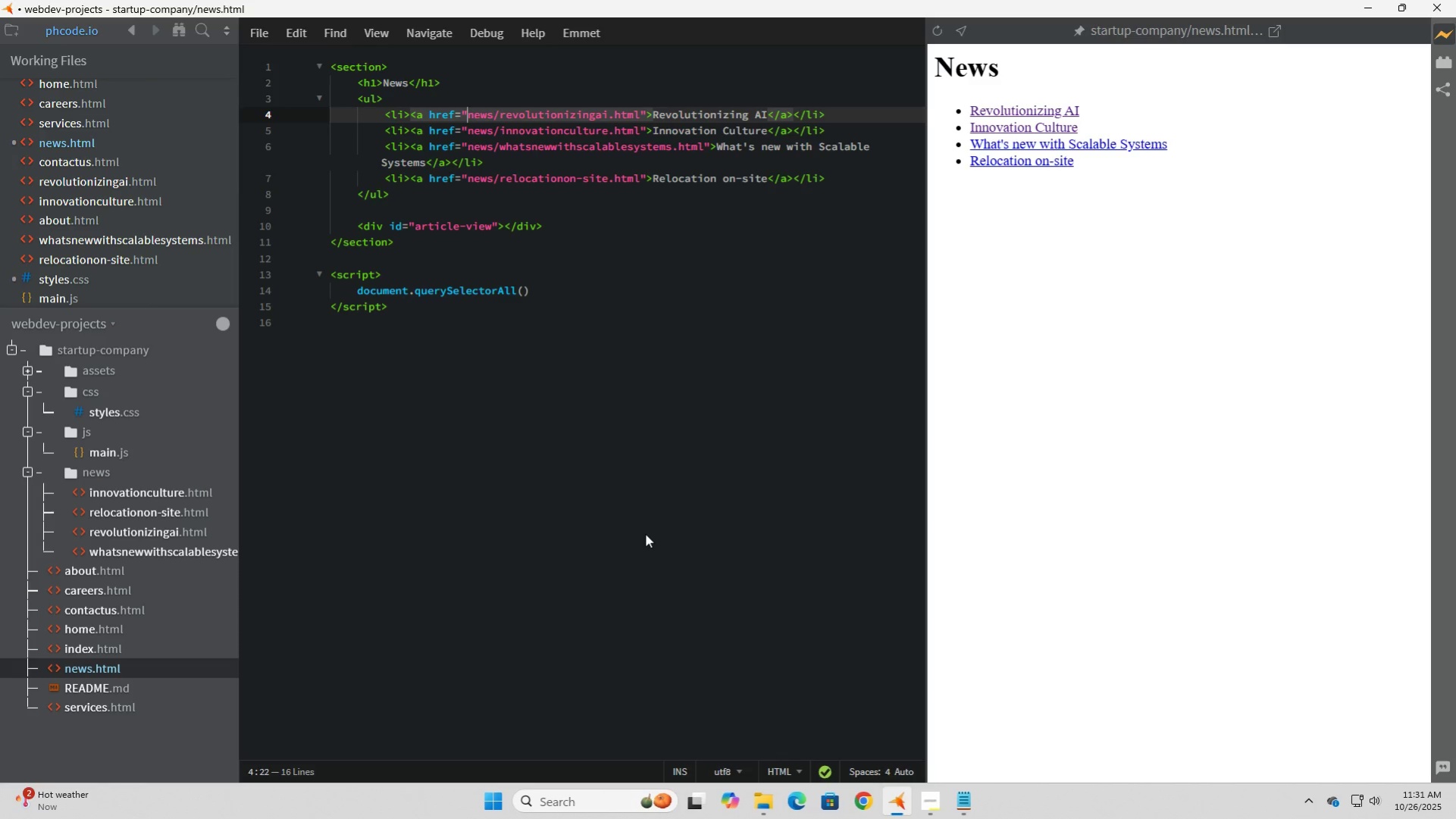 
key(ArrowLeft)
 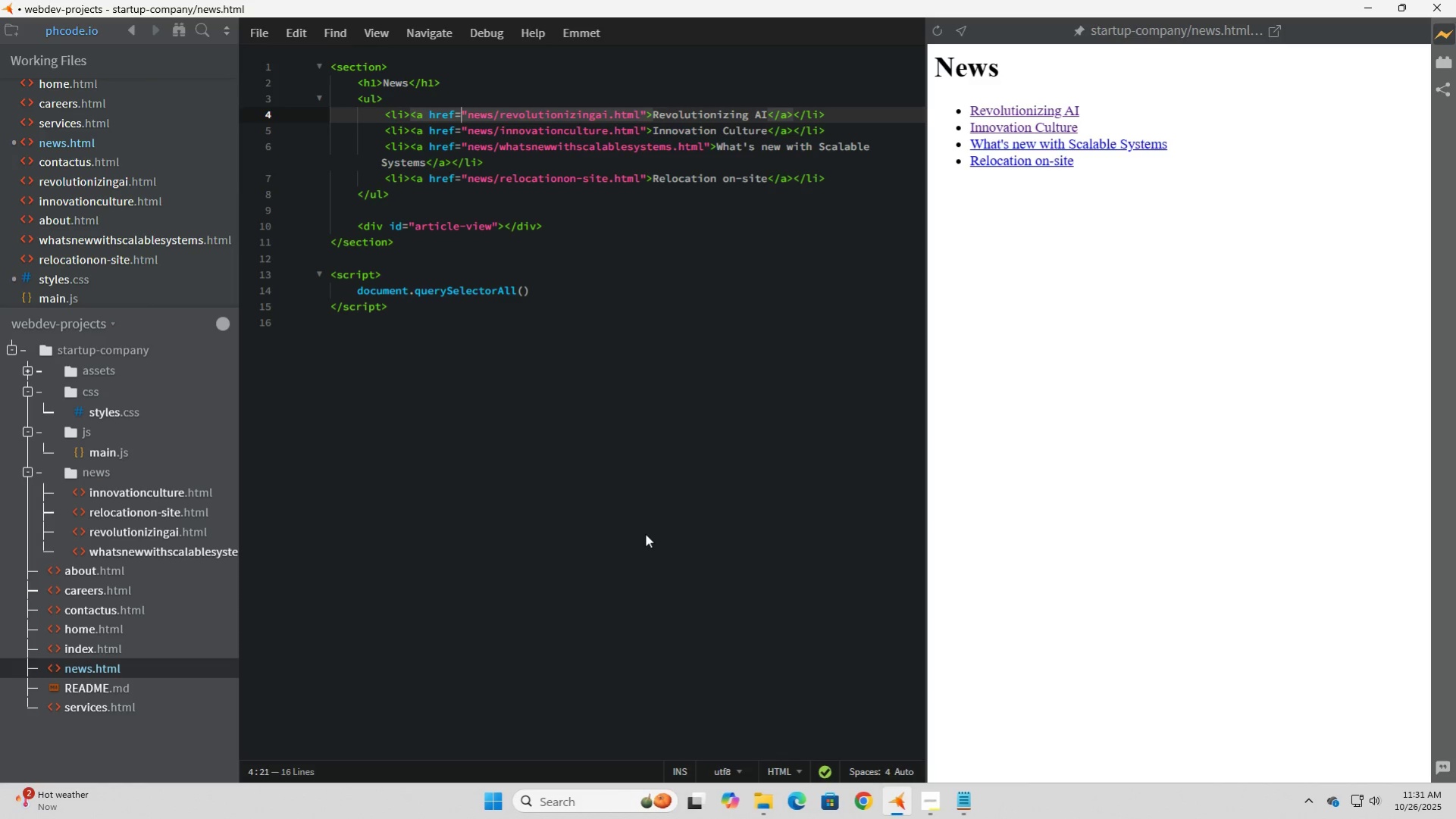 
key(ArrowLeft)
 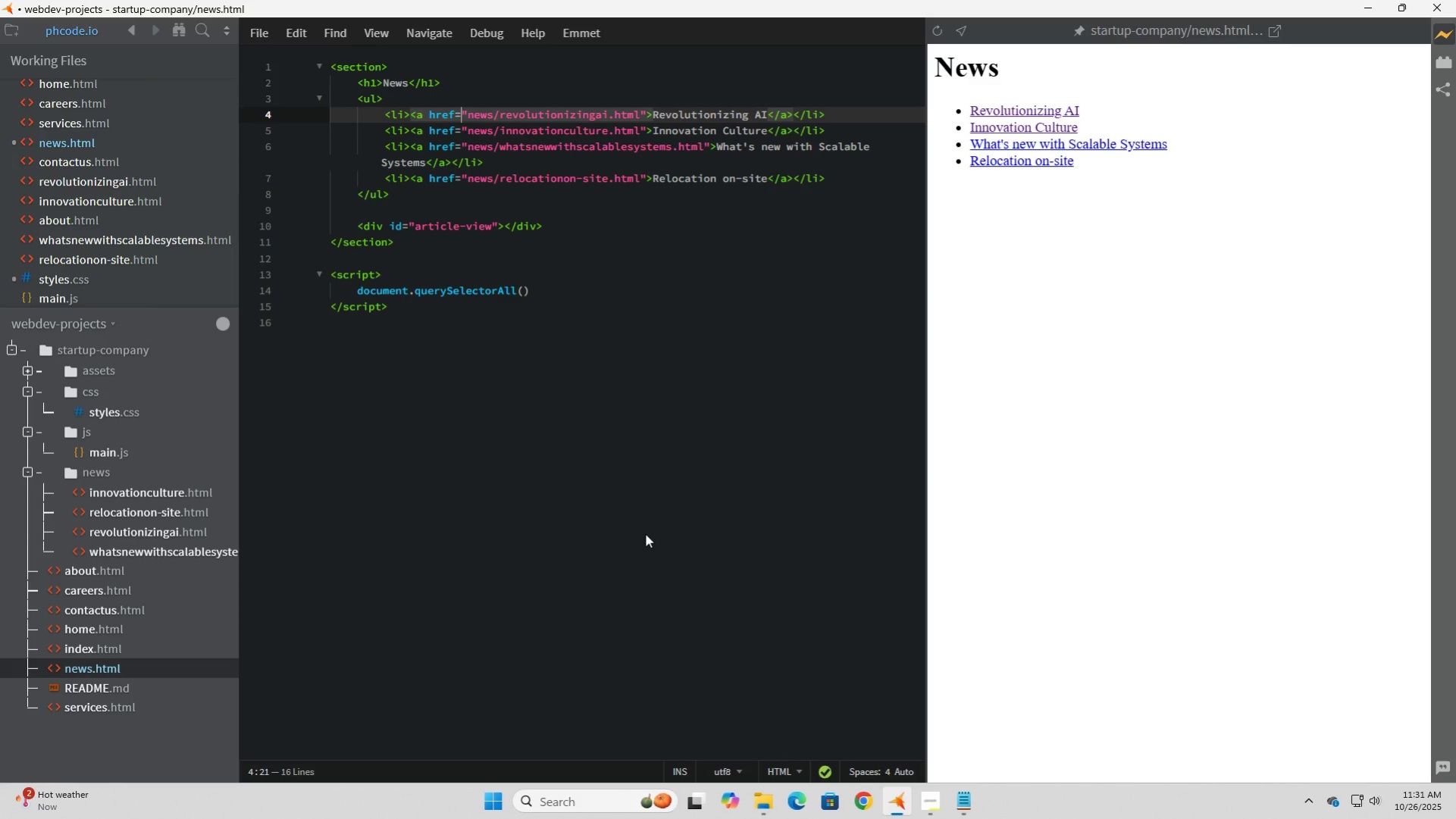 
type("#" data-content)
 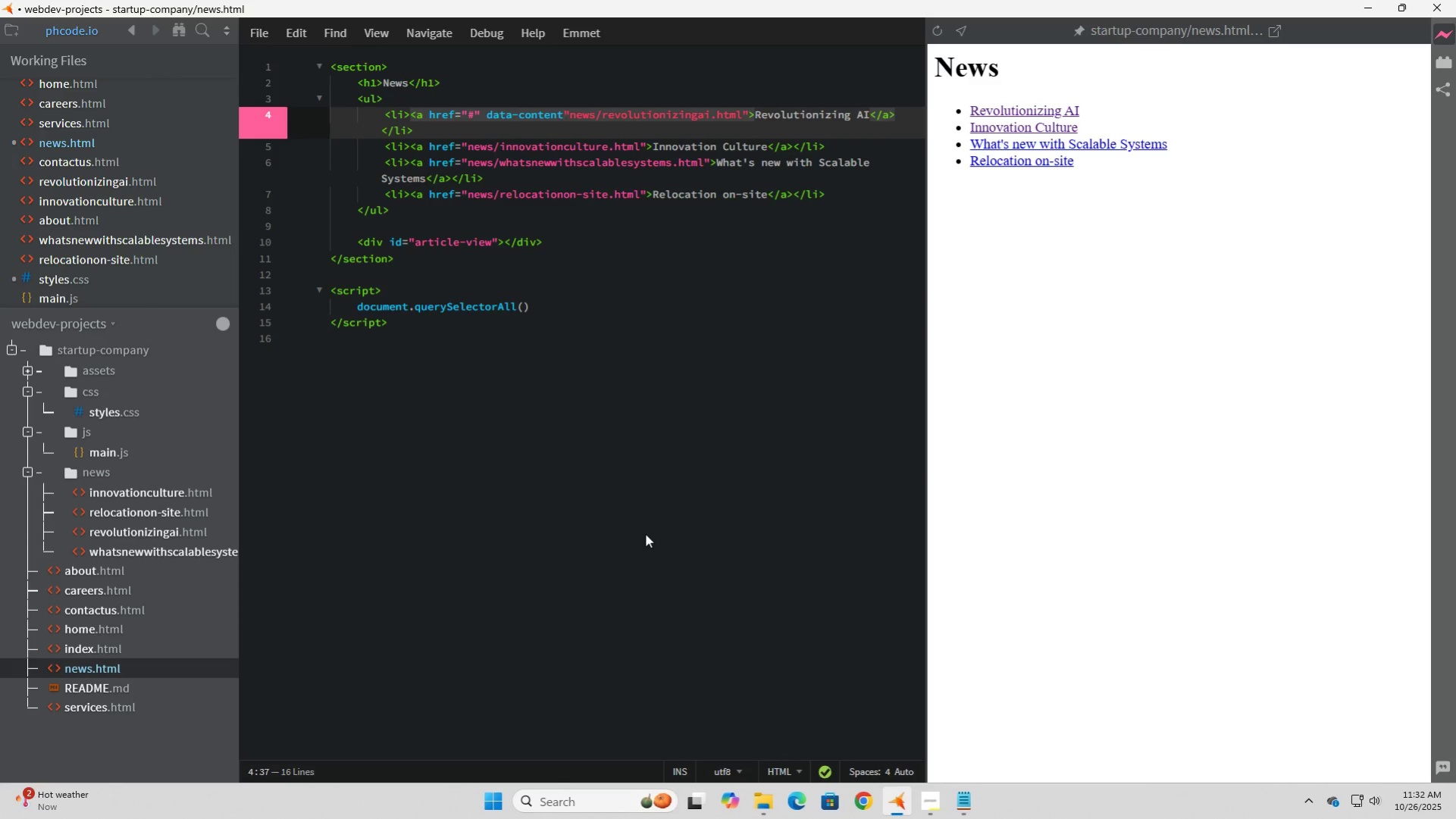 
key(Equal)
 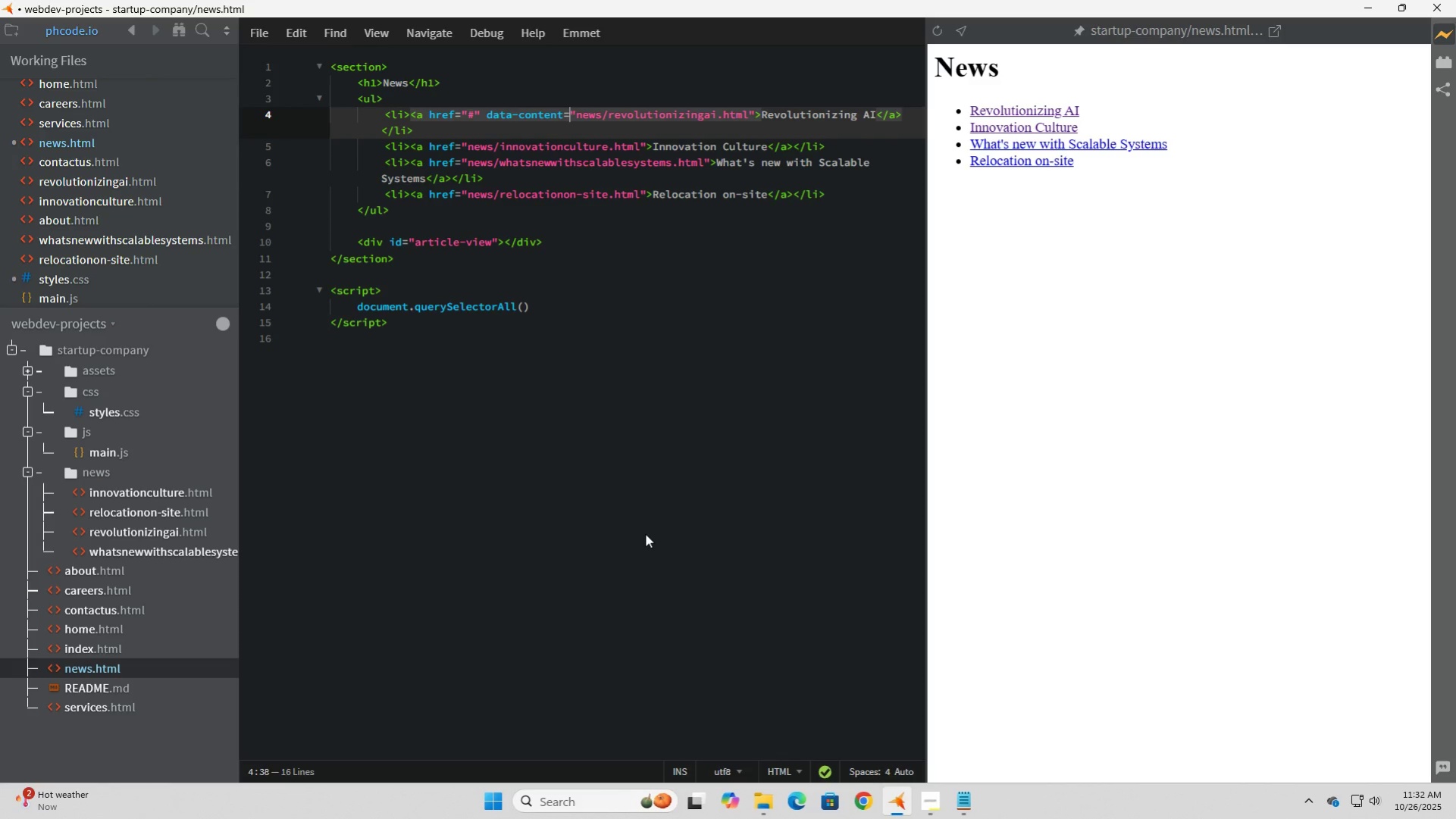 
key(ArrowLeft)
 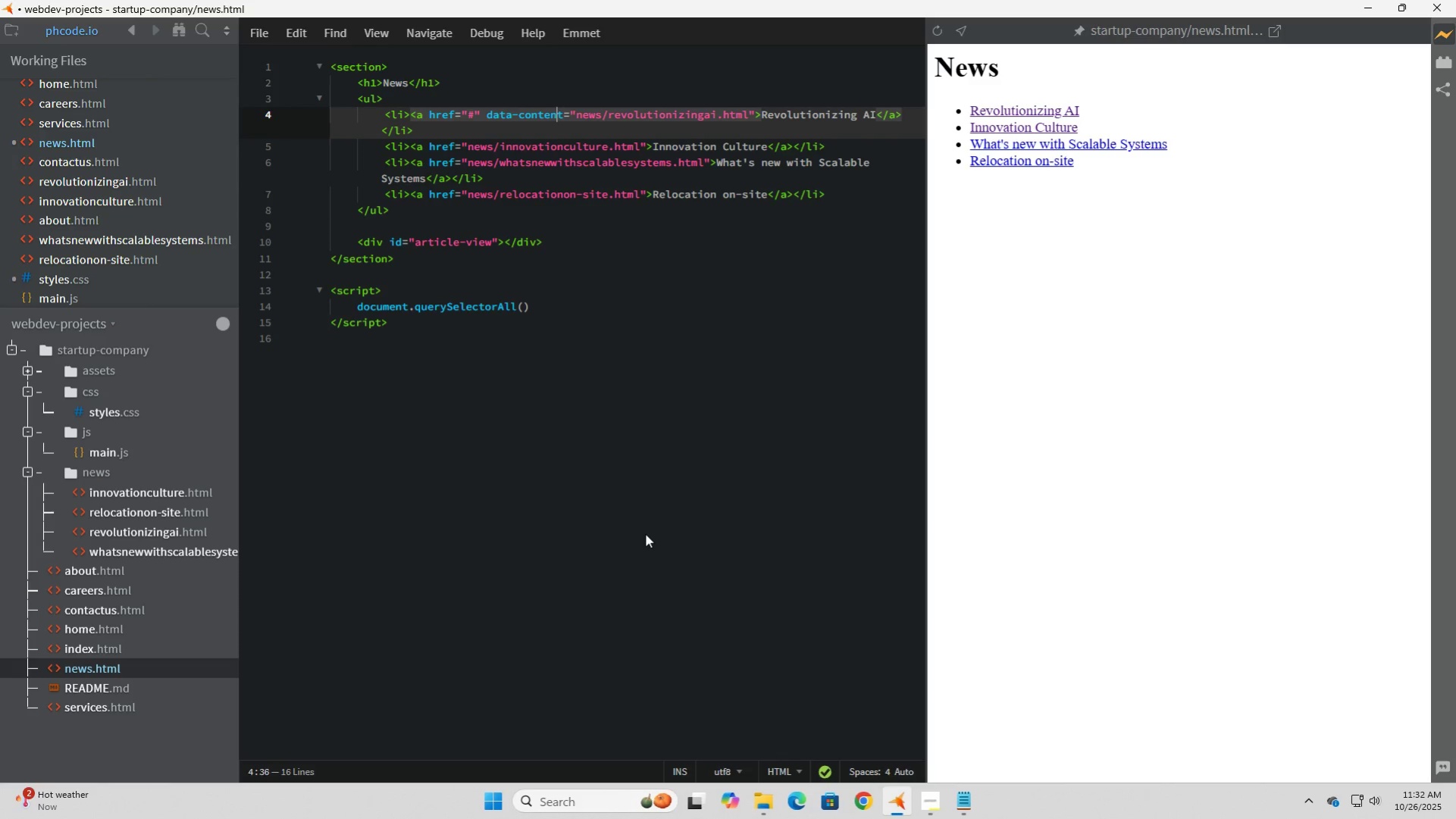 
hold_key(key=ArrowLeft, duration=0.84)
 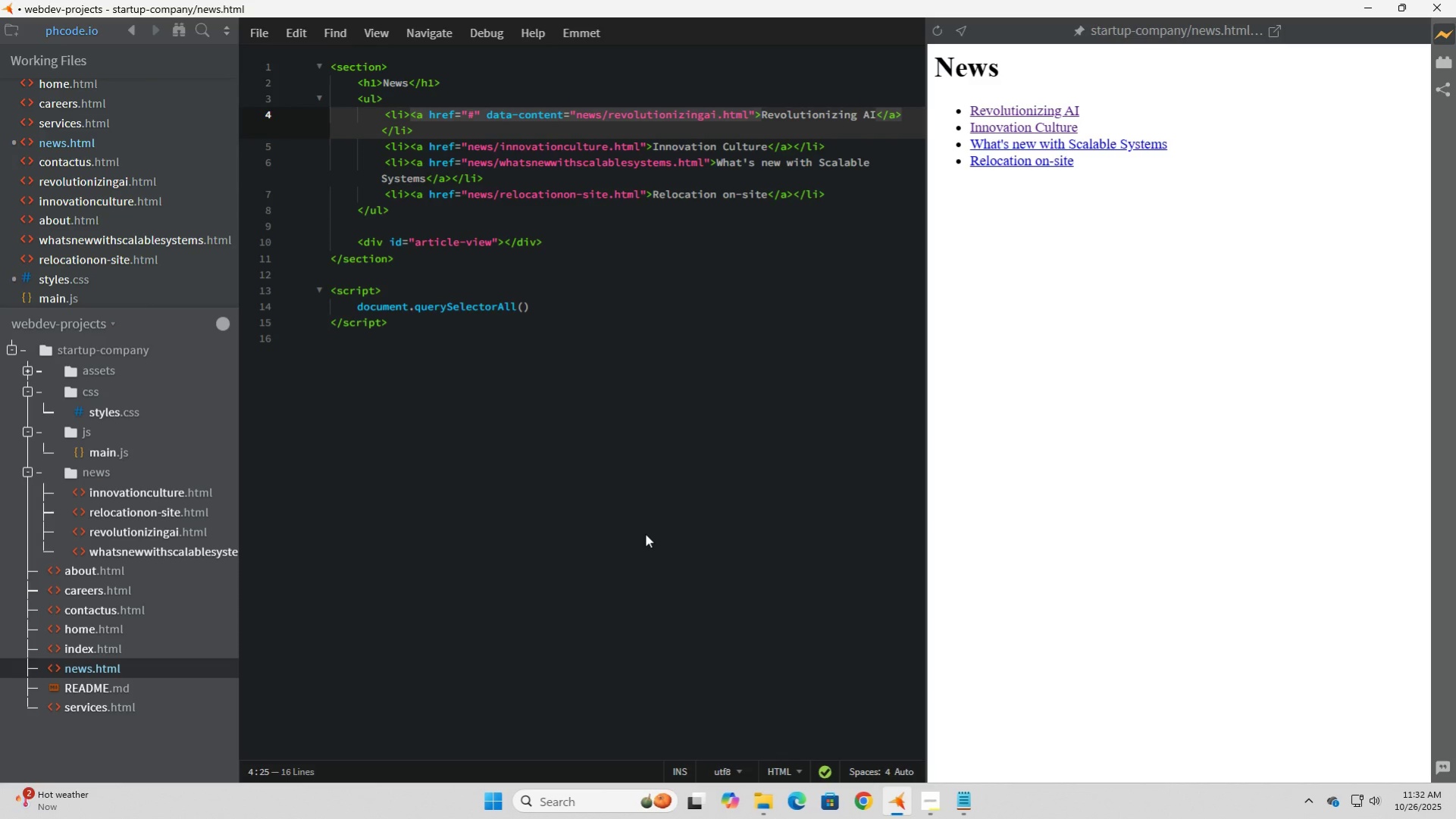 
type(class="article-view )
 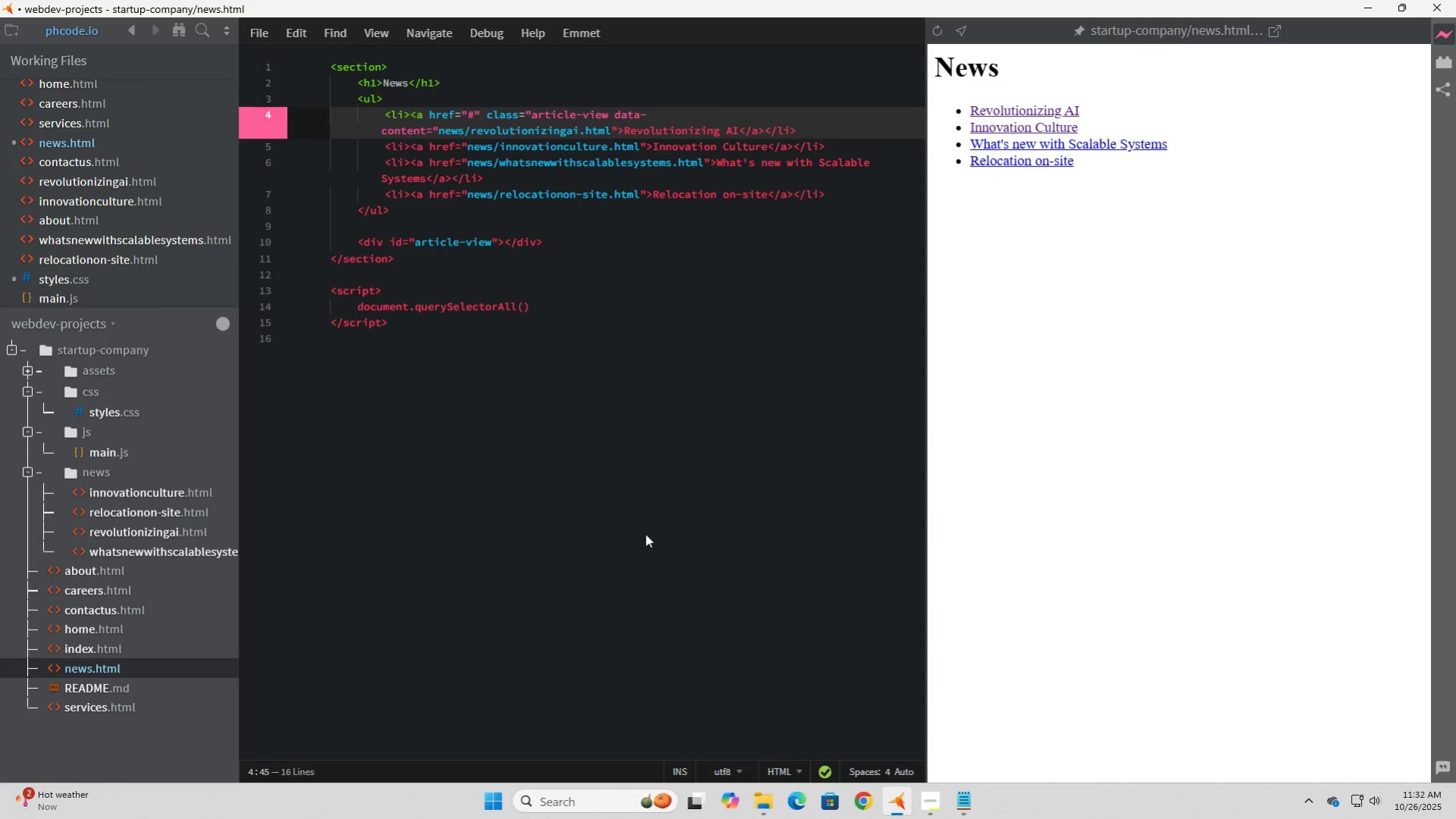 
key(ArrowDown)
 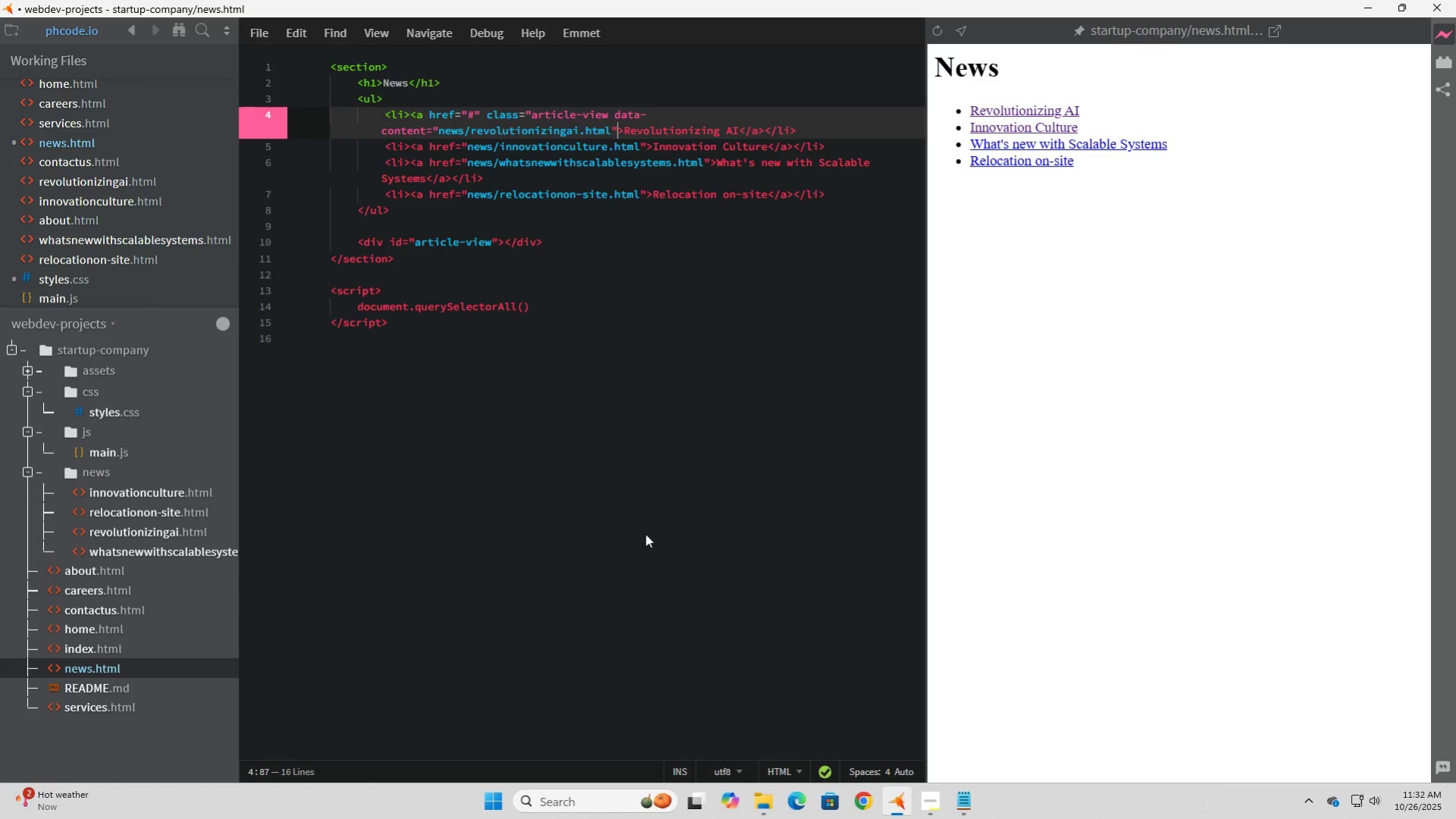 
key(ArrowLeft)
 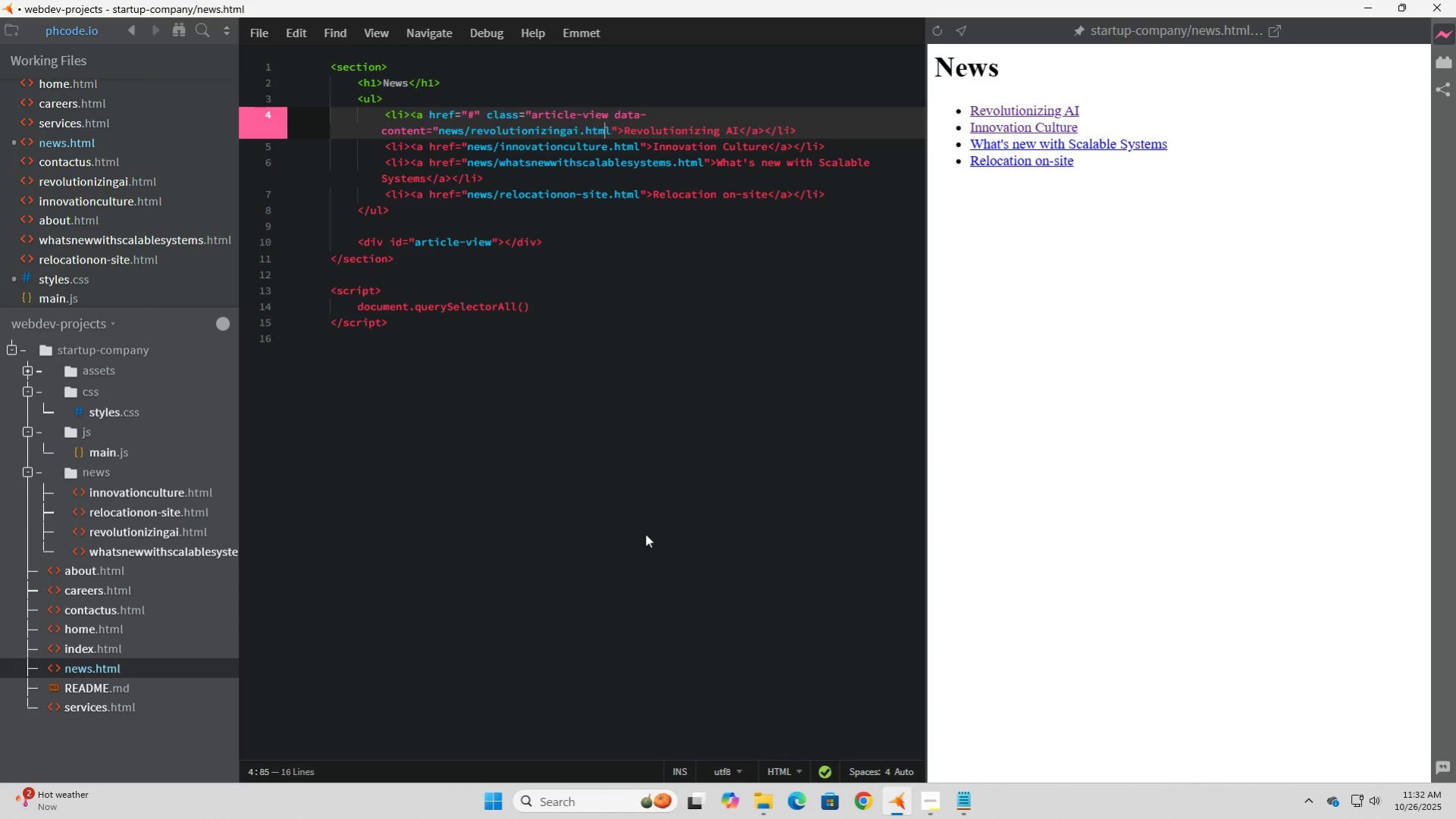 
key(ArrowLeft)
 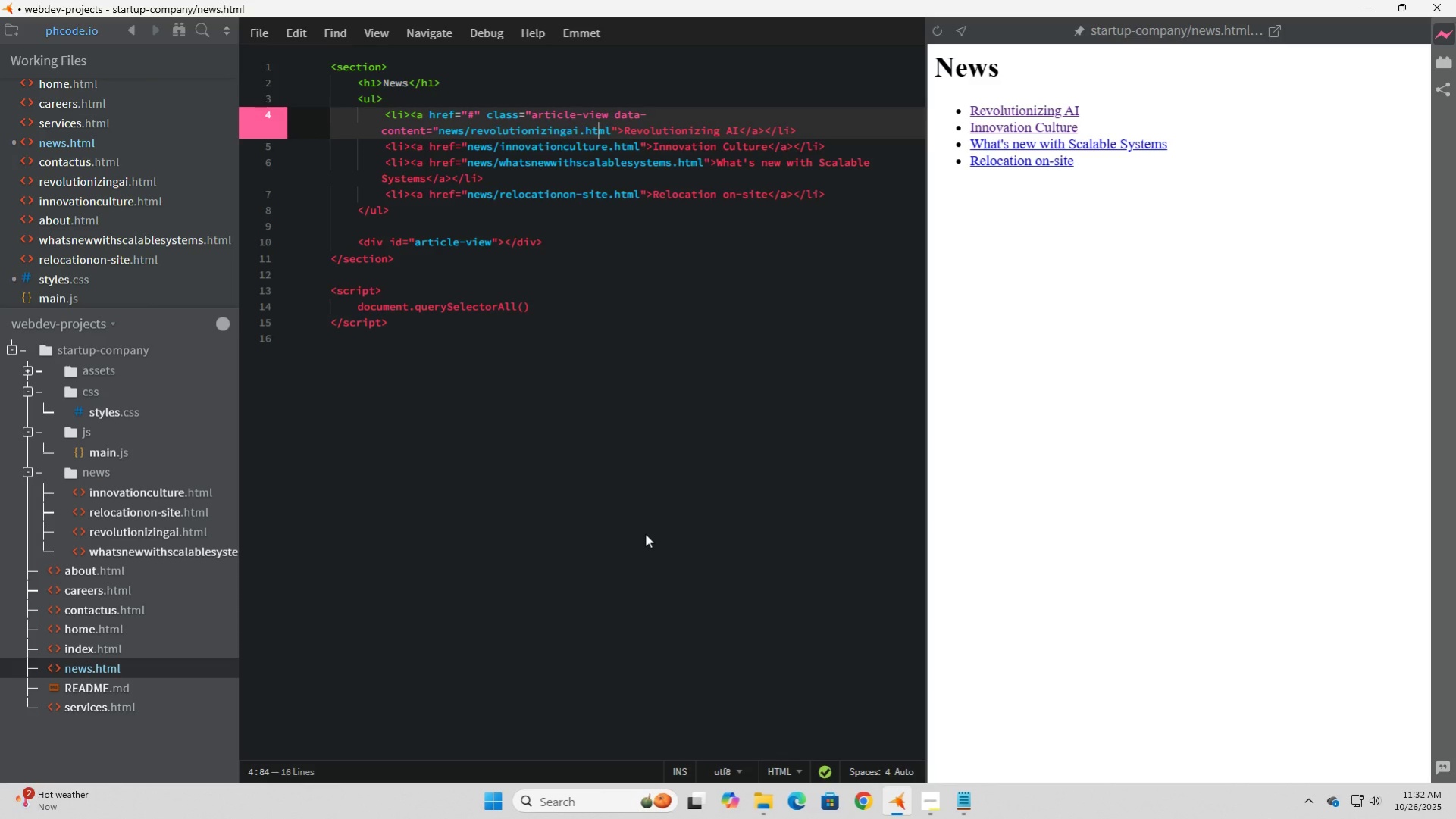 
key(ArrowLeft)
 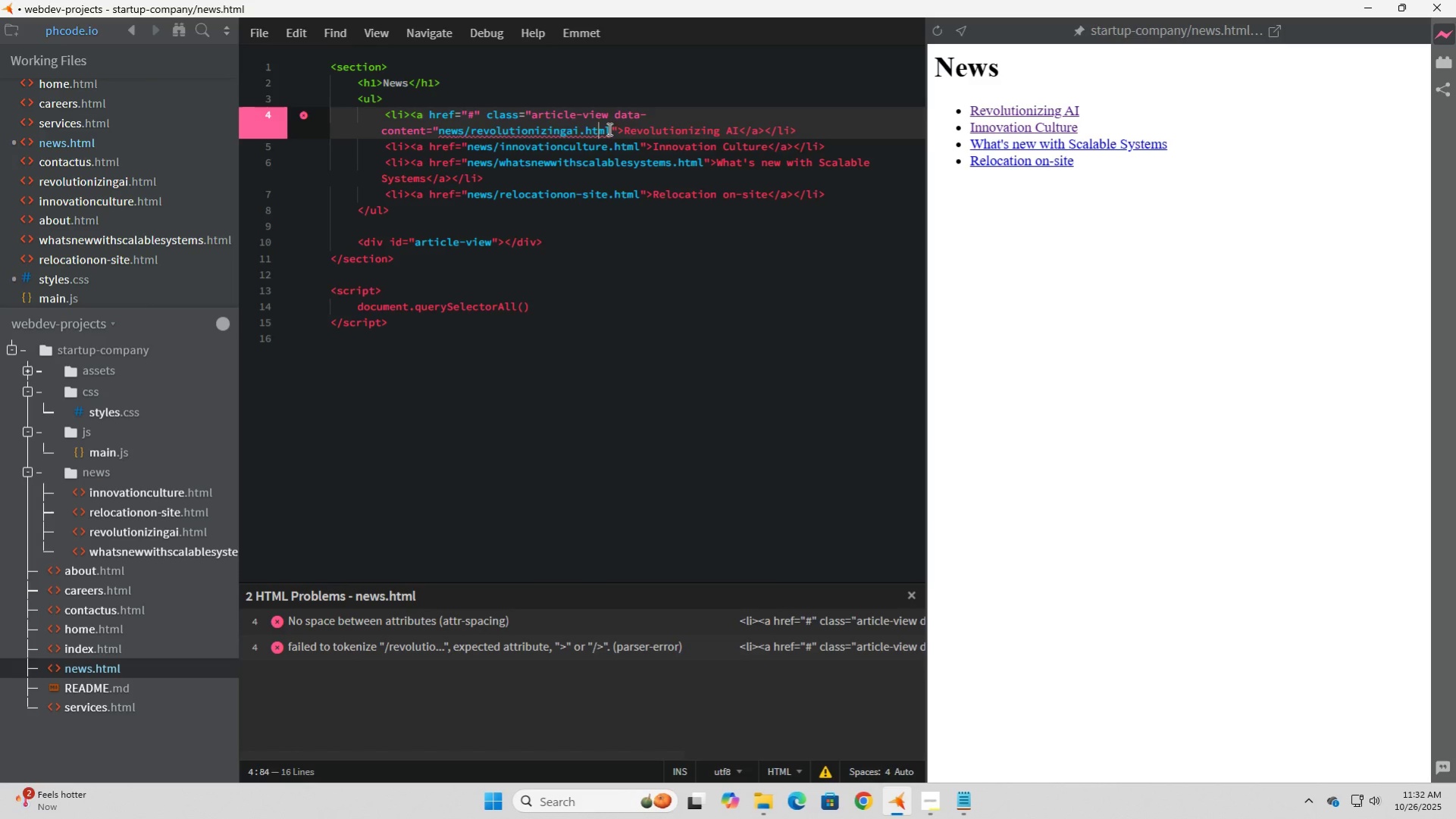 
left_click([608, 111])
 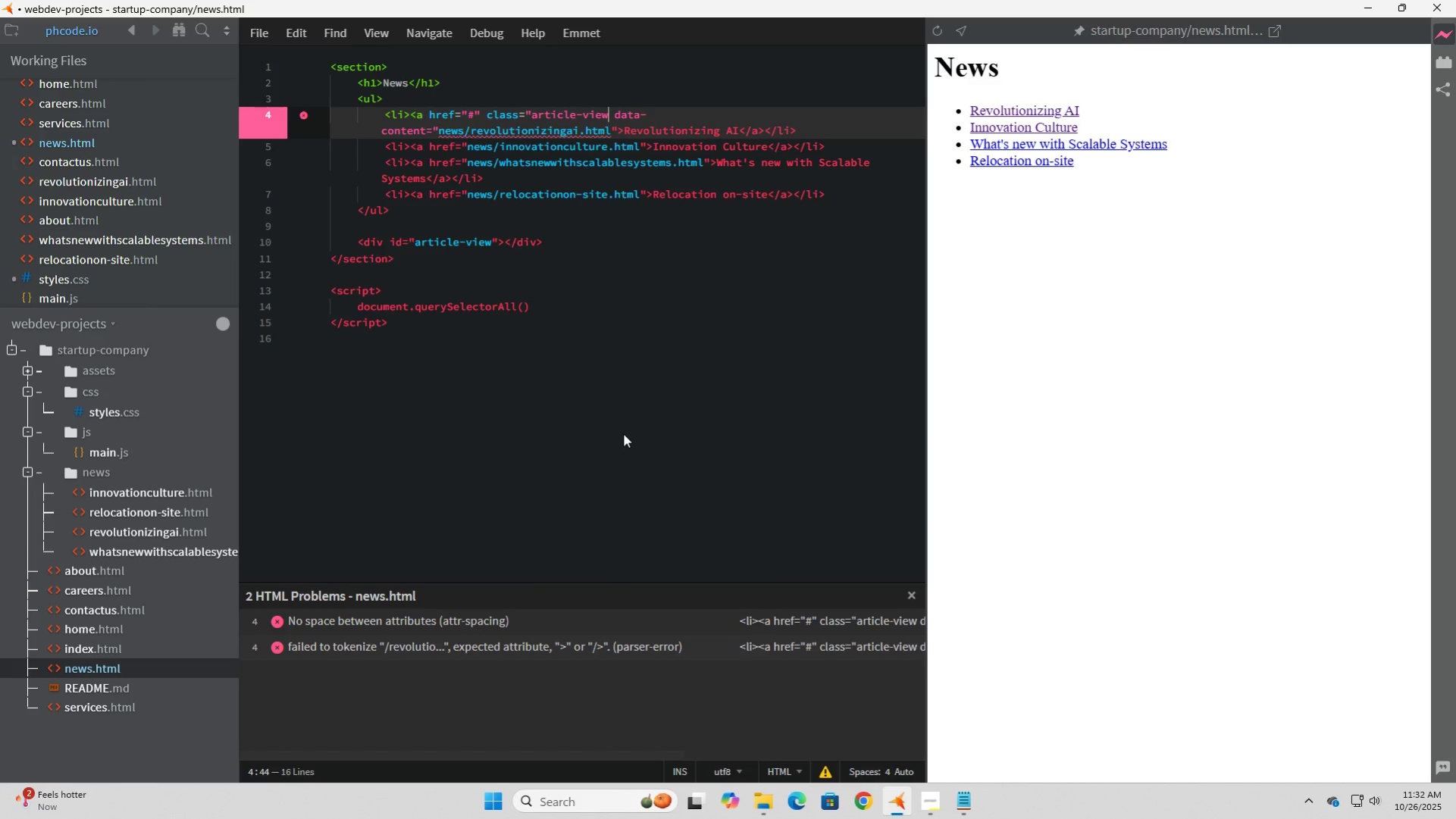 
key(Shift+Quote)
 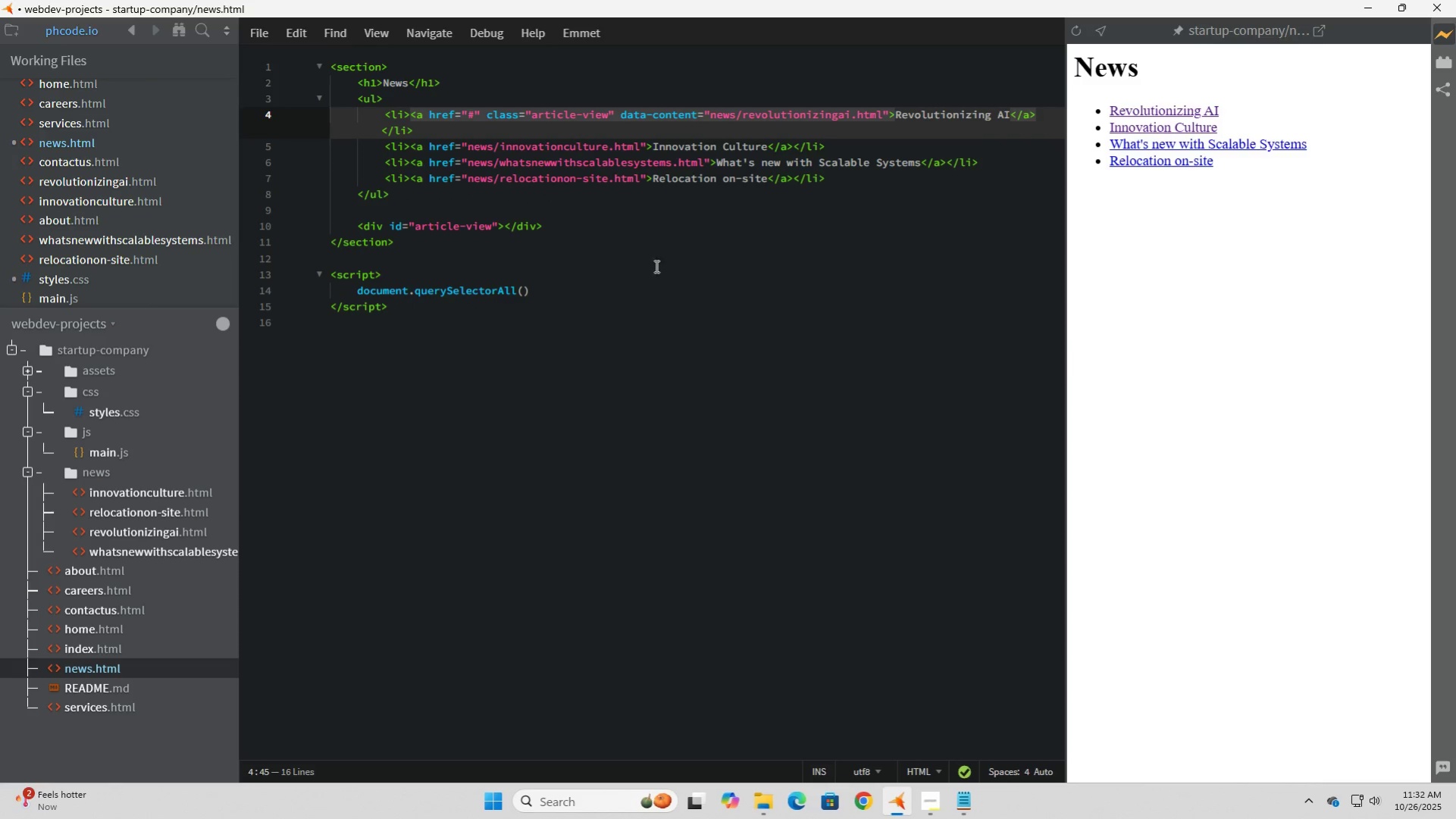 
wait(5.38)
 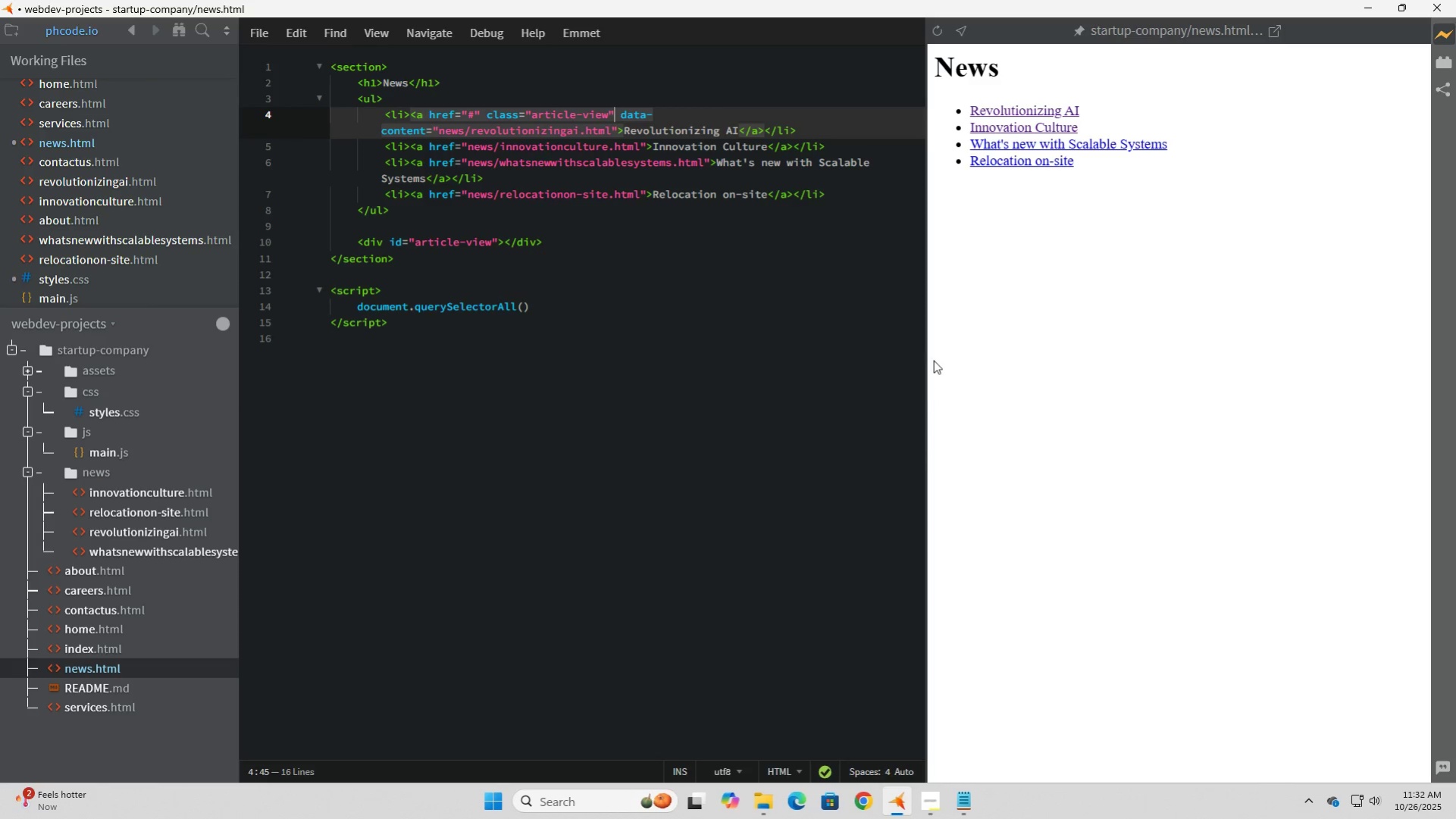 
left_click([1199, 113])
 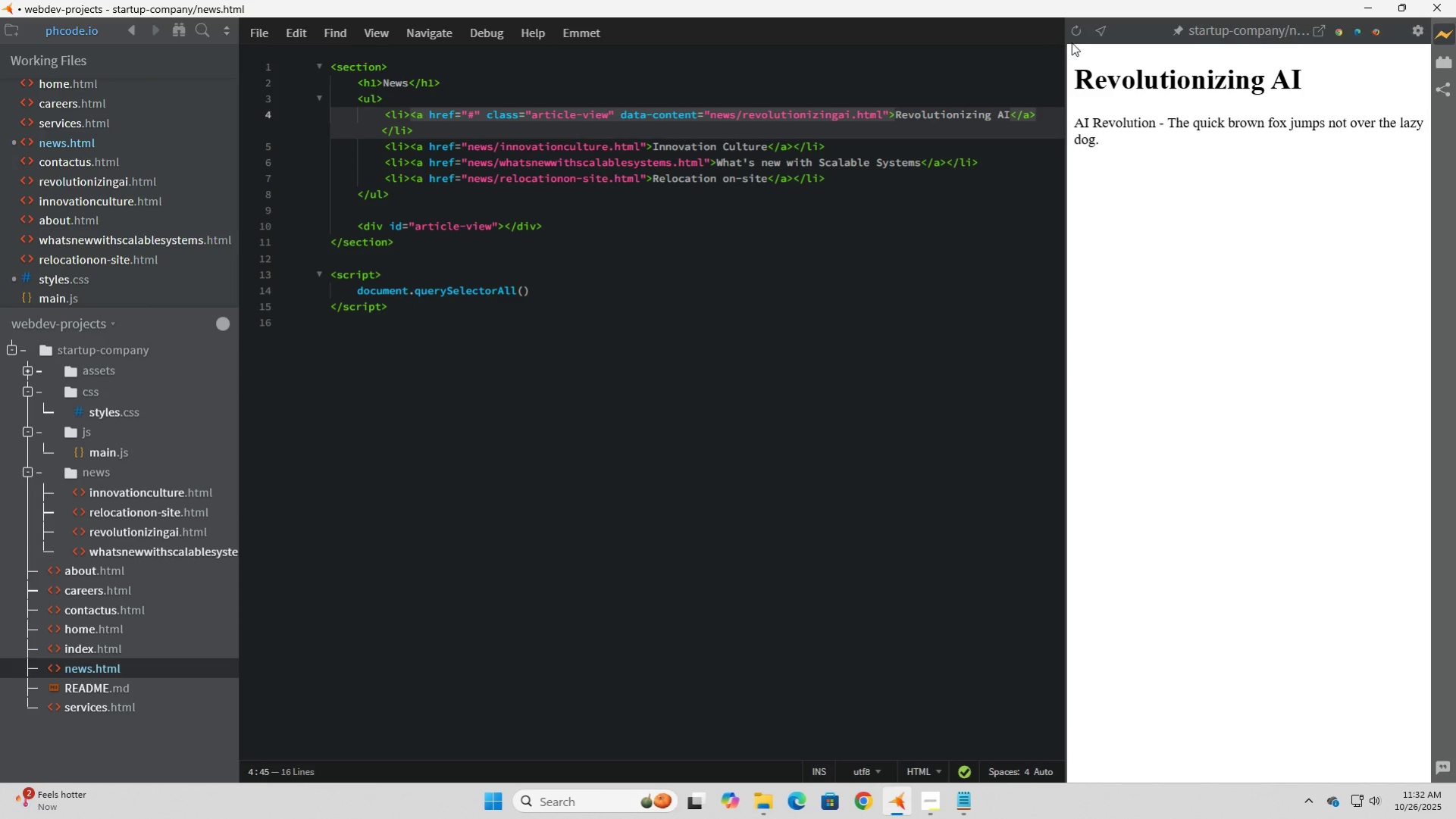 
left_click([1072, 32])
 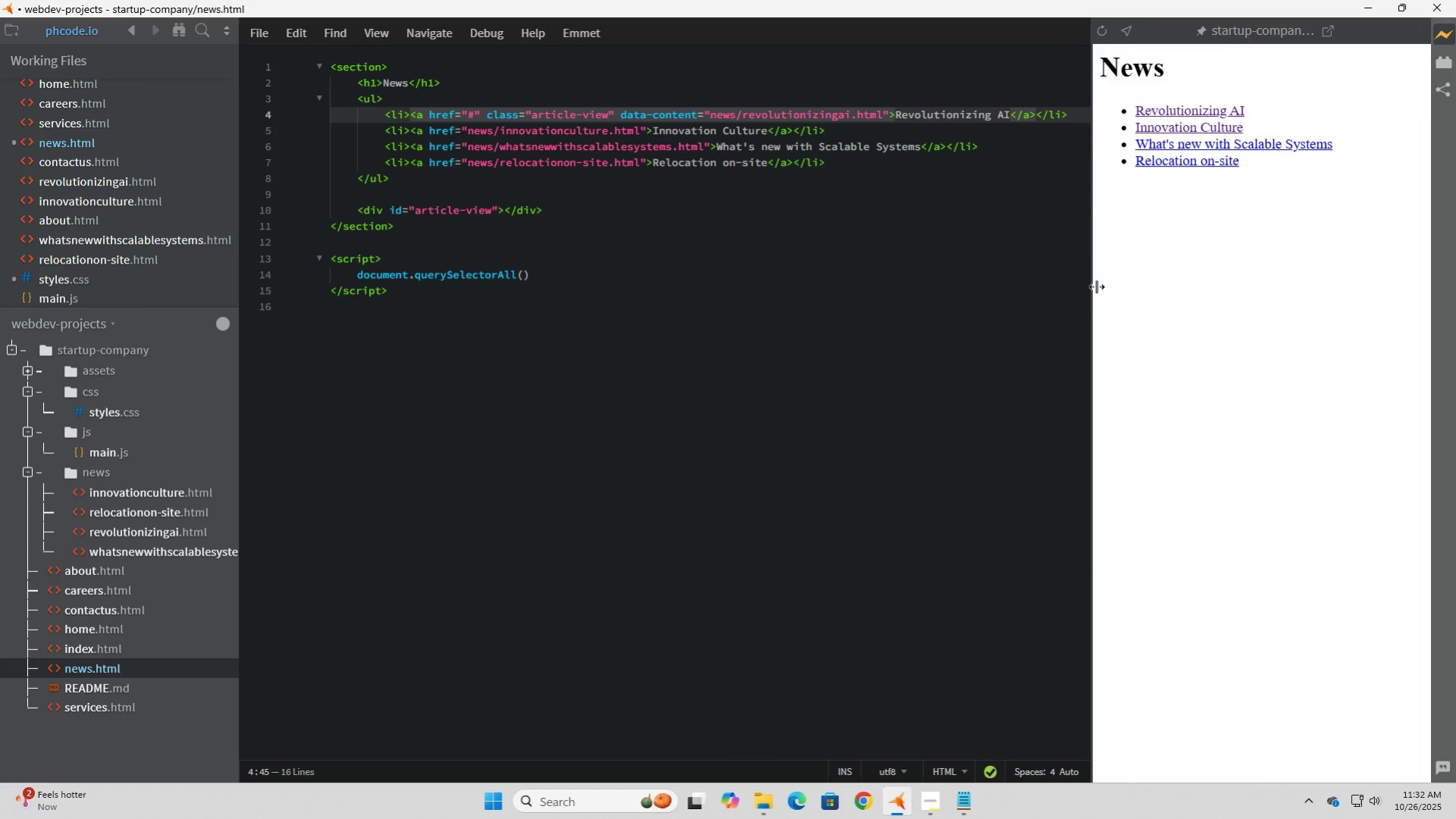 
wait(6.0)
 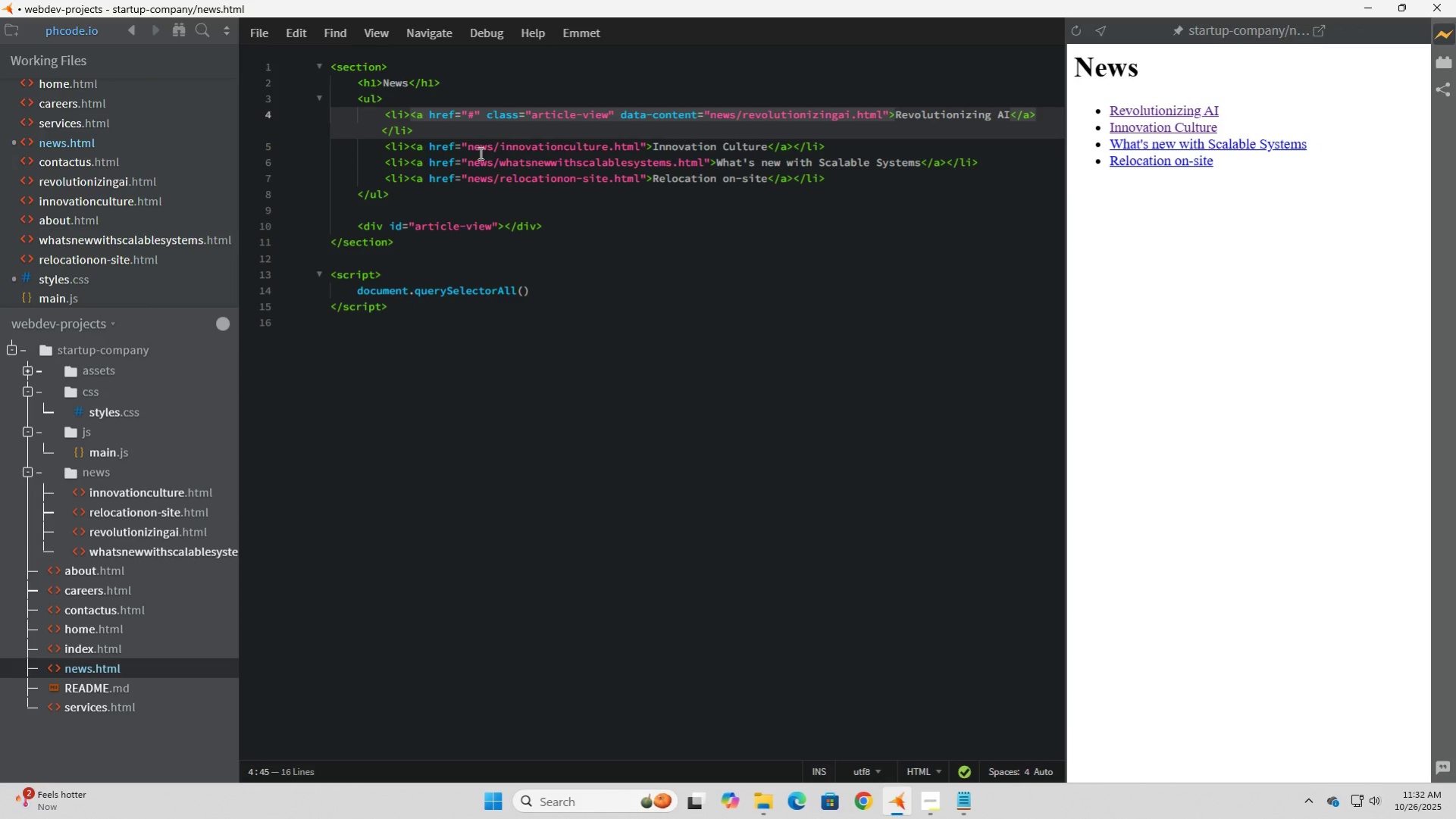 
left_click([947, 128])
 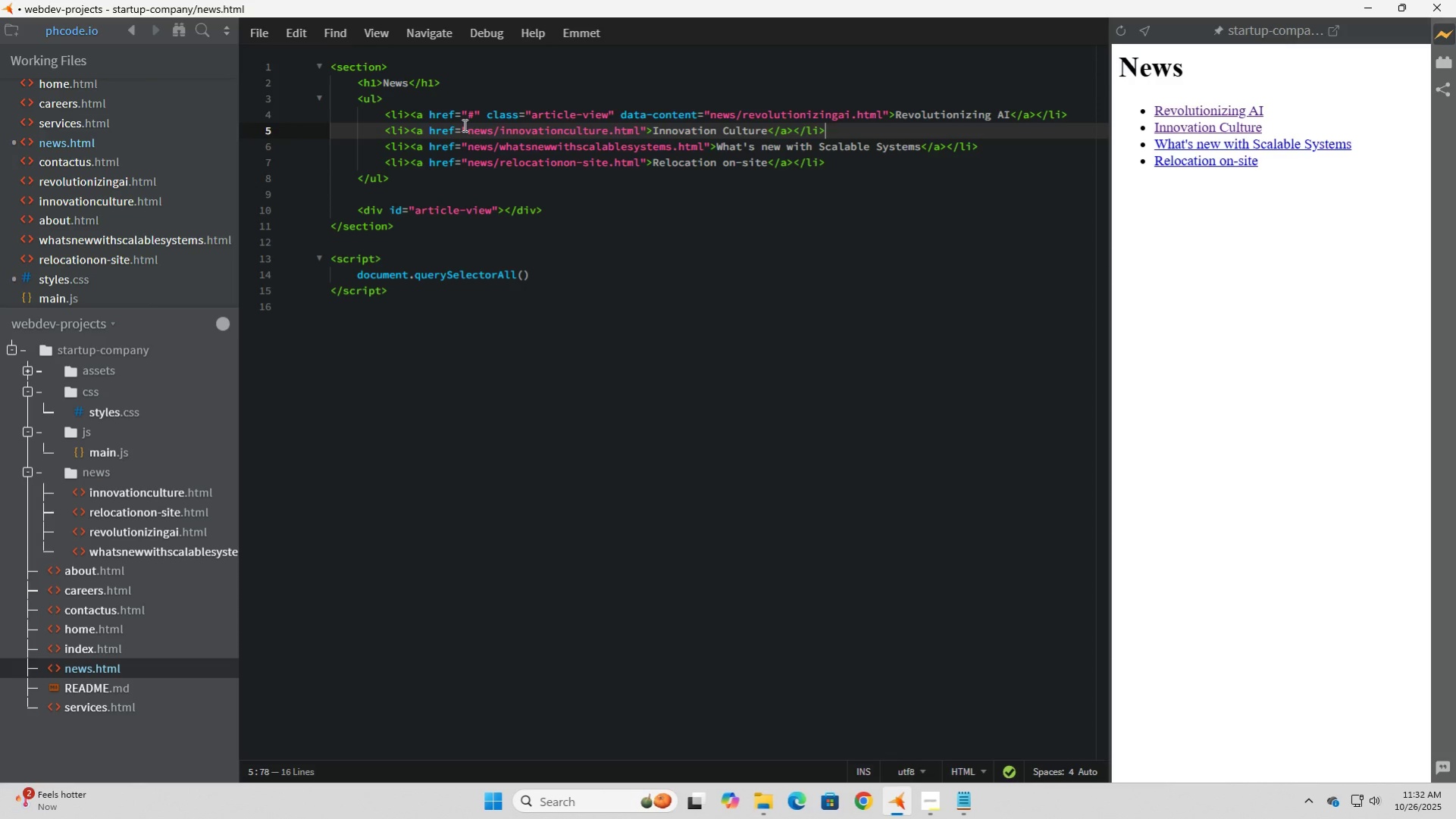 
left_click([461, 126])
 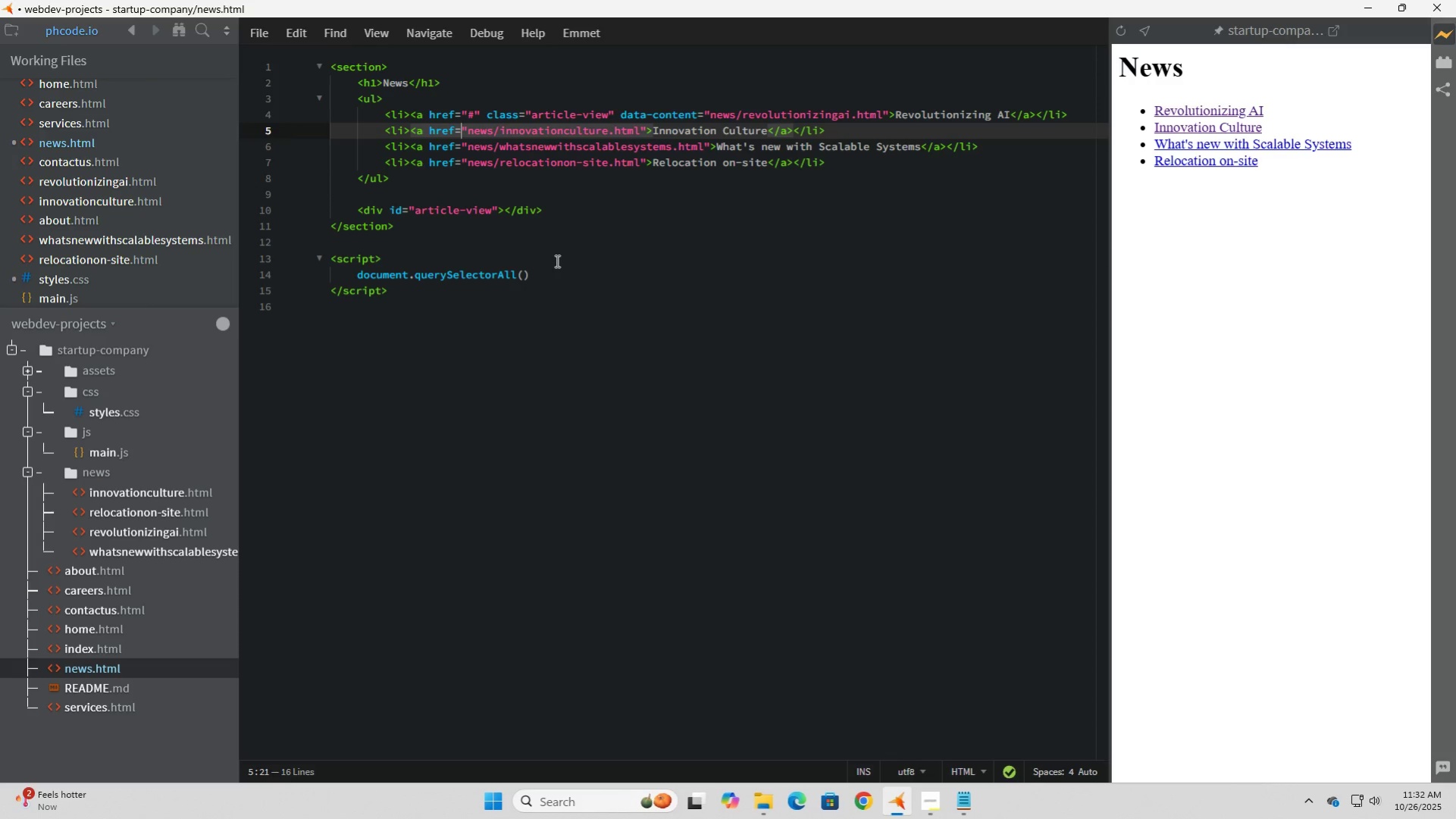 
type("#' class="article-voew)
key(Backspace)
key(Backspace)
key(Backspace)
type(iew")
 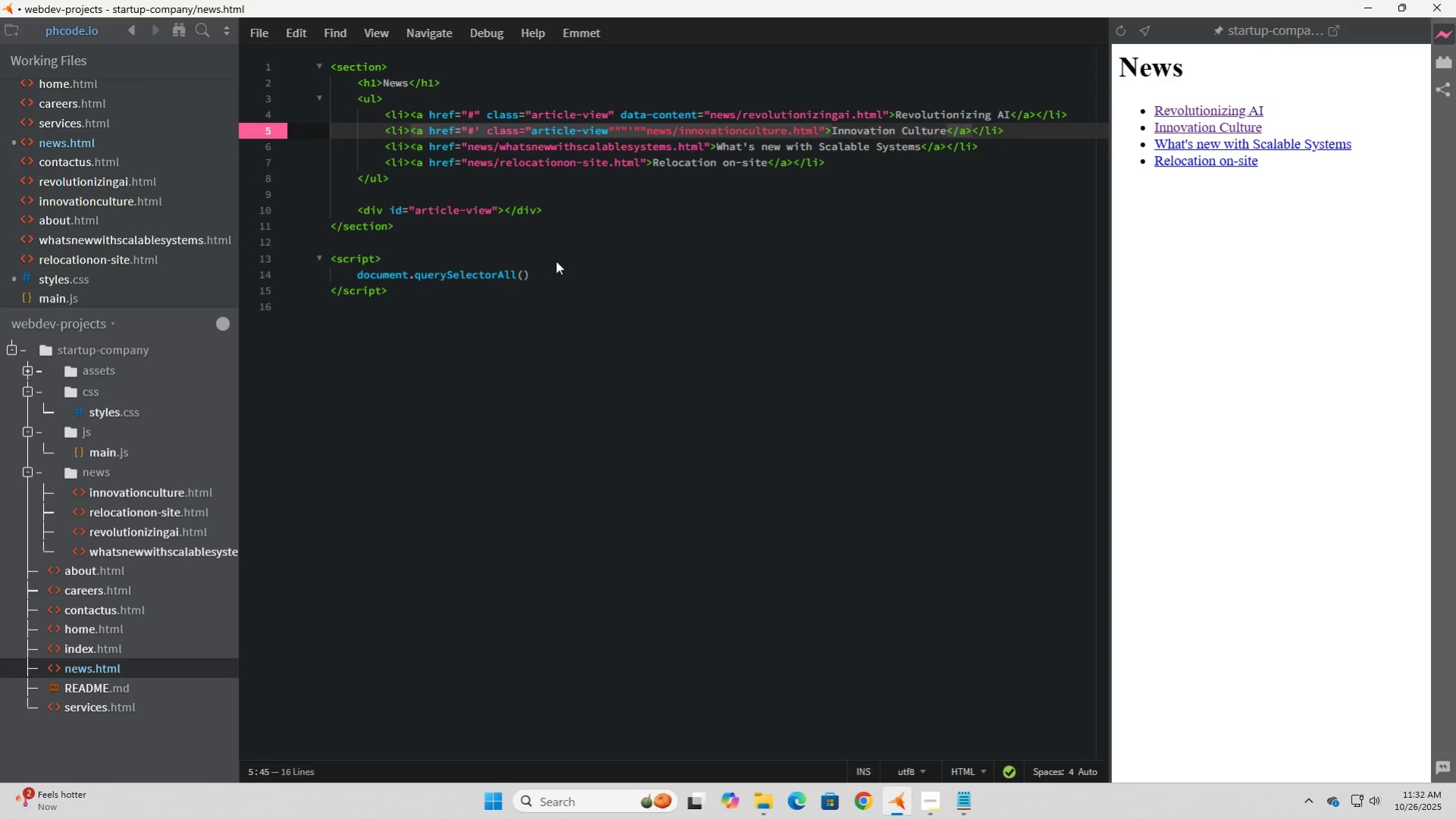 
type([Delete][Delete][Delete][Delete] data-content=)
 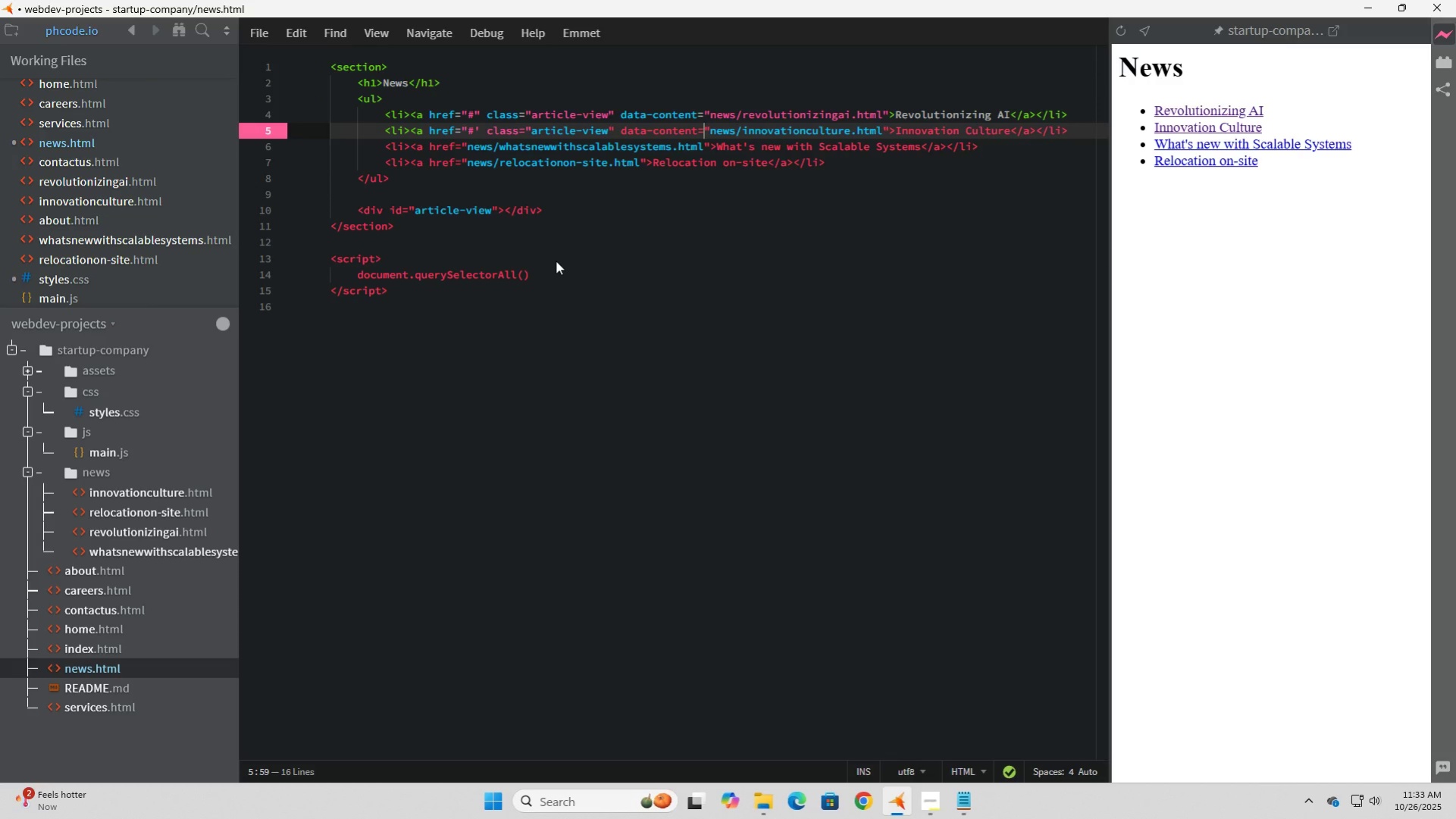 
hold_key(key=ArrowRight, duration=1.14)
 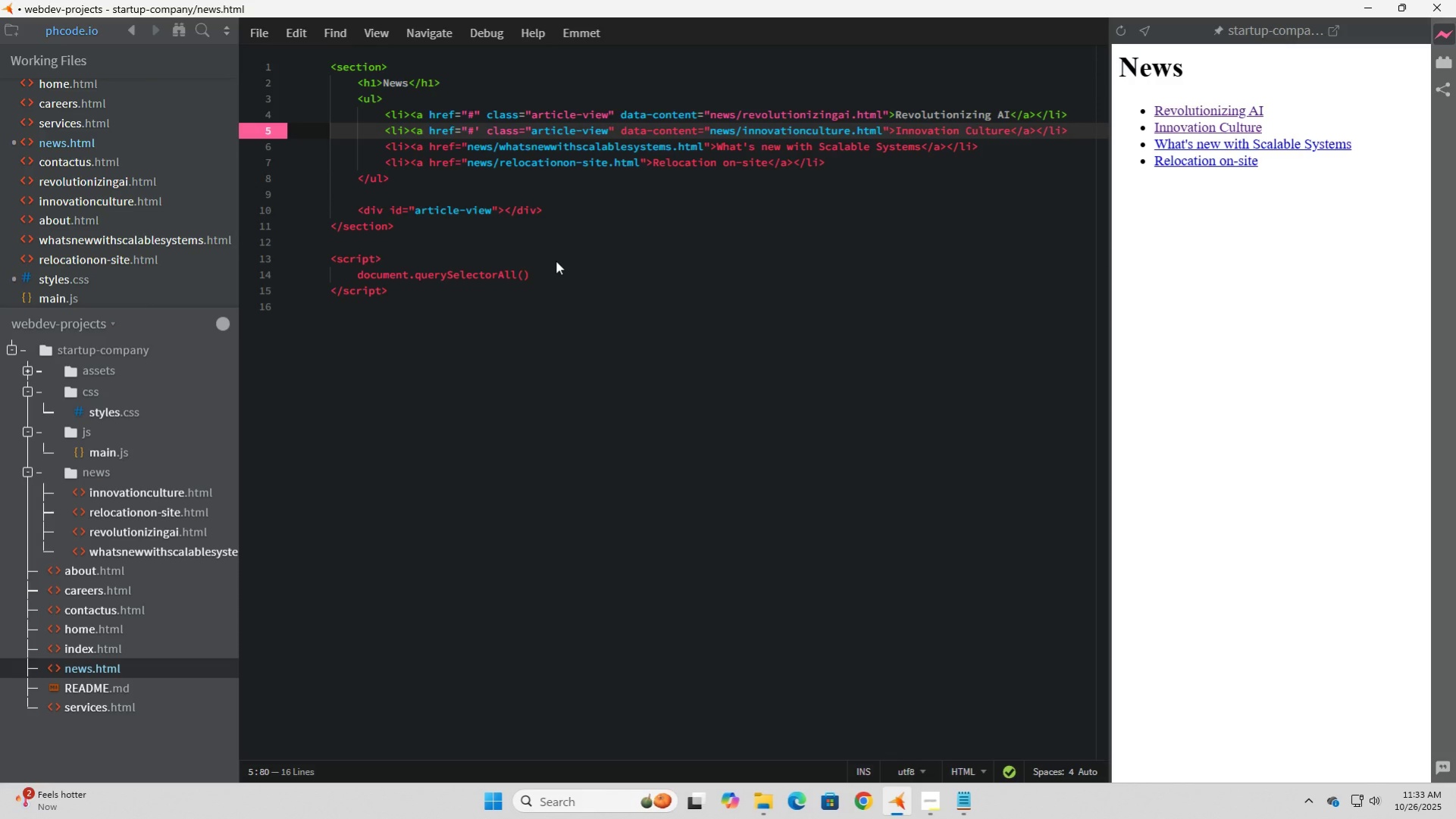 
hold_key(key=ArrowLeft, duration=1.14)
 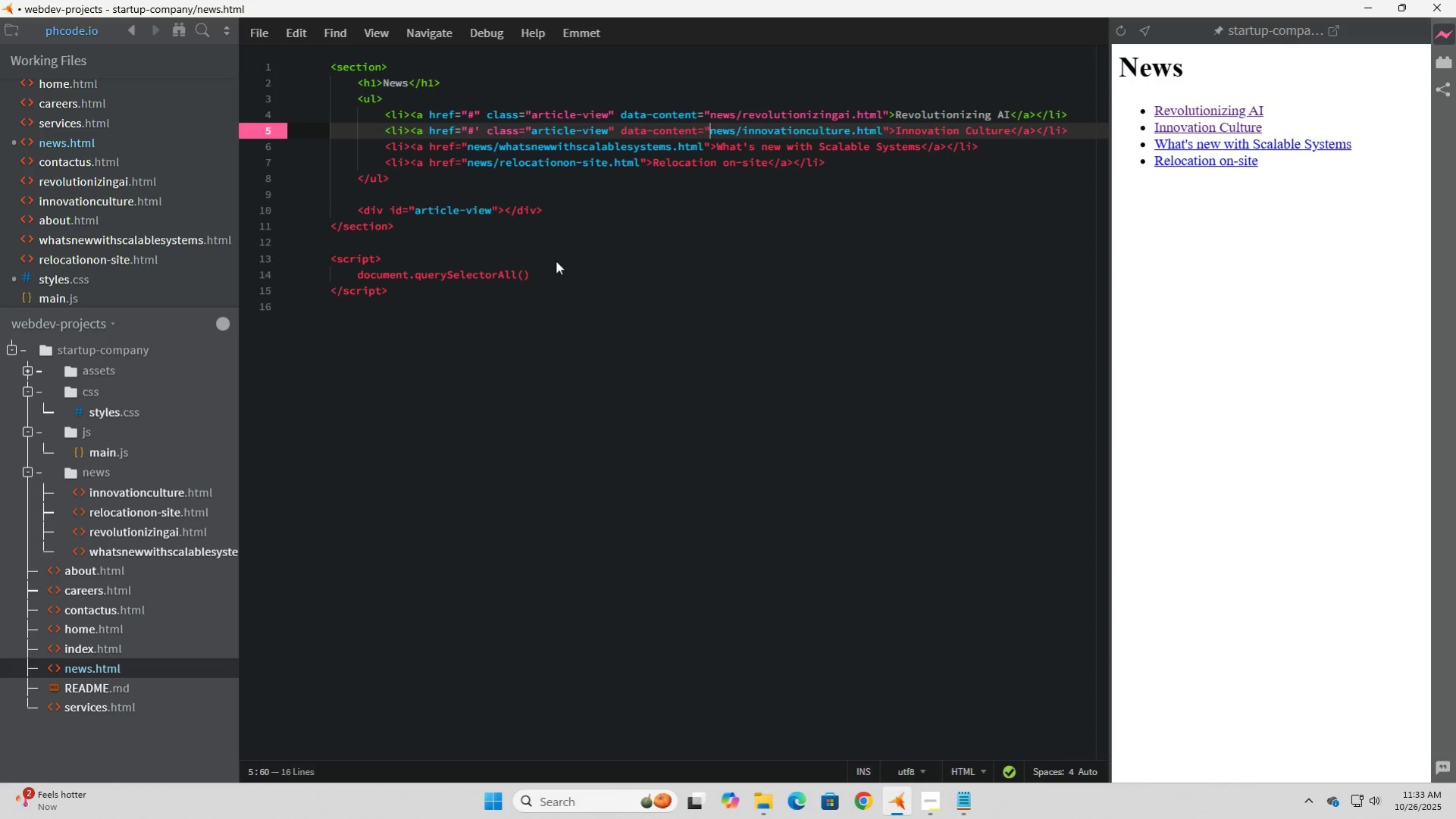 
key(ArrowLeft)
 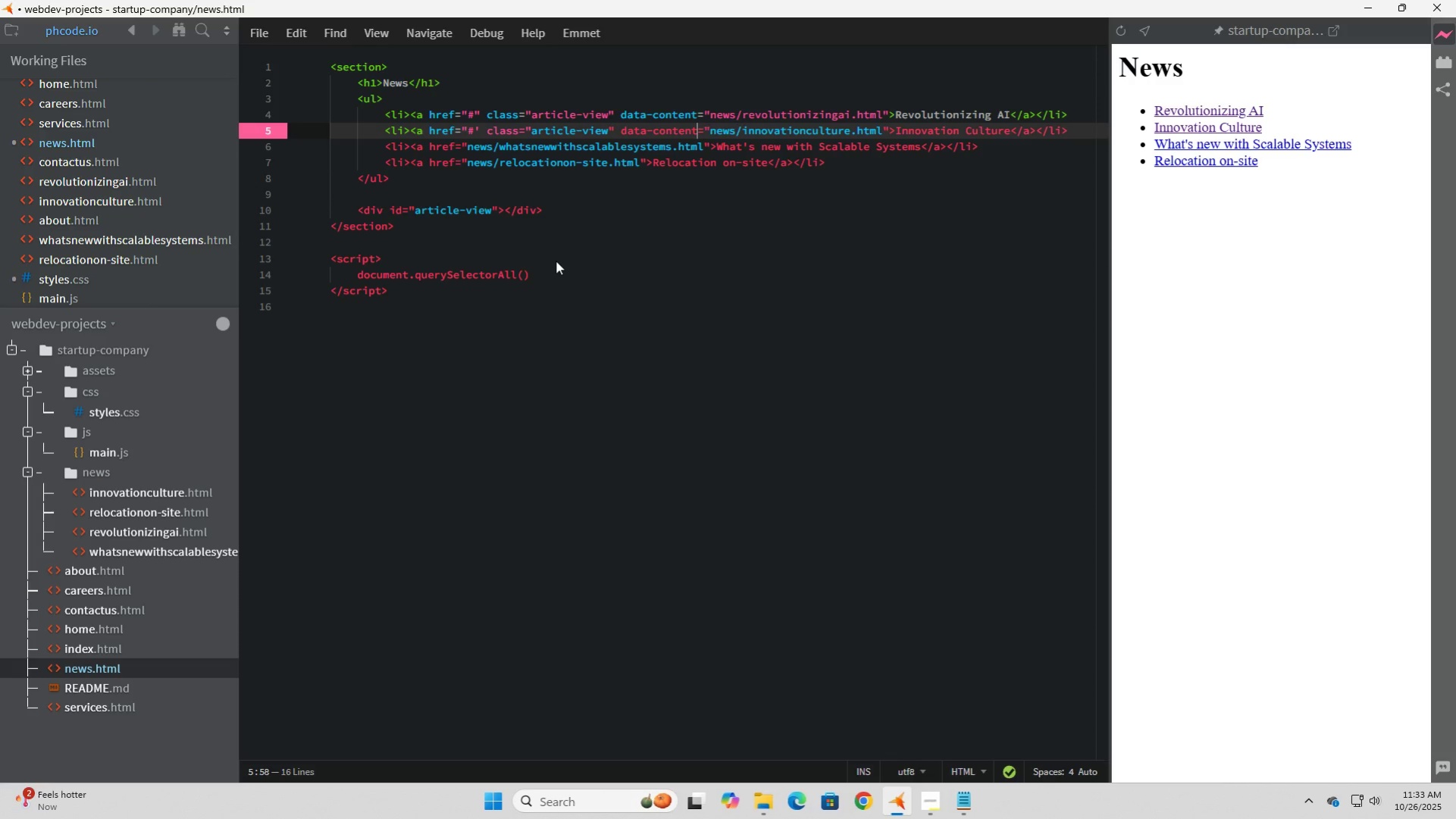 
key(ArrowLeft)
 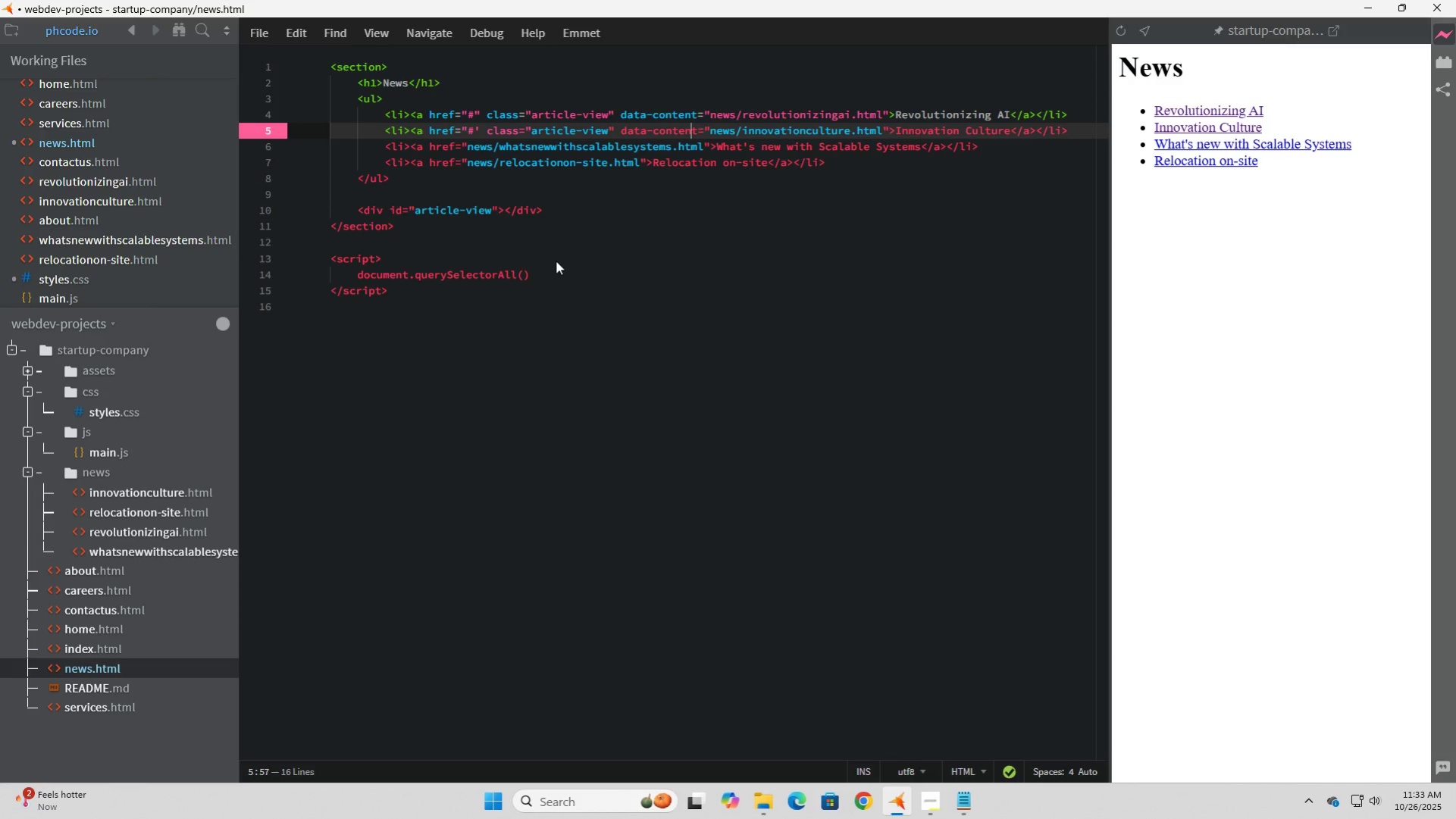 
key(ArrowLeft)
 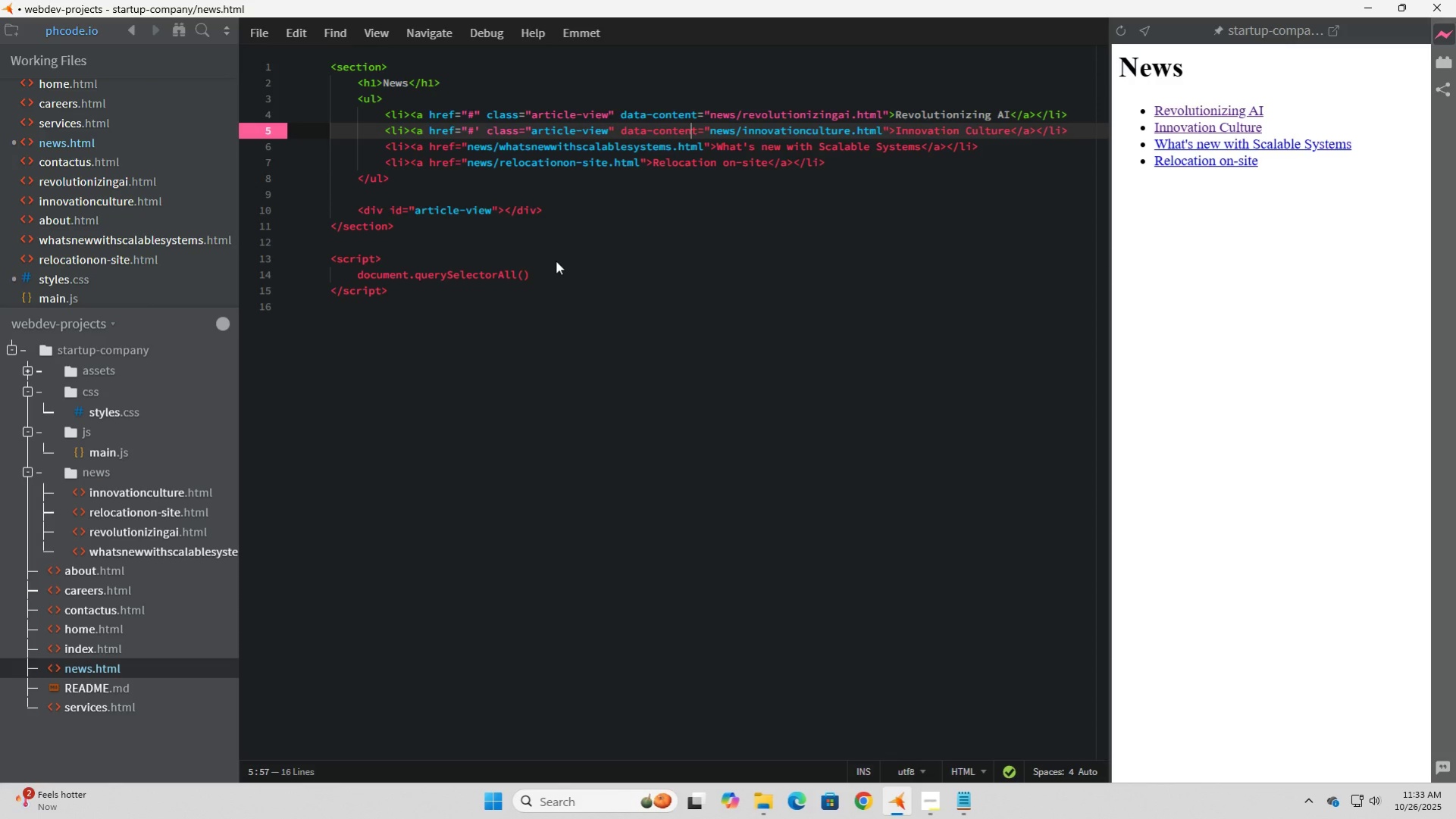 
key(ArrowRight)
 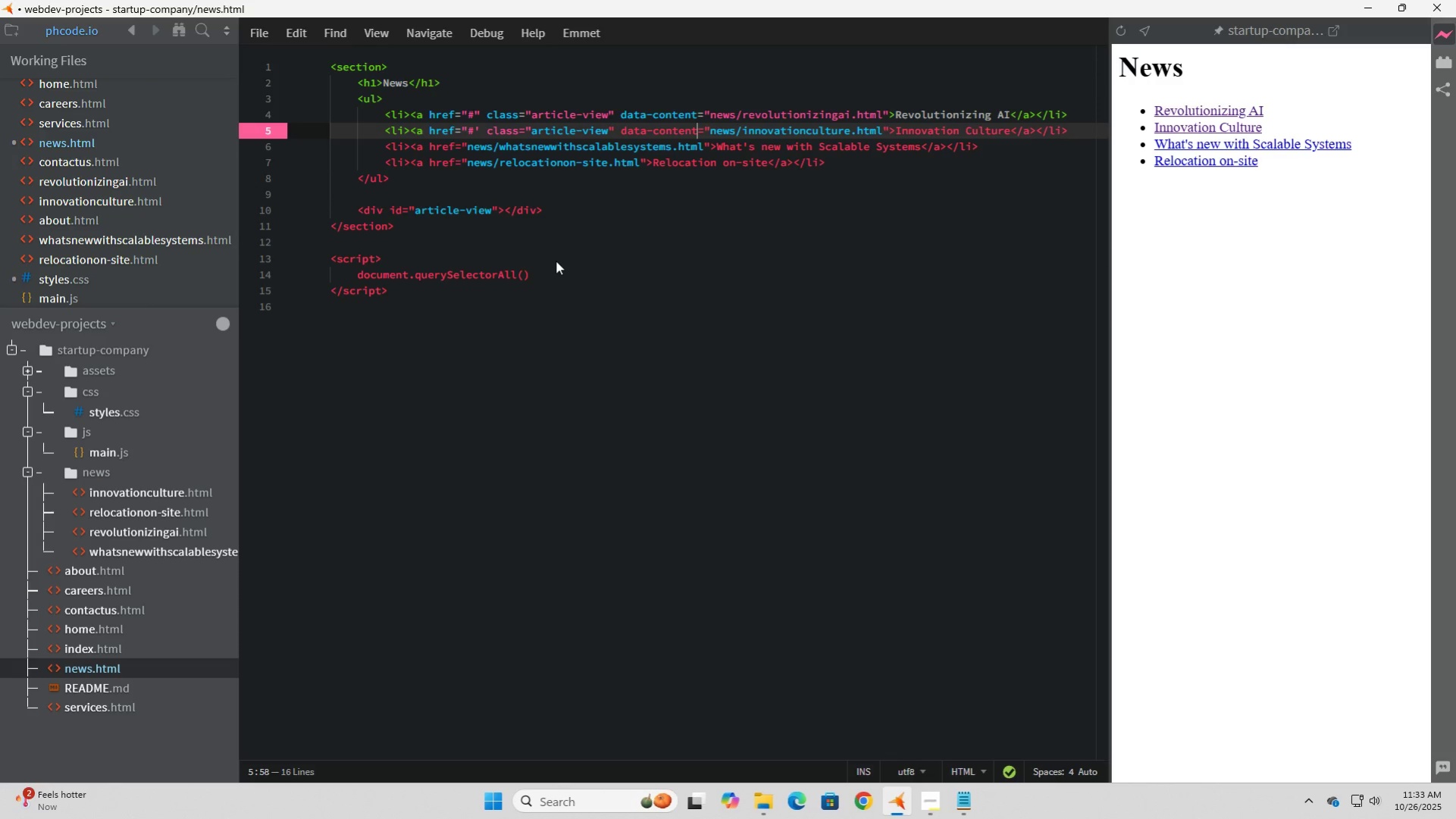 
key(ArrowRight)
 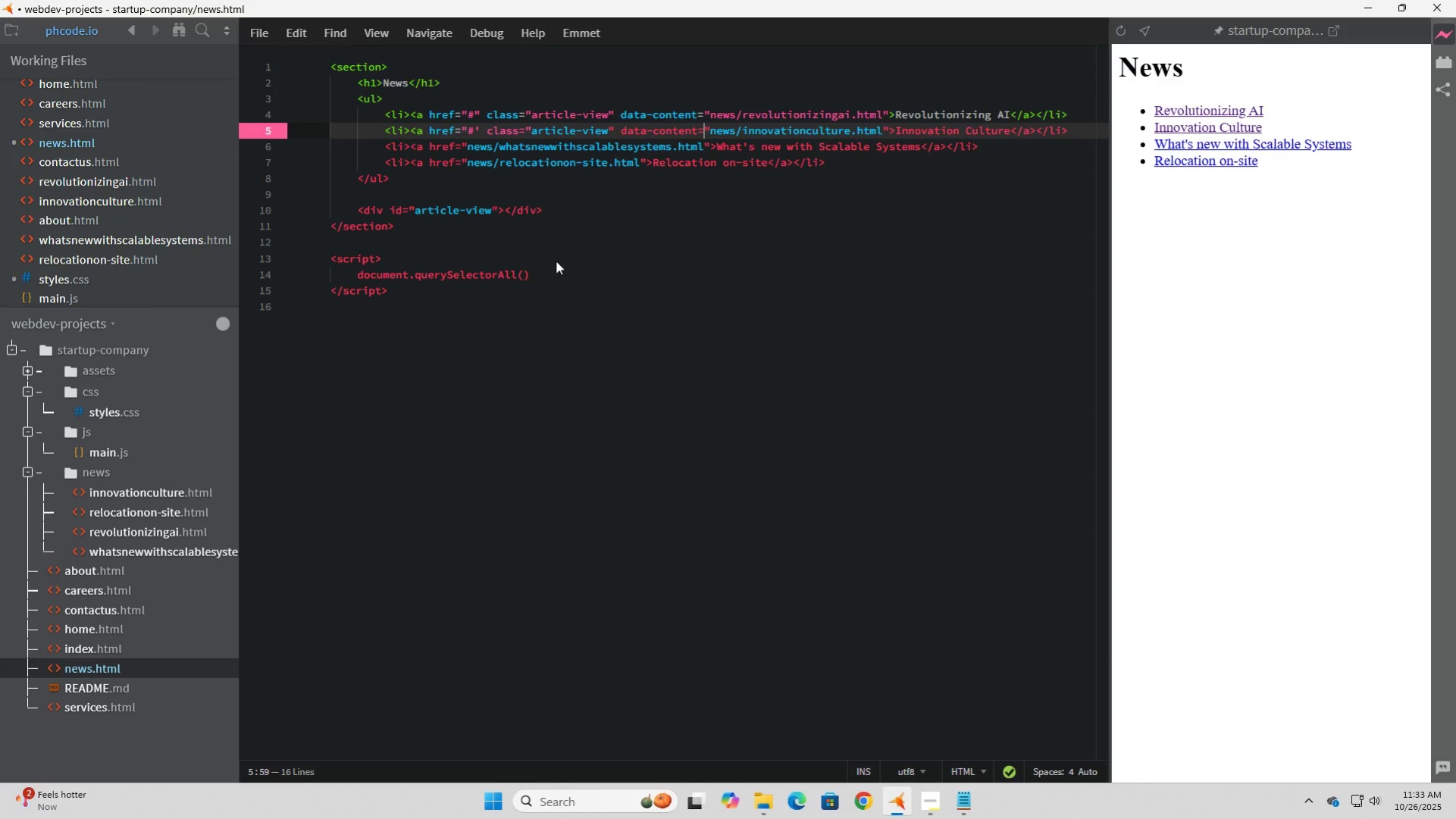 
hold_key(key=ArrowLeft, duration=1.22)
 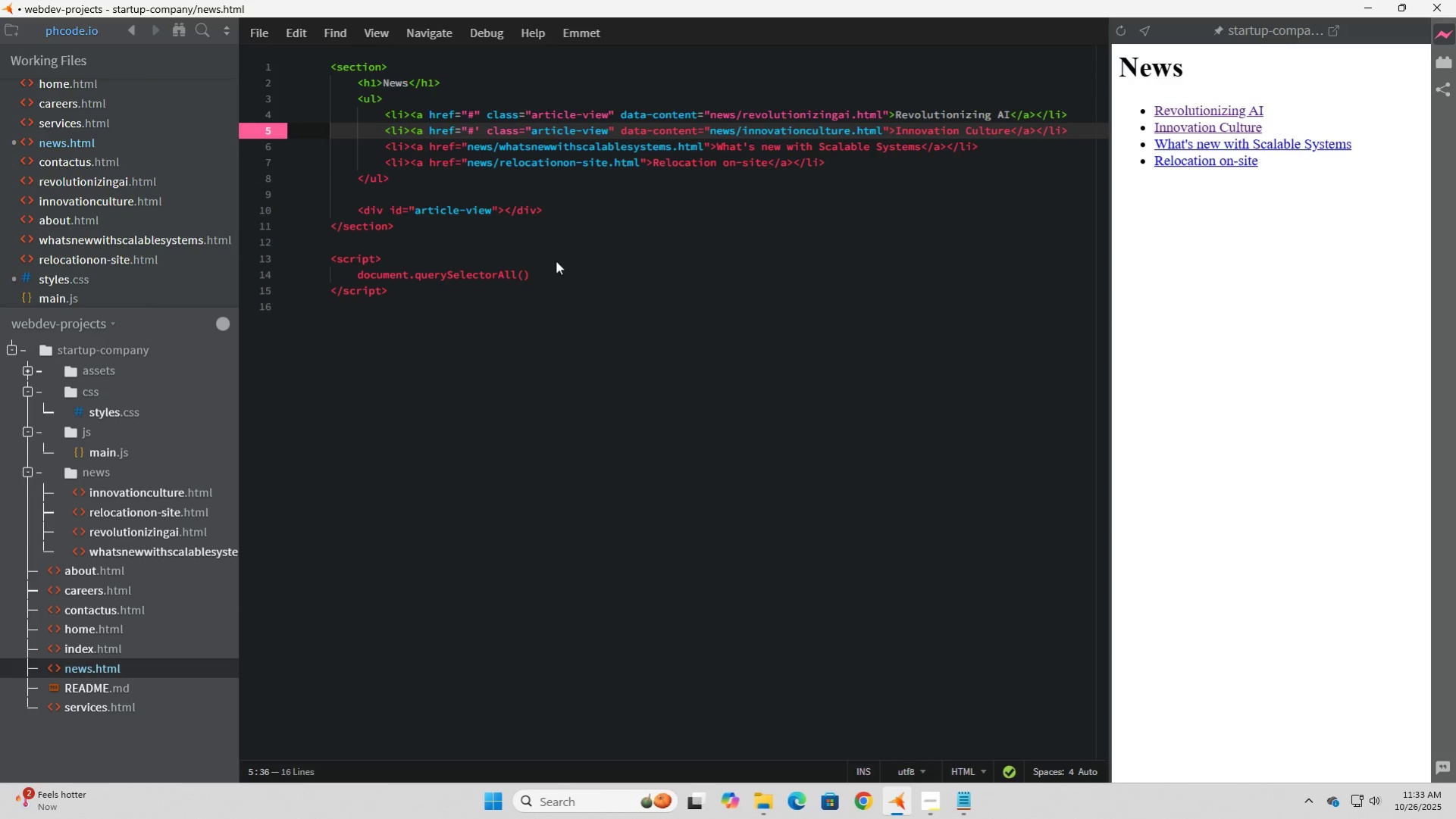 
hold_key(key=ArrowLeft, duration=0.71)
 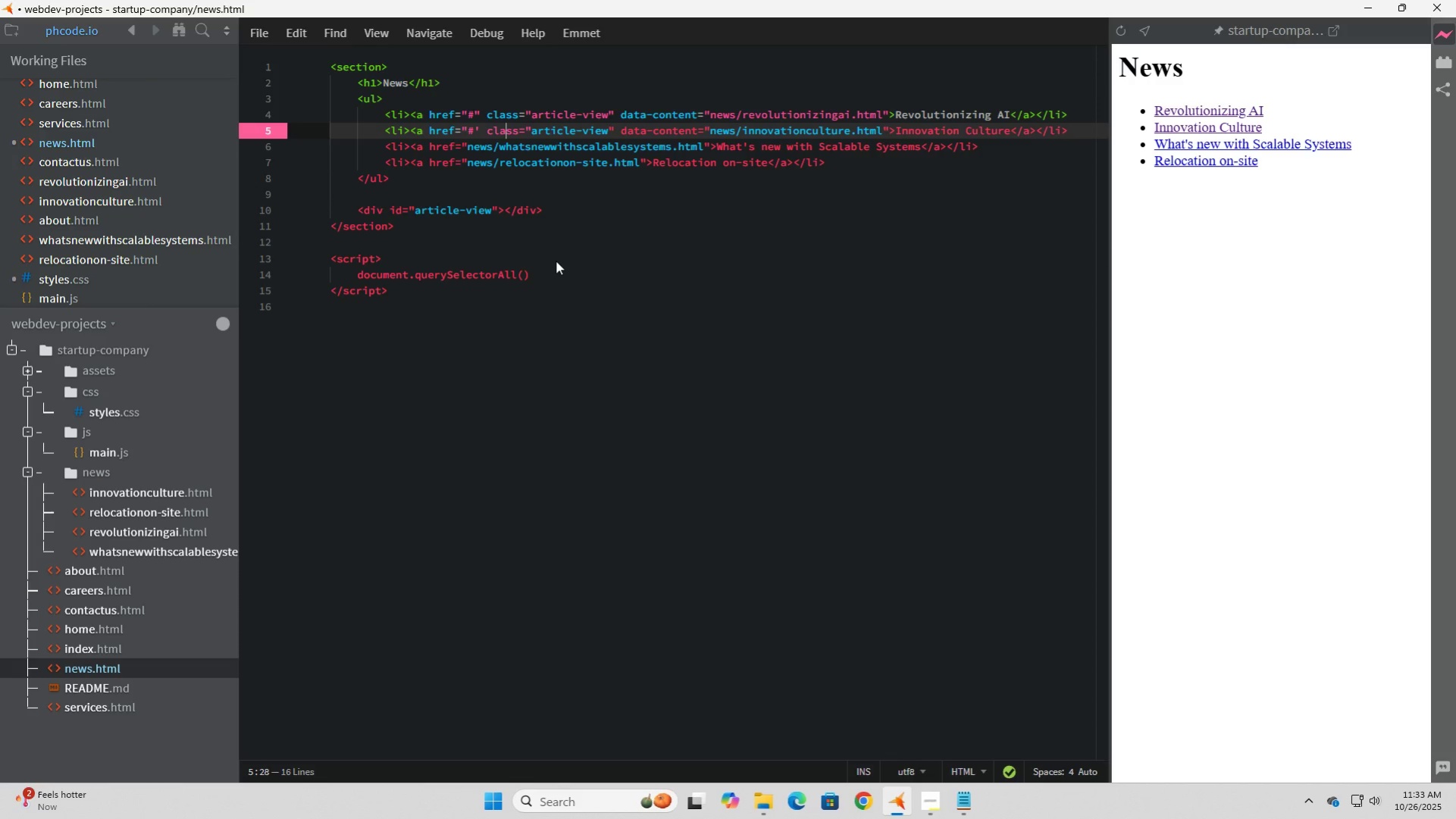 
key(ArrowLeft)
 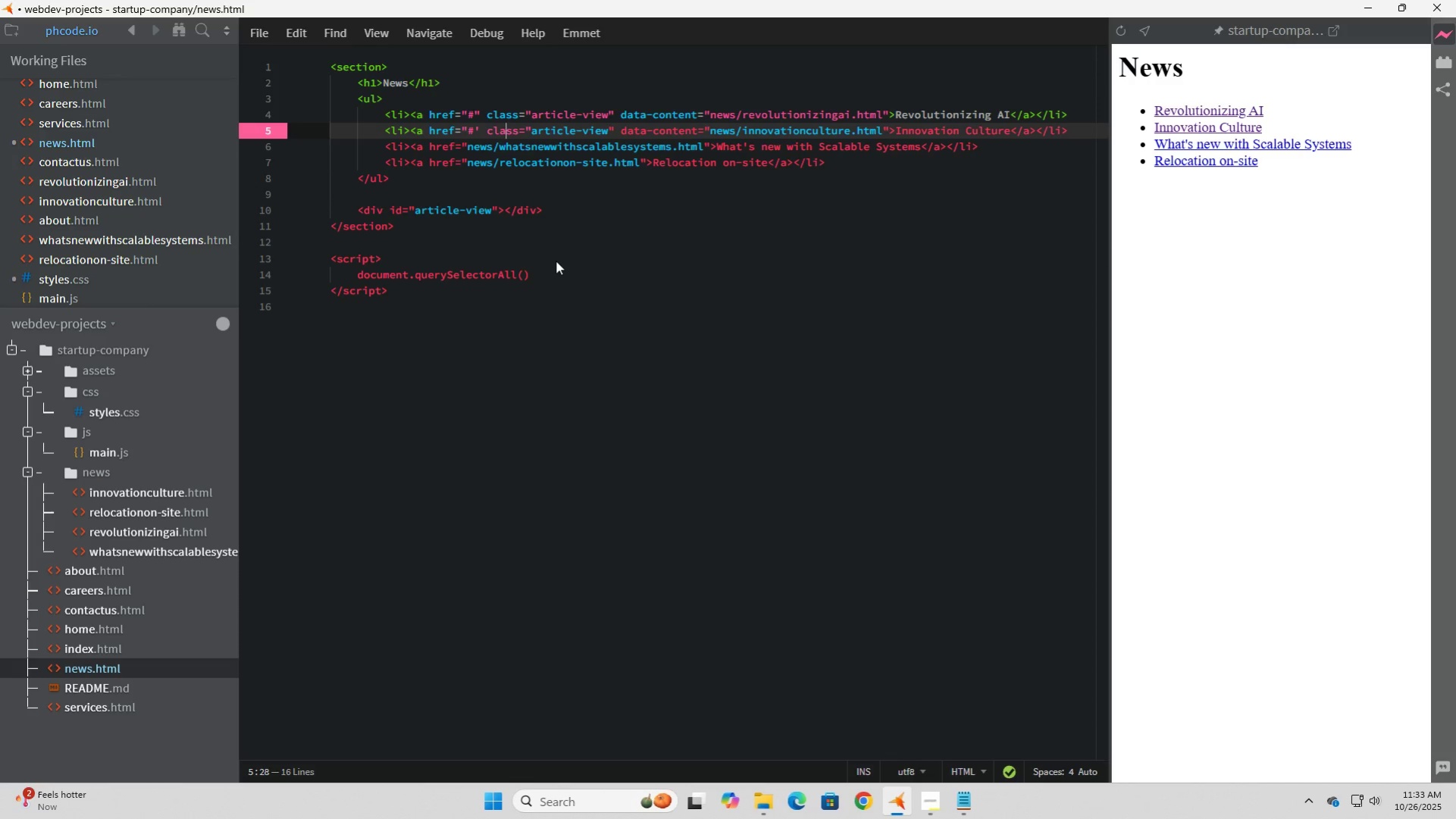 
key(ArrowLeft)
 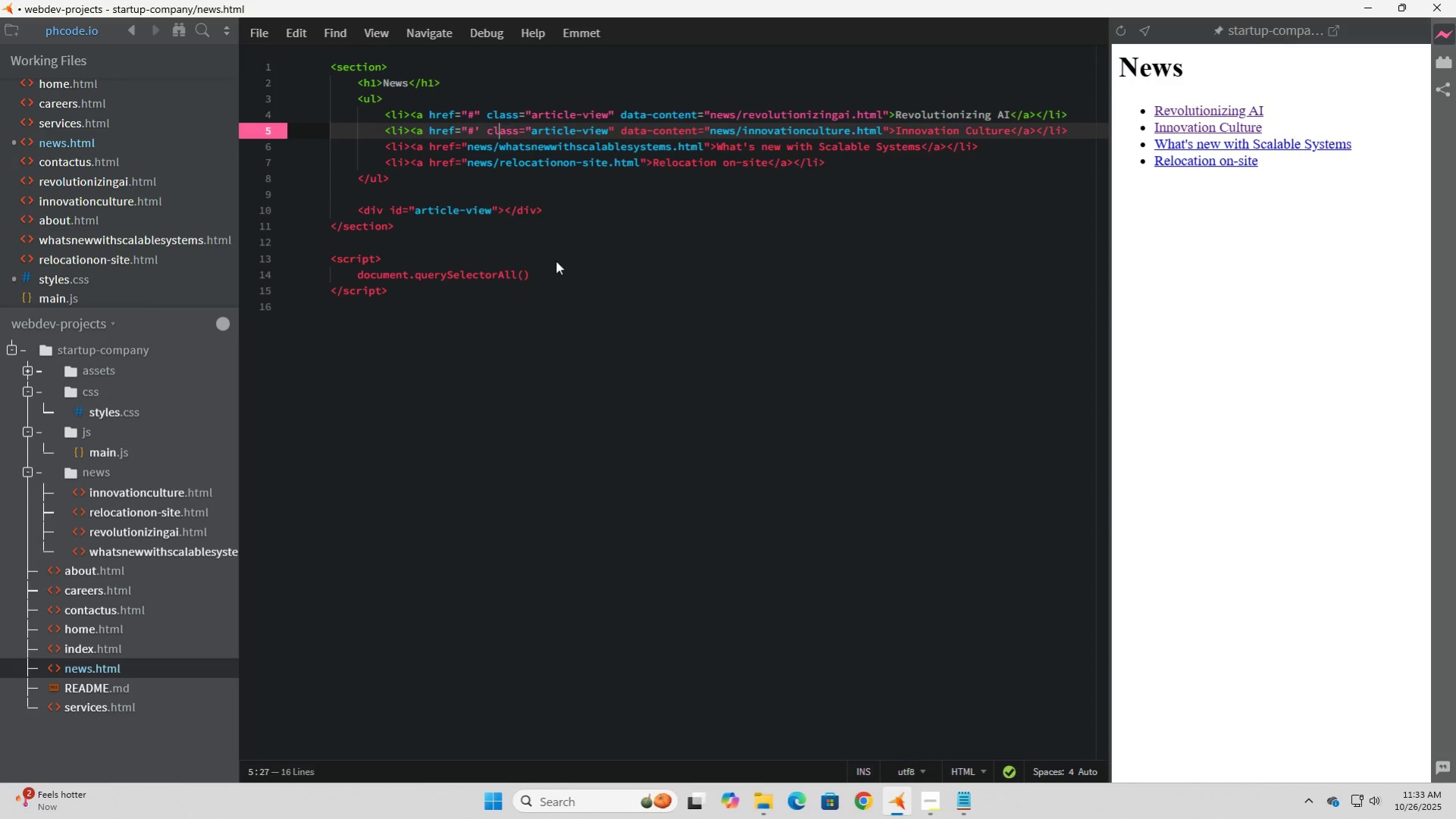 
key(ArrowLeft)
 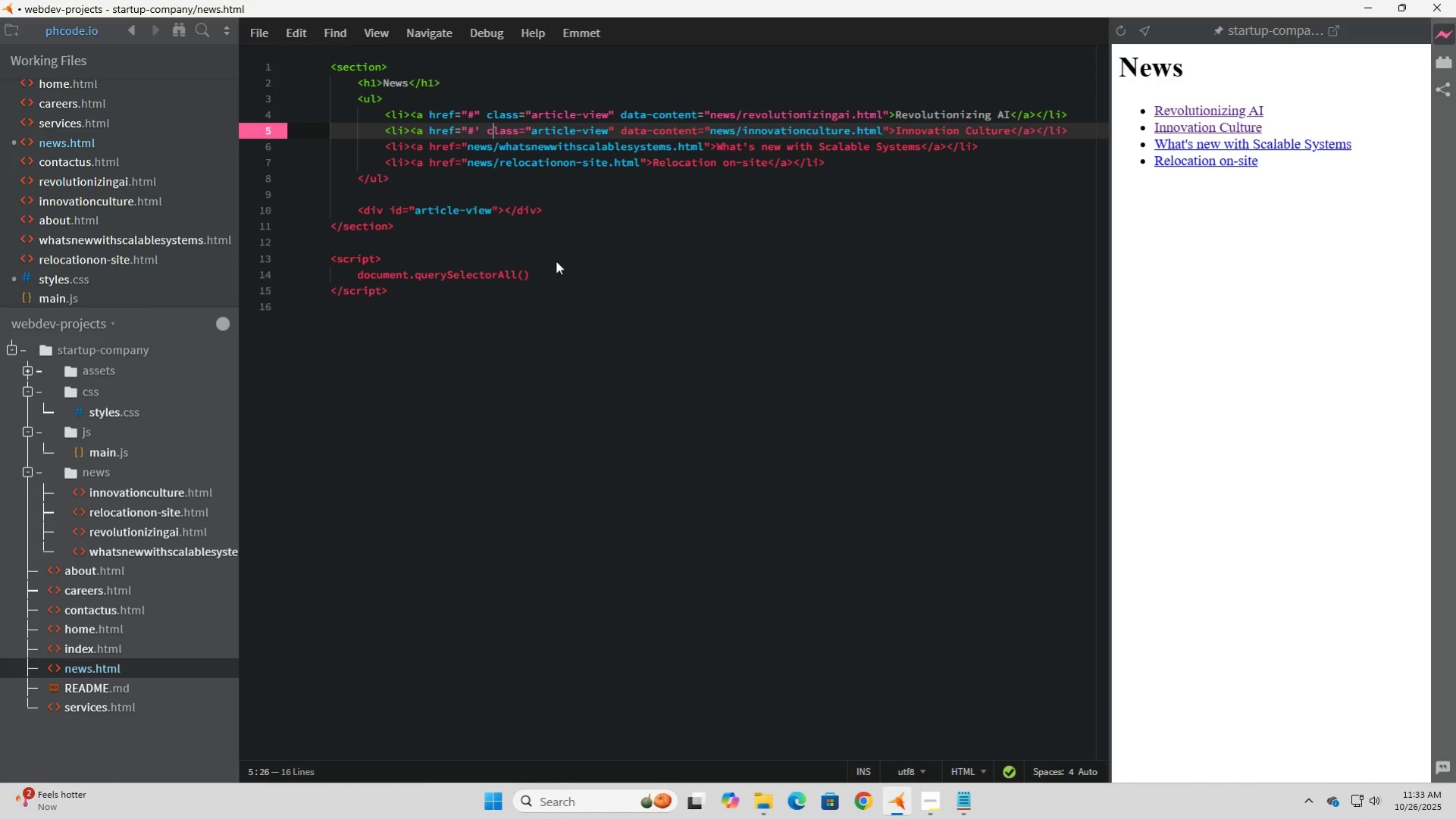 
key(ArrowLeft)
 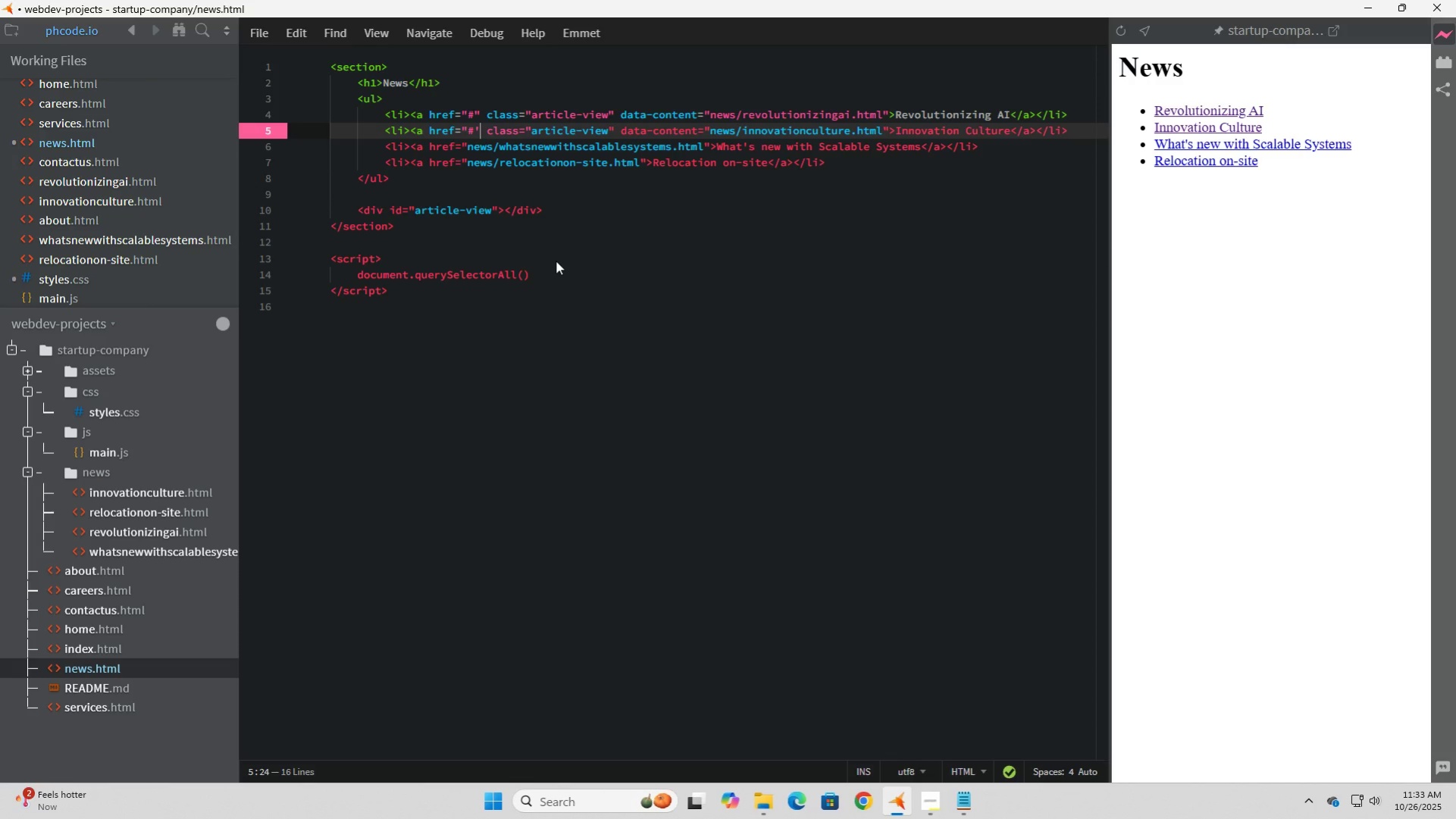 
key(ArrowLeft)
 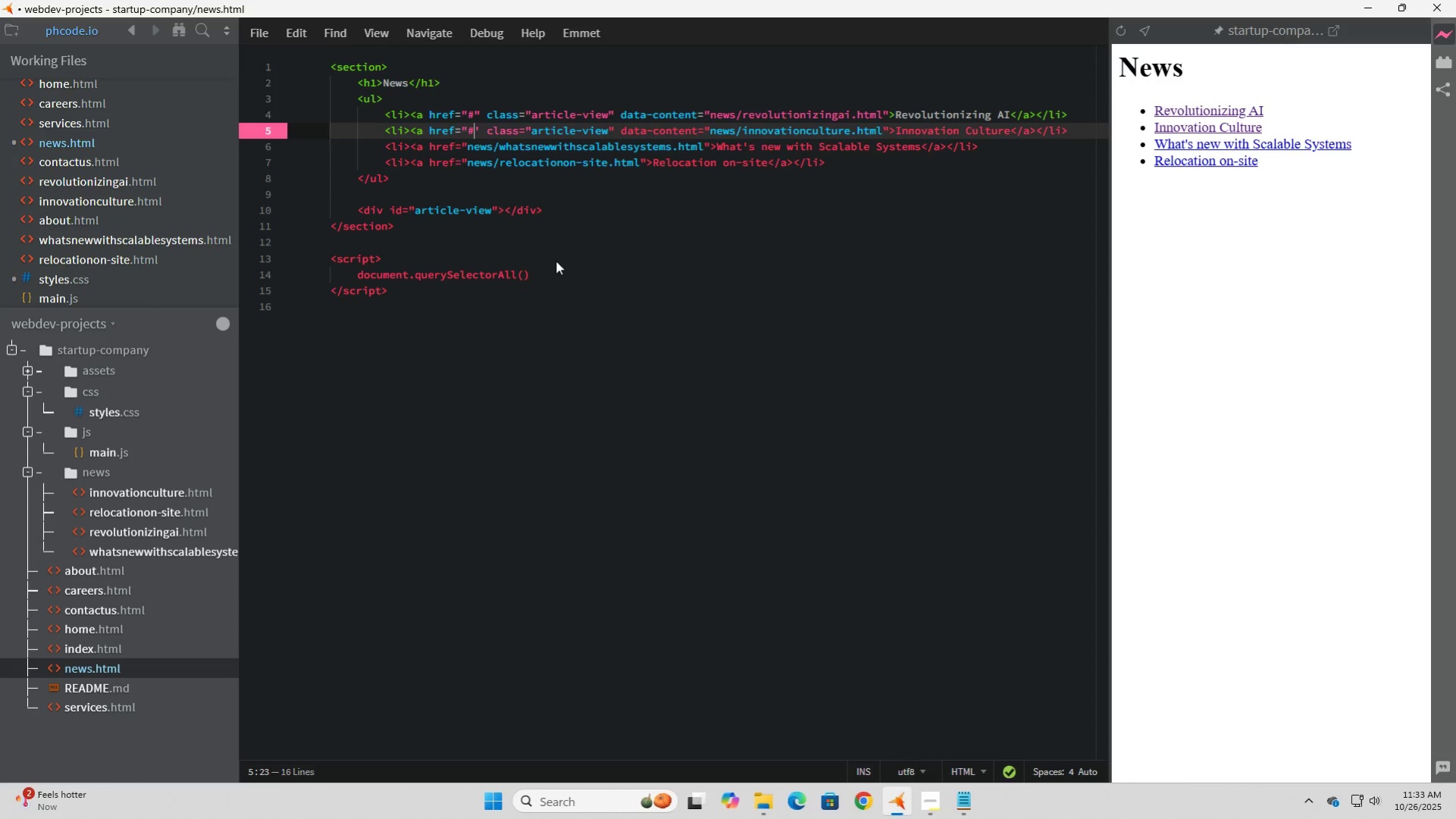 
key(ArrowLeft)
 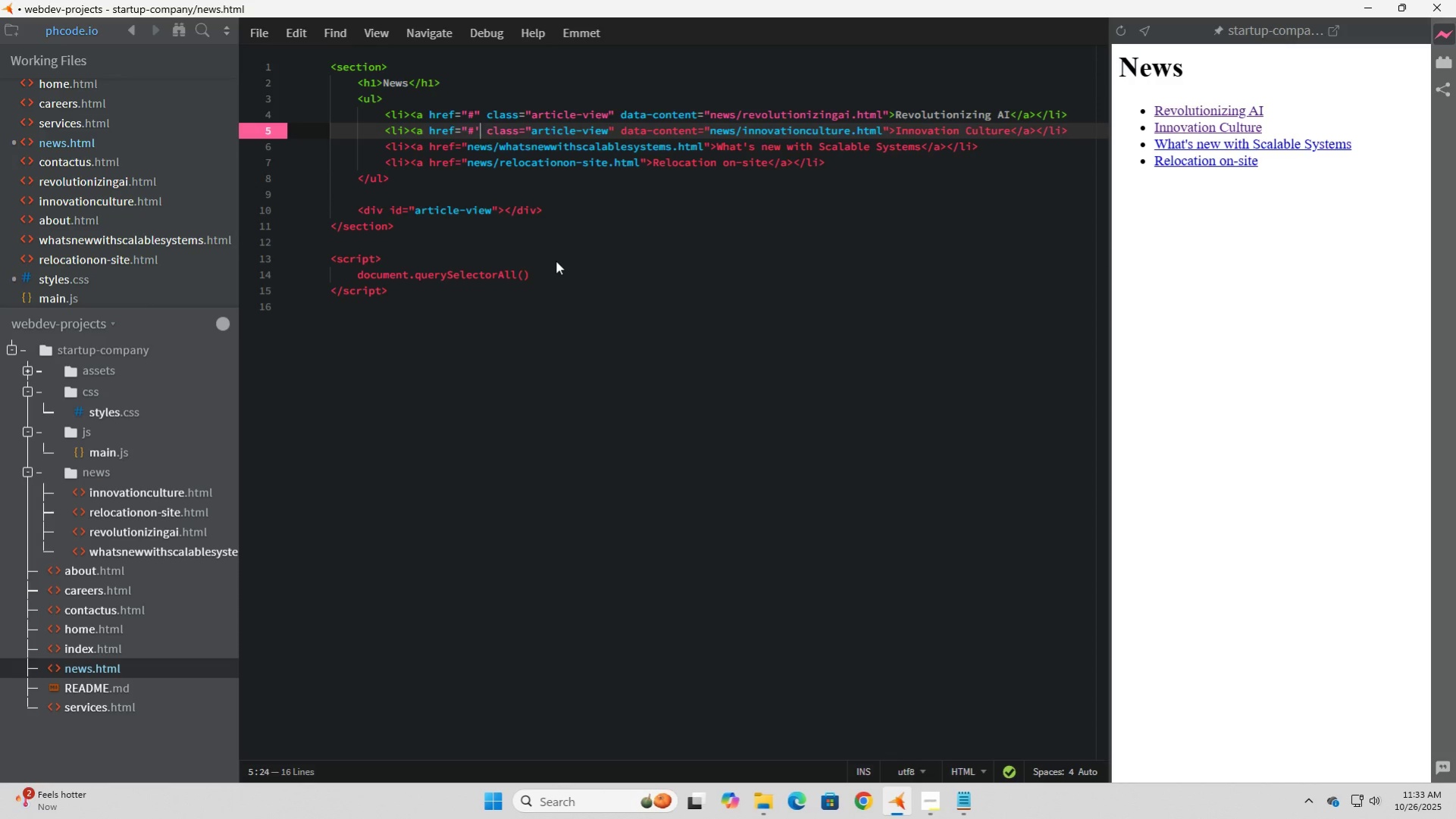 
key(ArrowRight)
 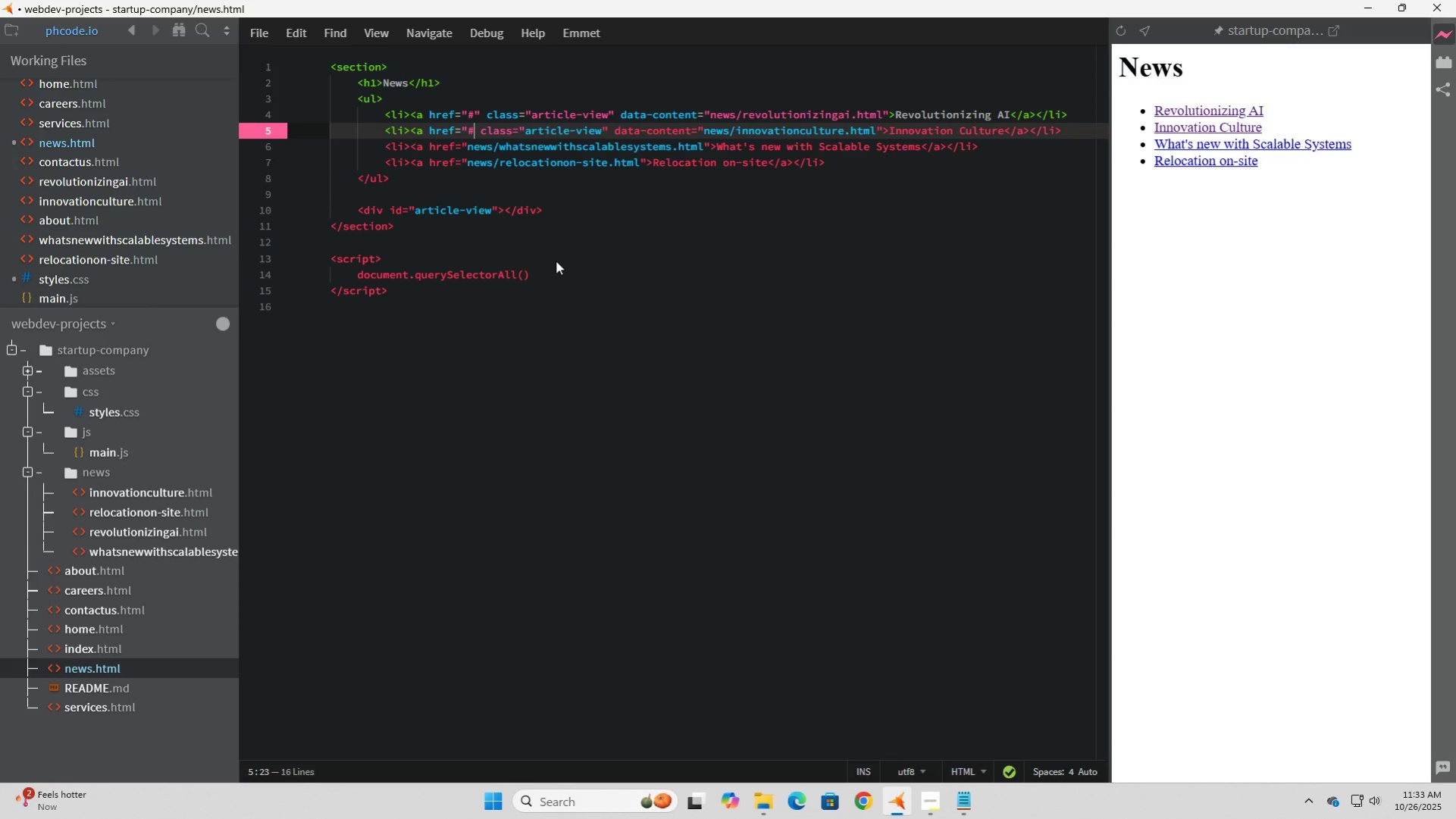 
key(Backspace)
 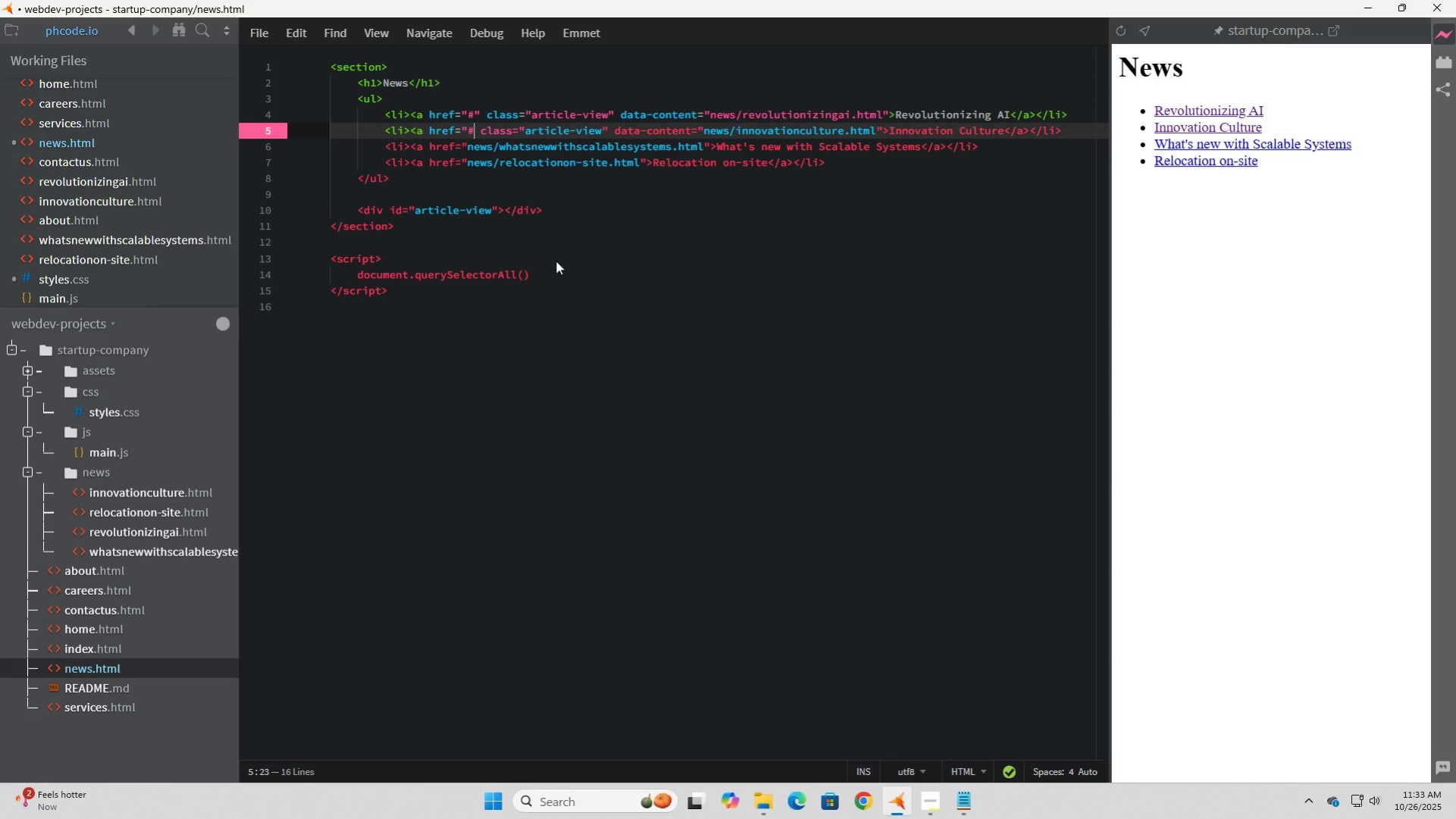 
key(Shift+ShiftLeft)
 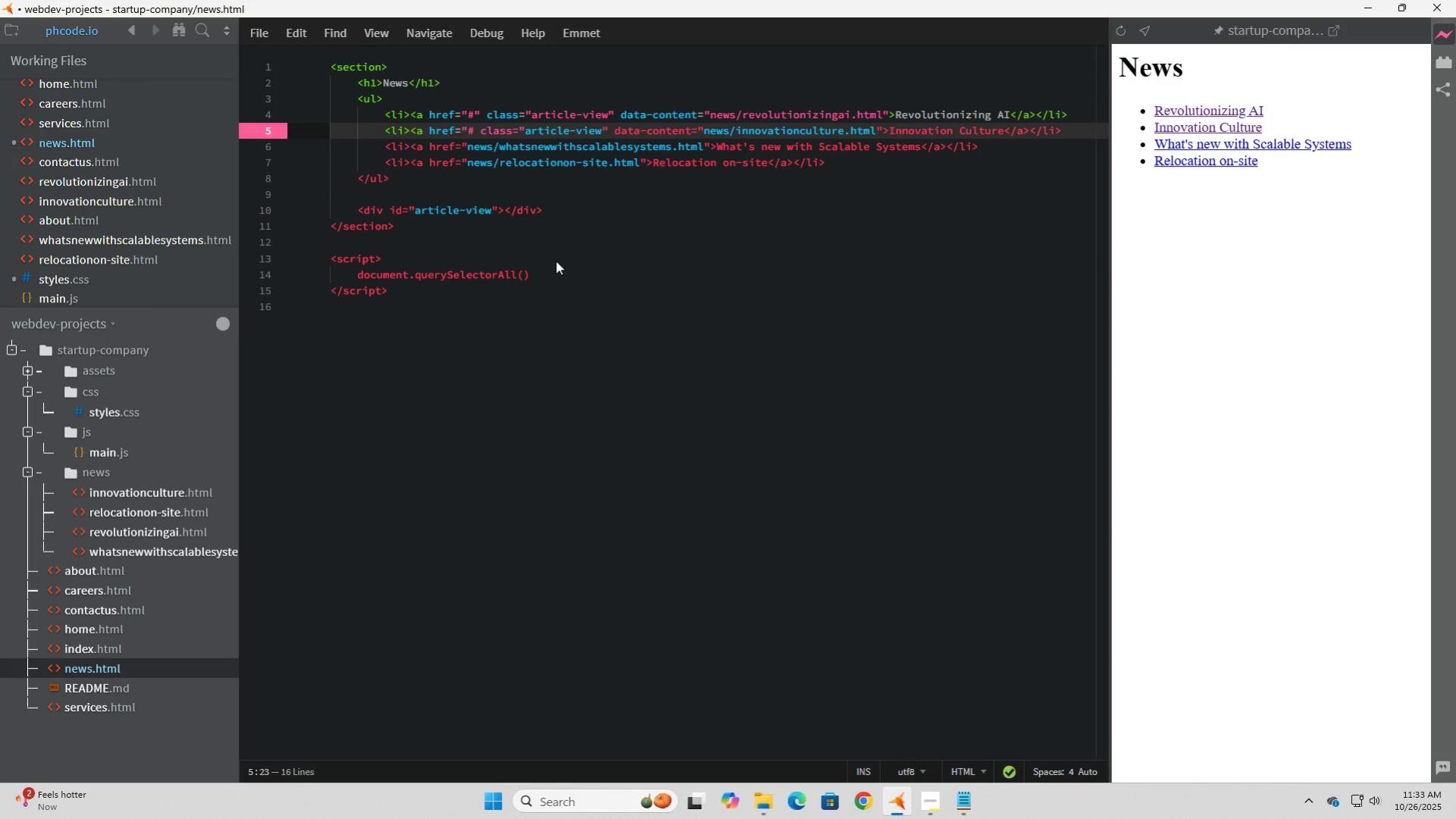 
hold_key(key=ShiftLeft, duration=0.38)
 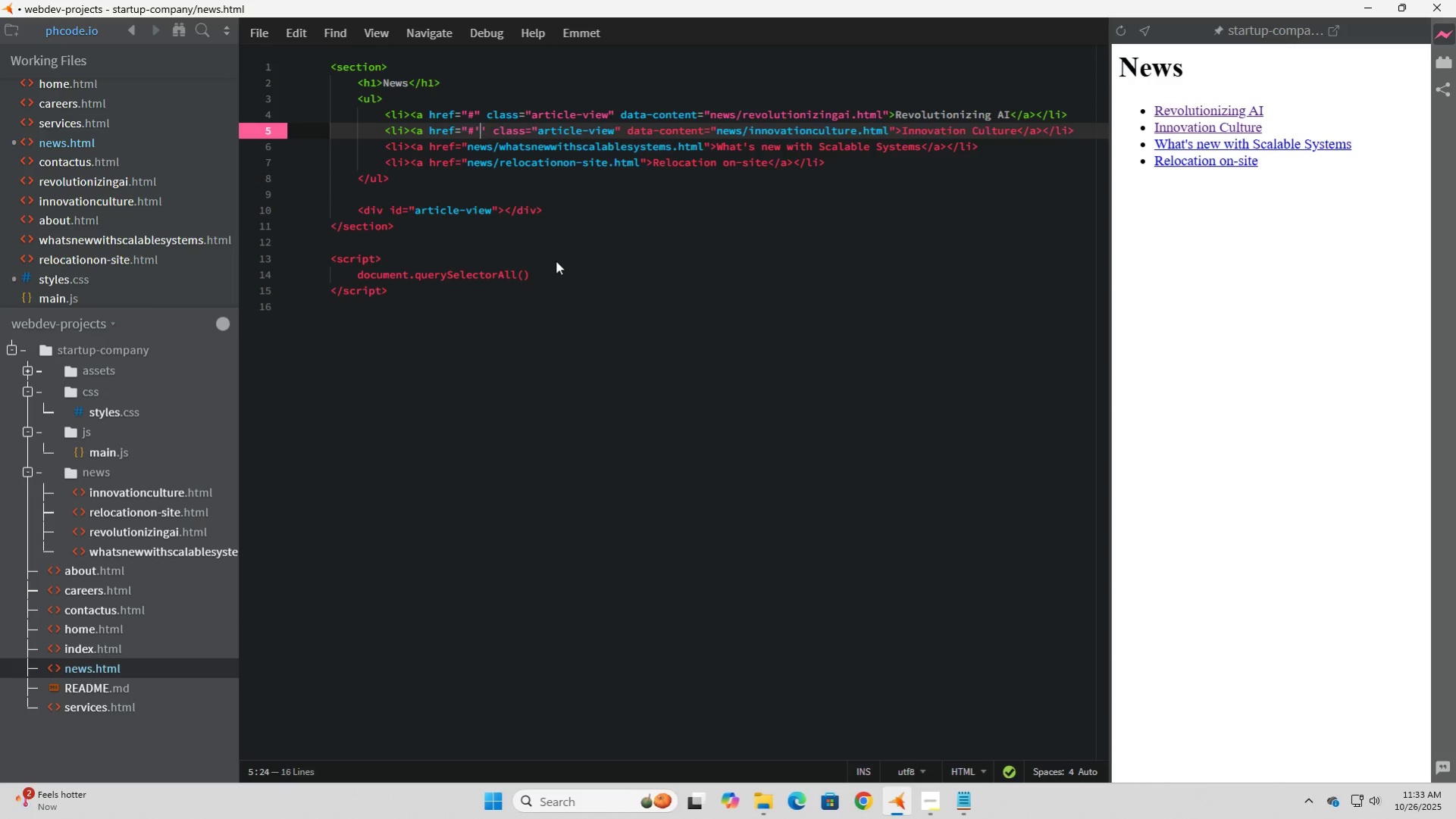 
key(Quote)
 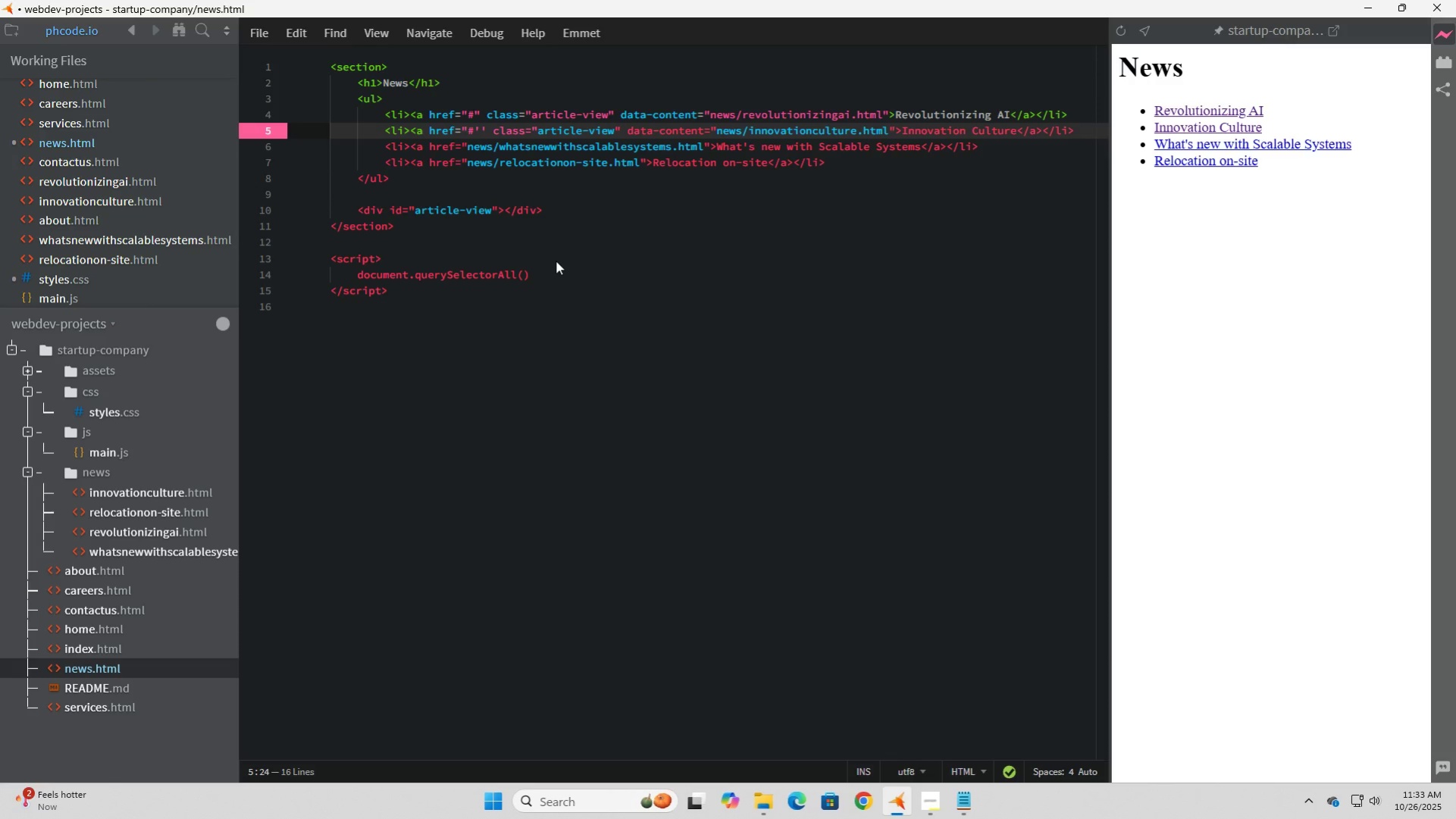 
key(Backspace)
 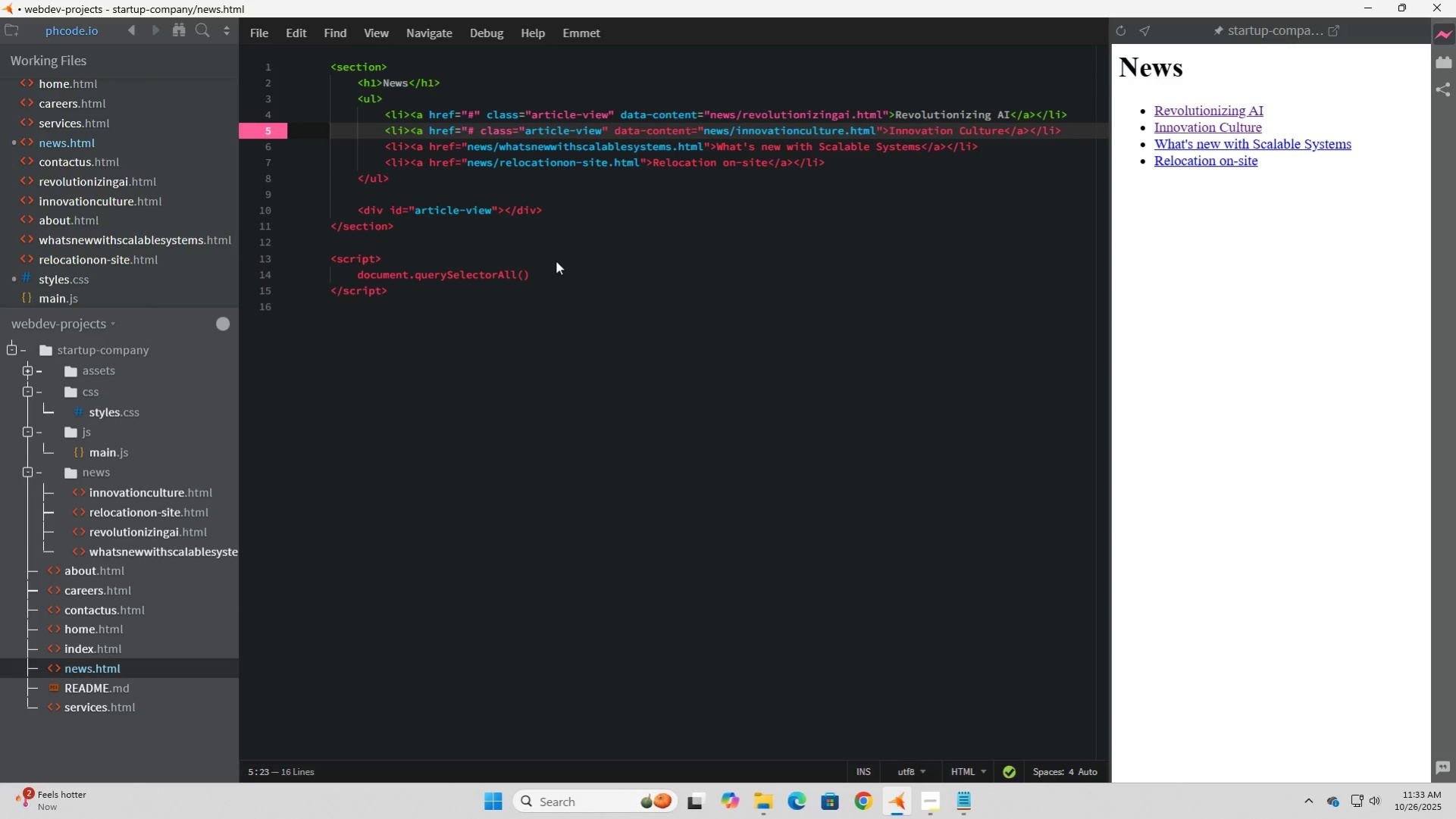 
key(Shift+Quote)
 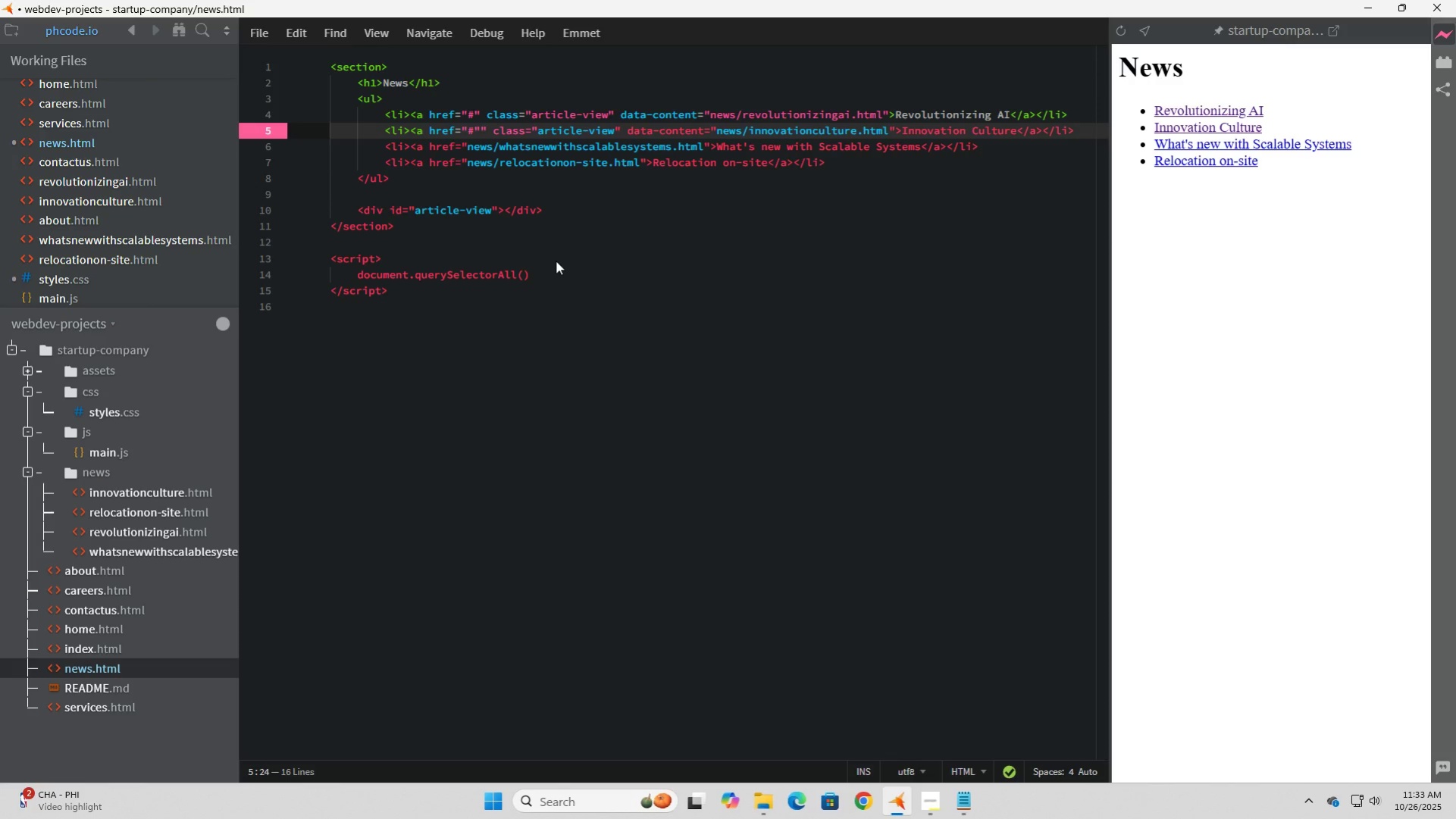 
key(ArrowDown)
 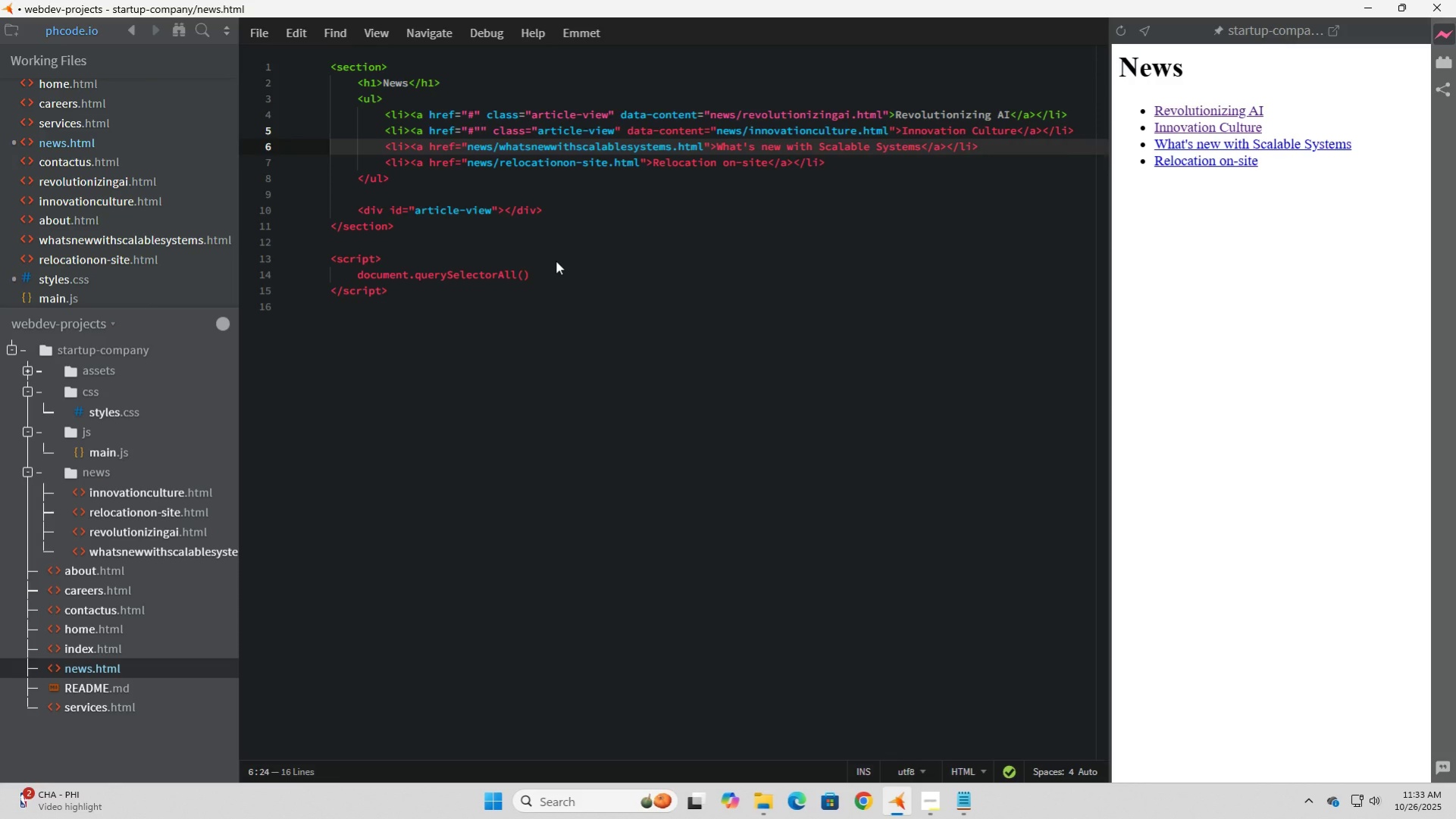 
key(ArrowUp)
 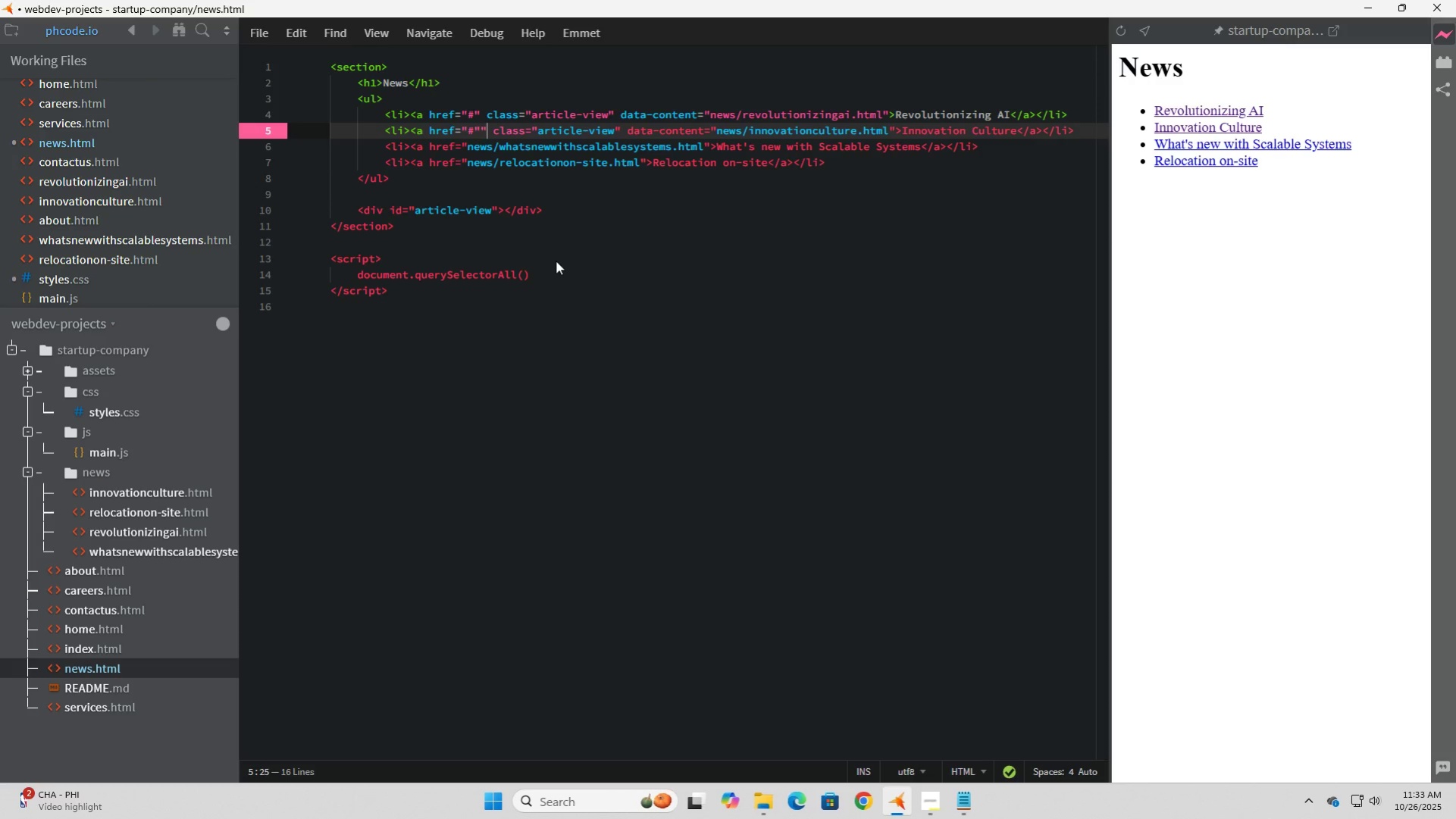 
key(ArrowRight)
 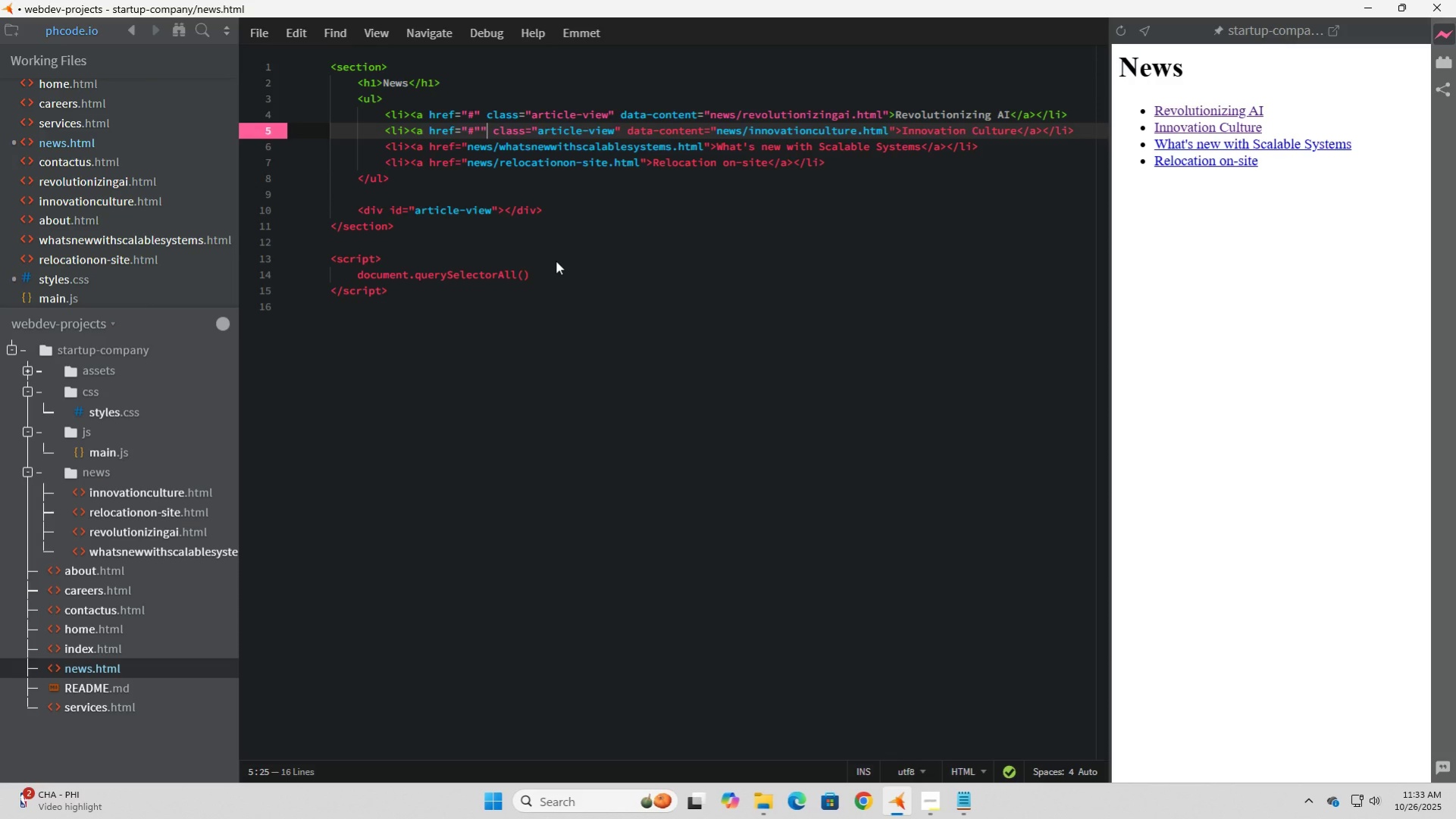 
key(Backspace)
 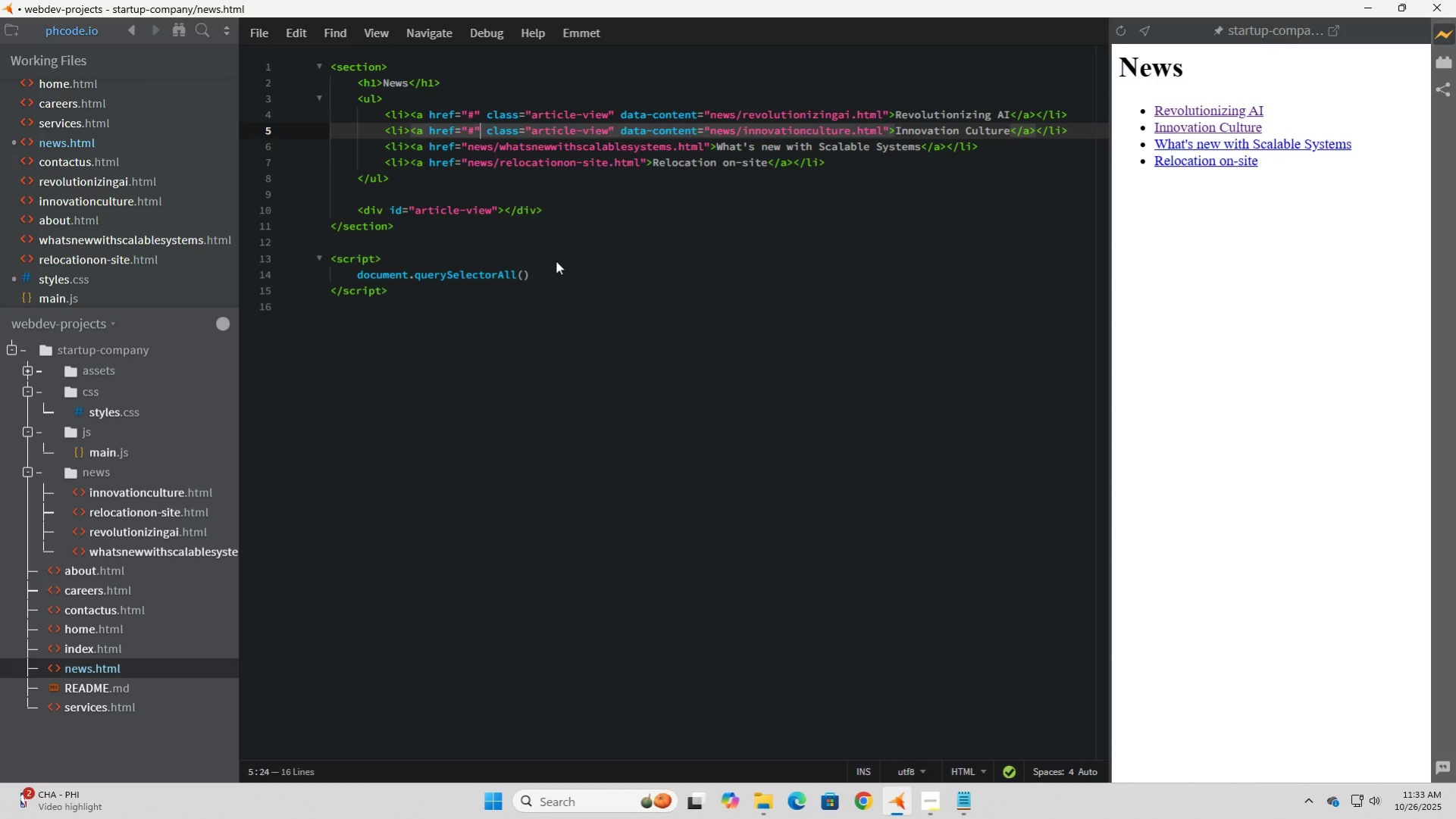 
key(ArrowDown)
 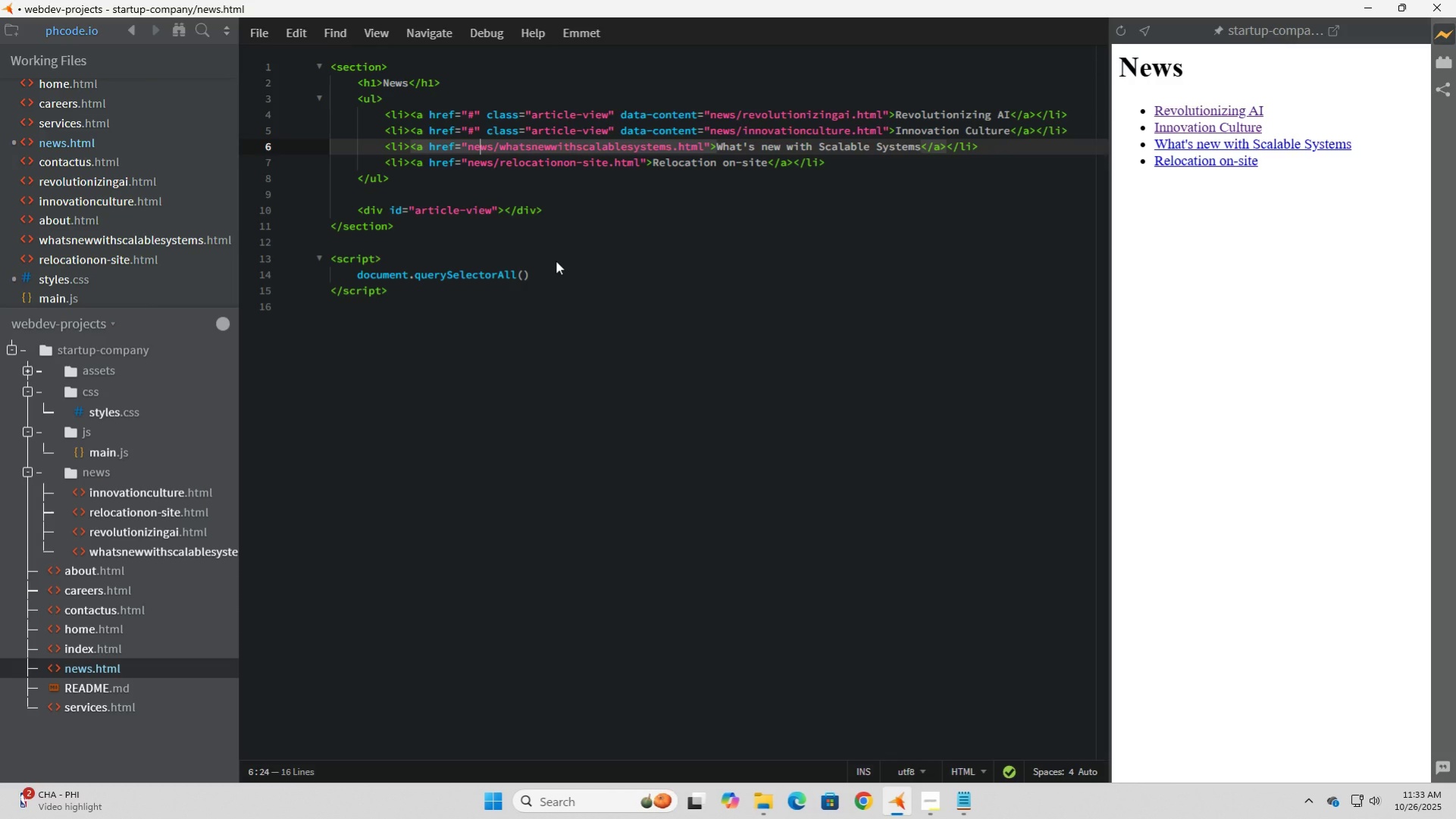 
key(ArrowLeft)
 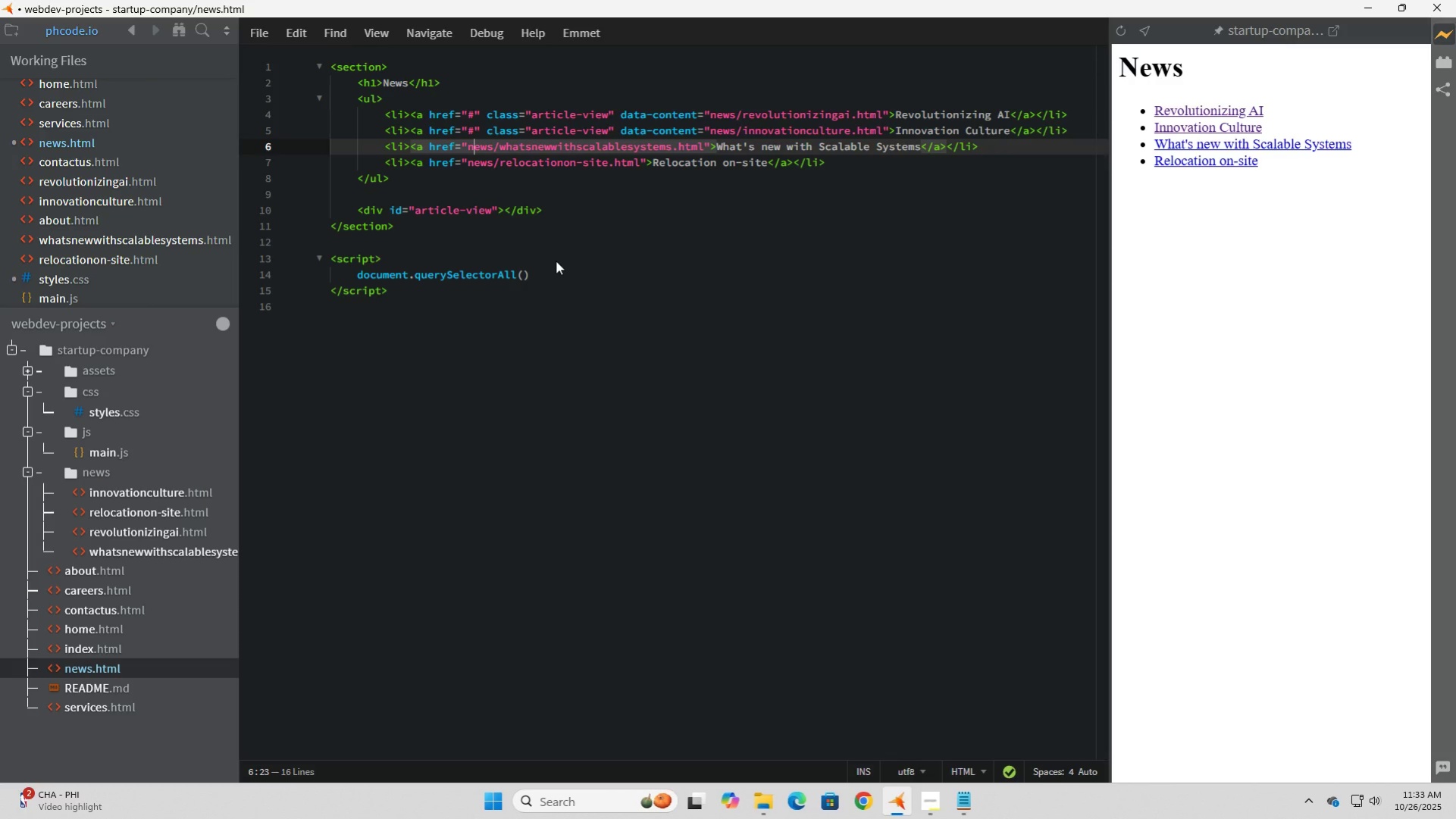 
key(ArrowLeft)
 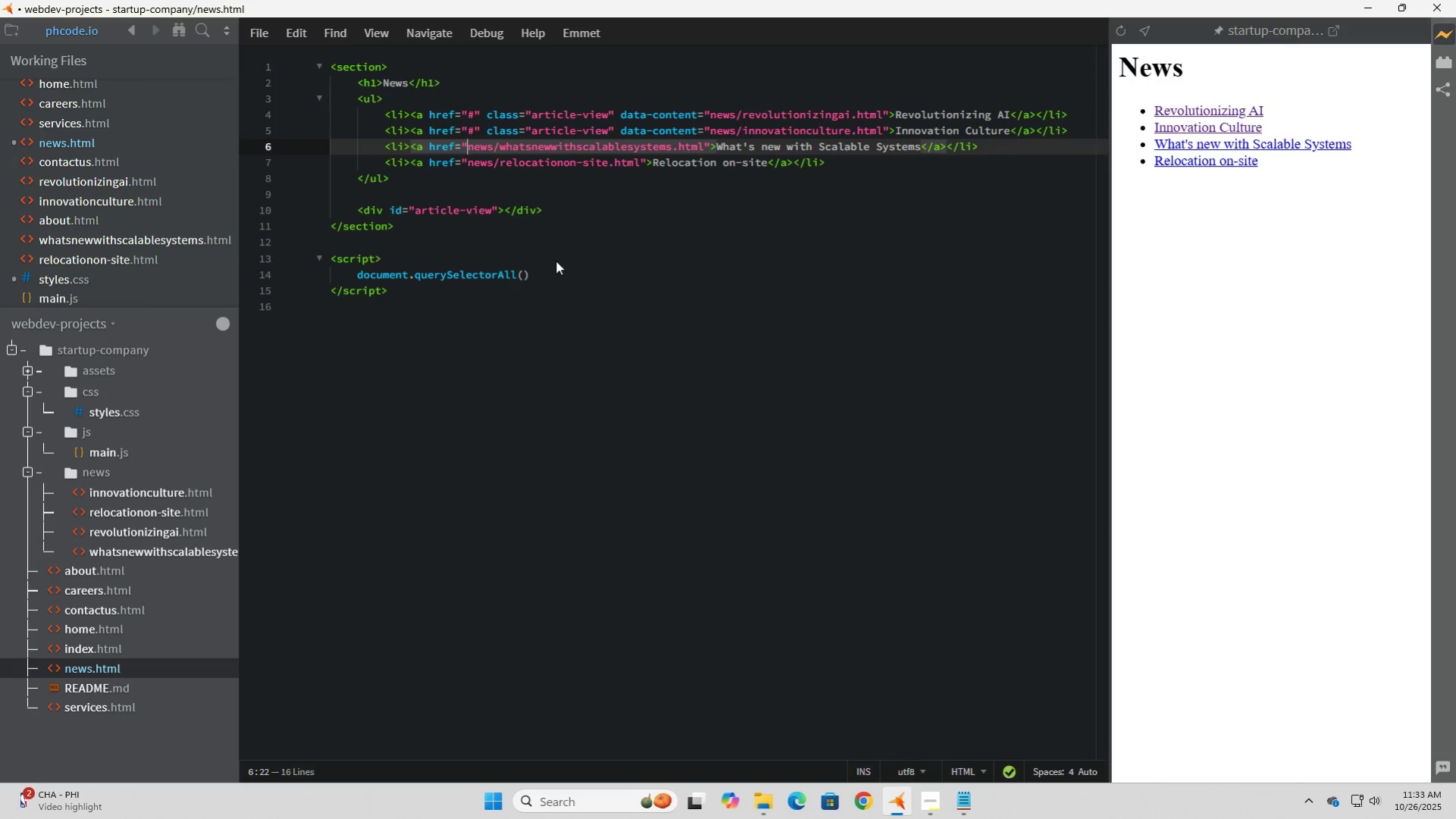 
key(ArrowLeft)
 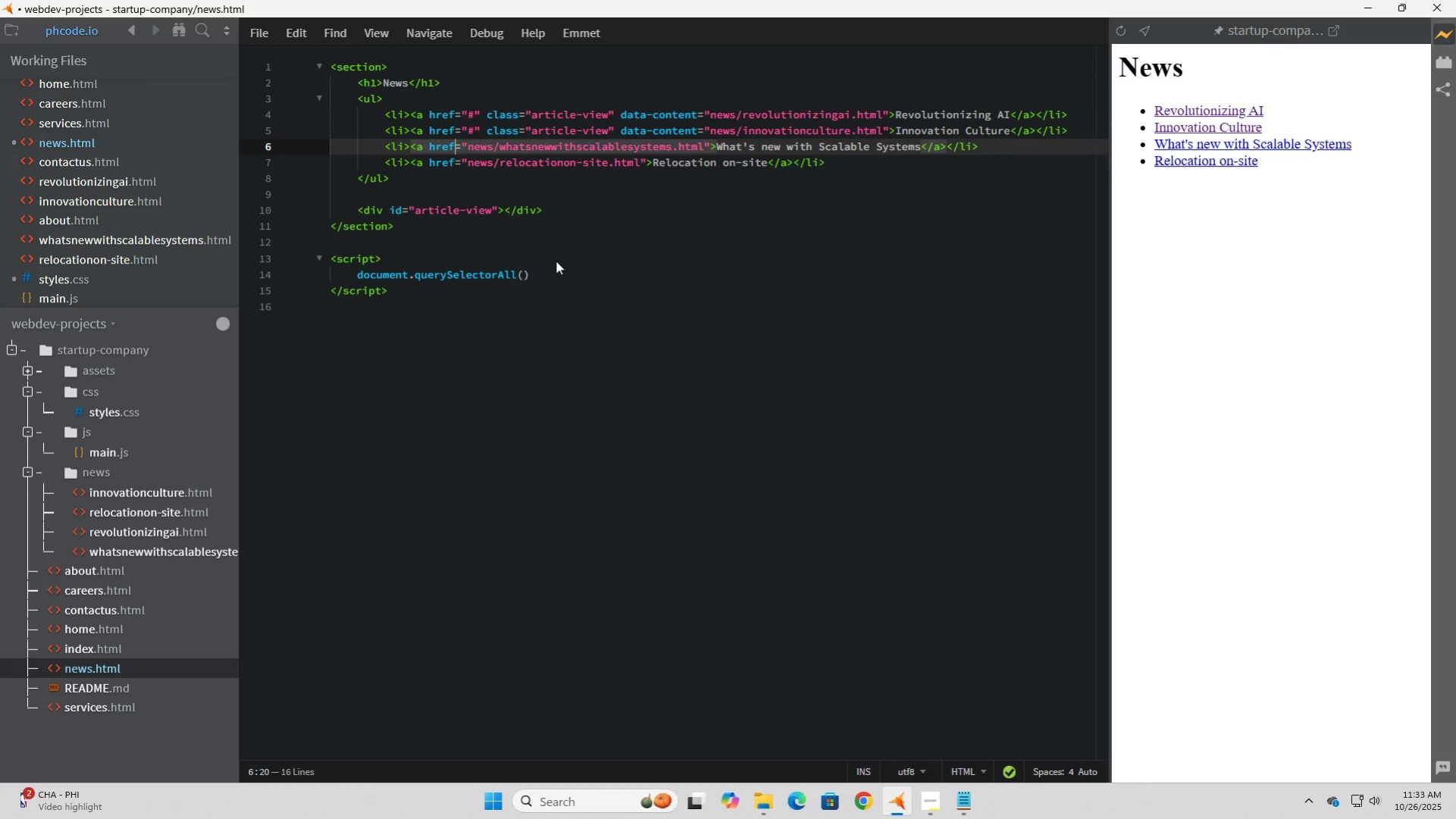 
key(ArrowLeft)
 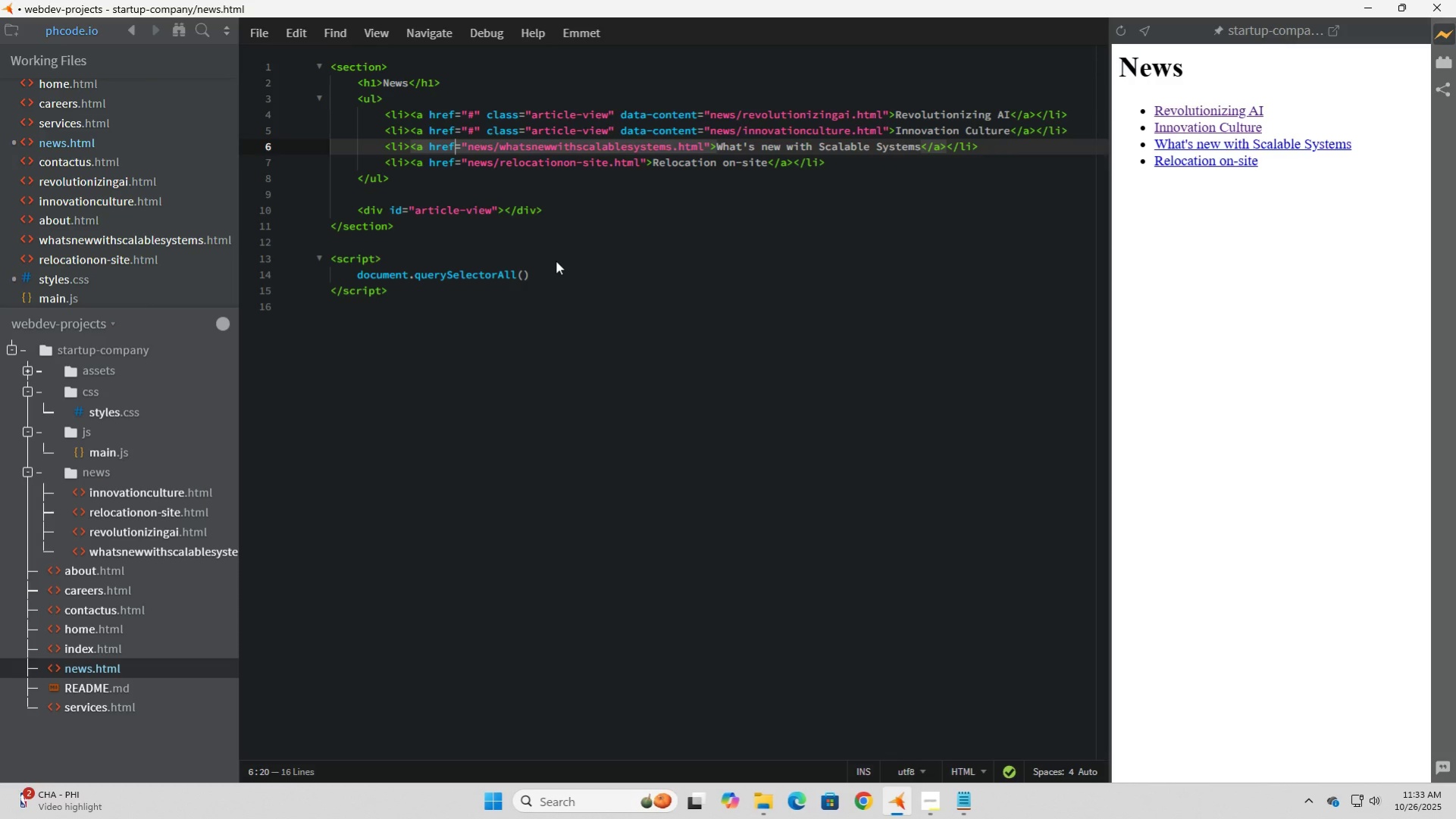 
type(="#" class="article-view" datacontent)
 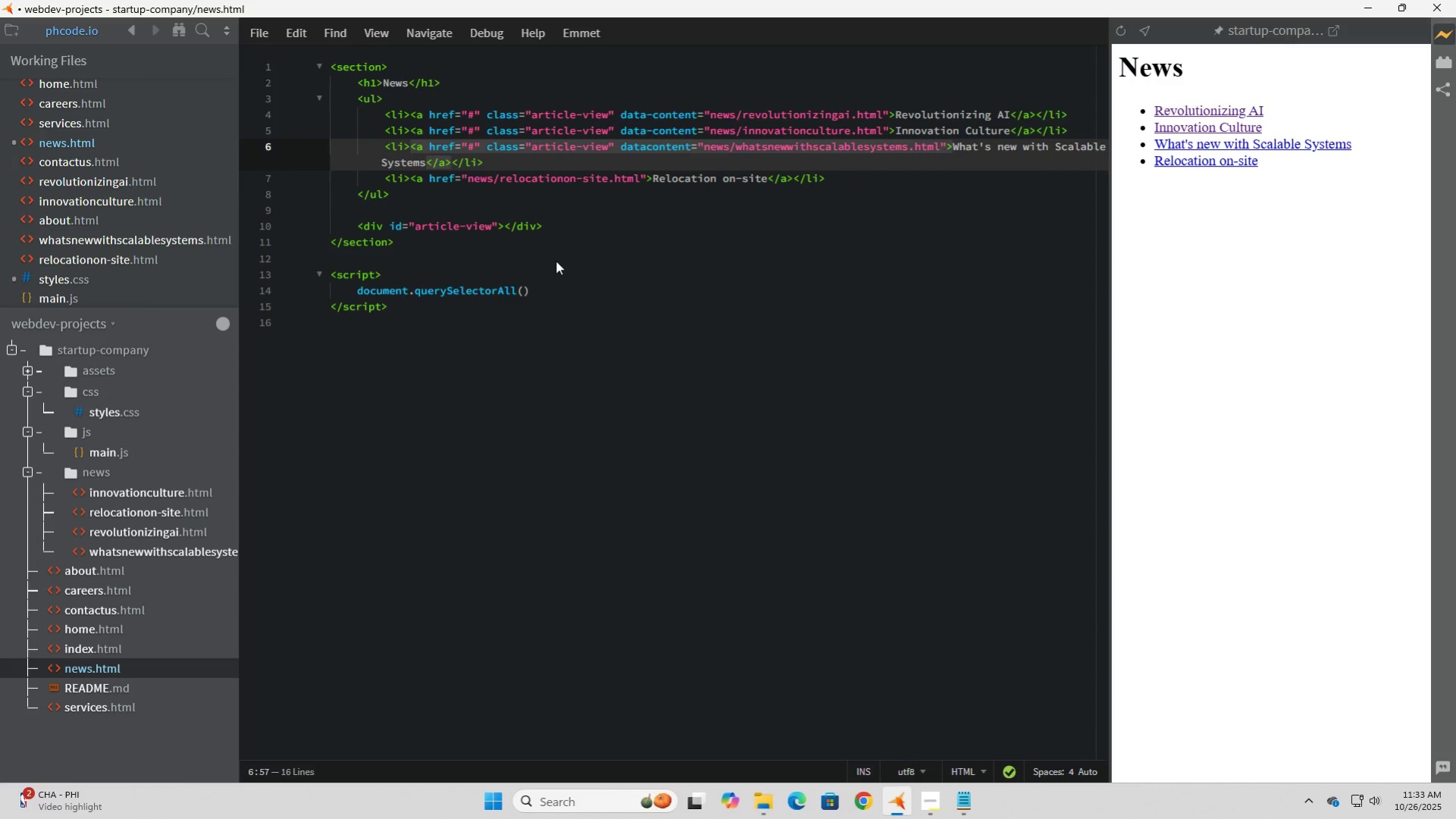 
key(ArrowLeft)
 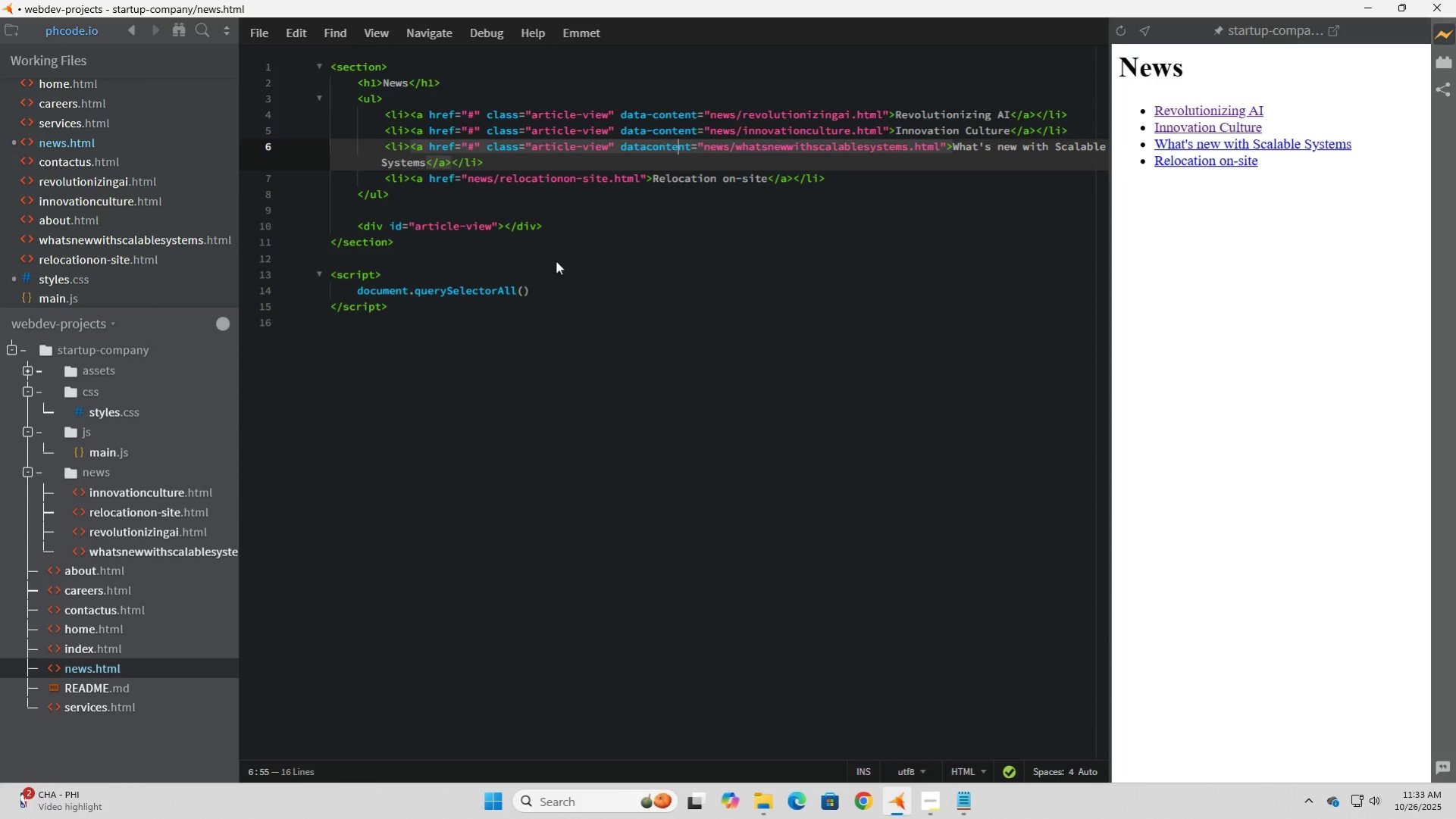 
key(ArrowLeft)
 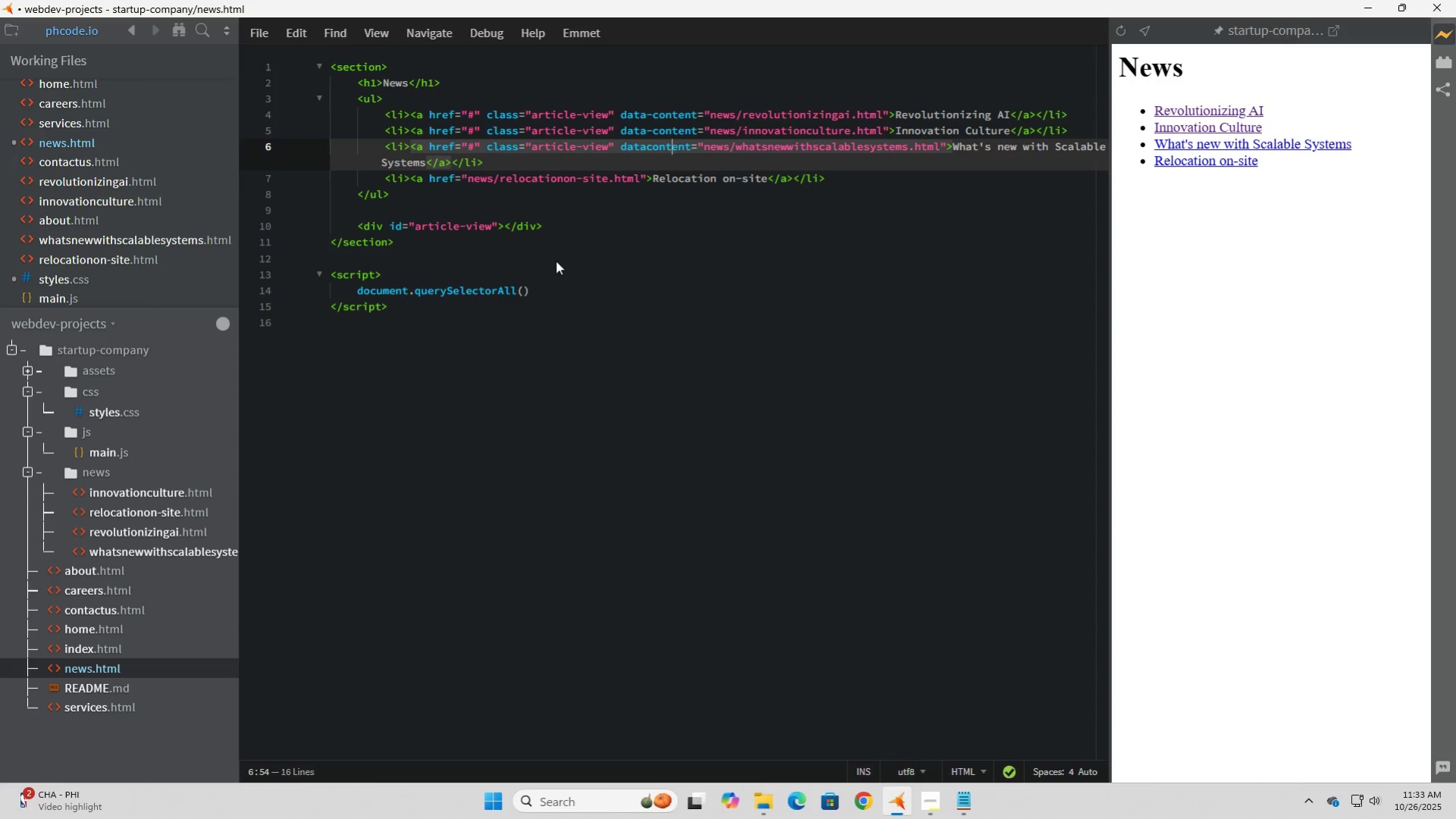 
hold_key(key=ArrowLeft, duration=0.55)
 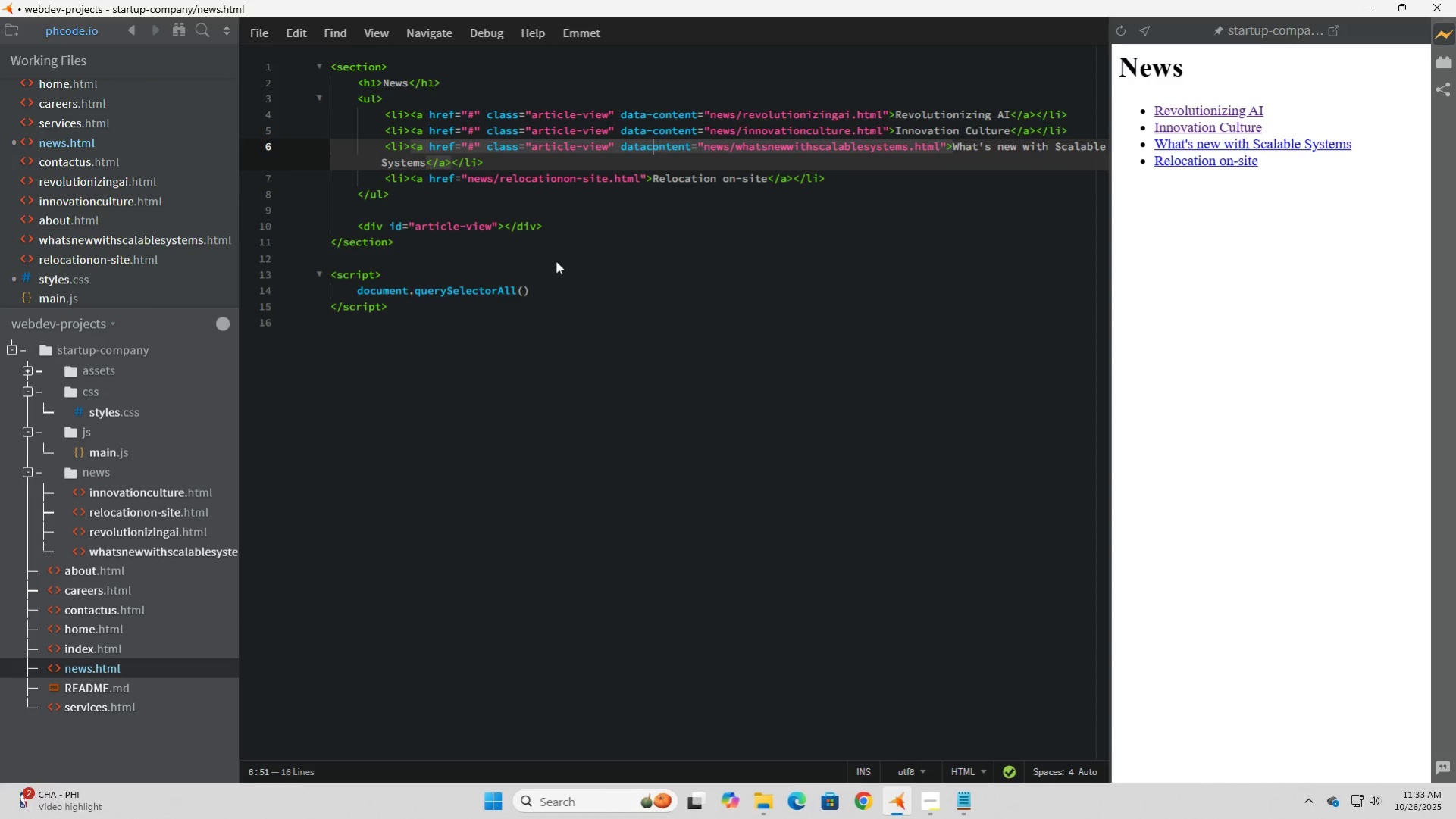 
key(ArrowLeft)
 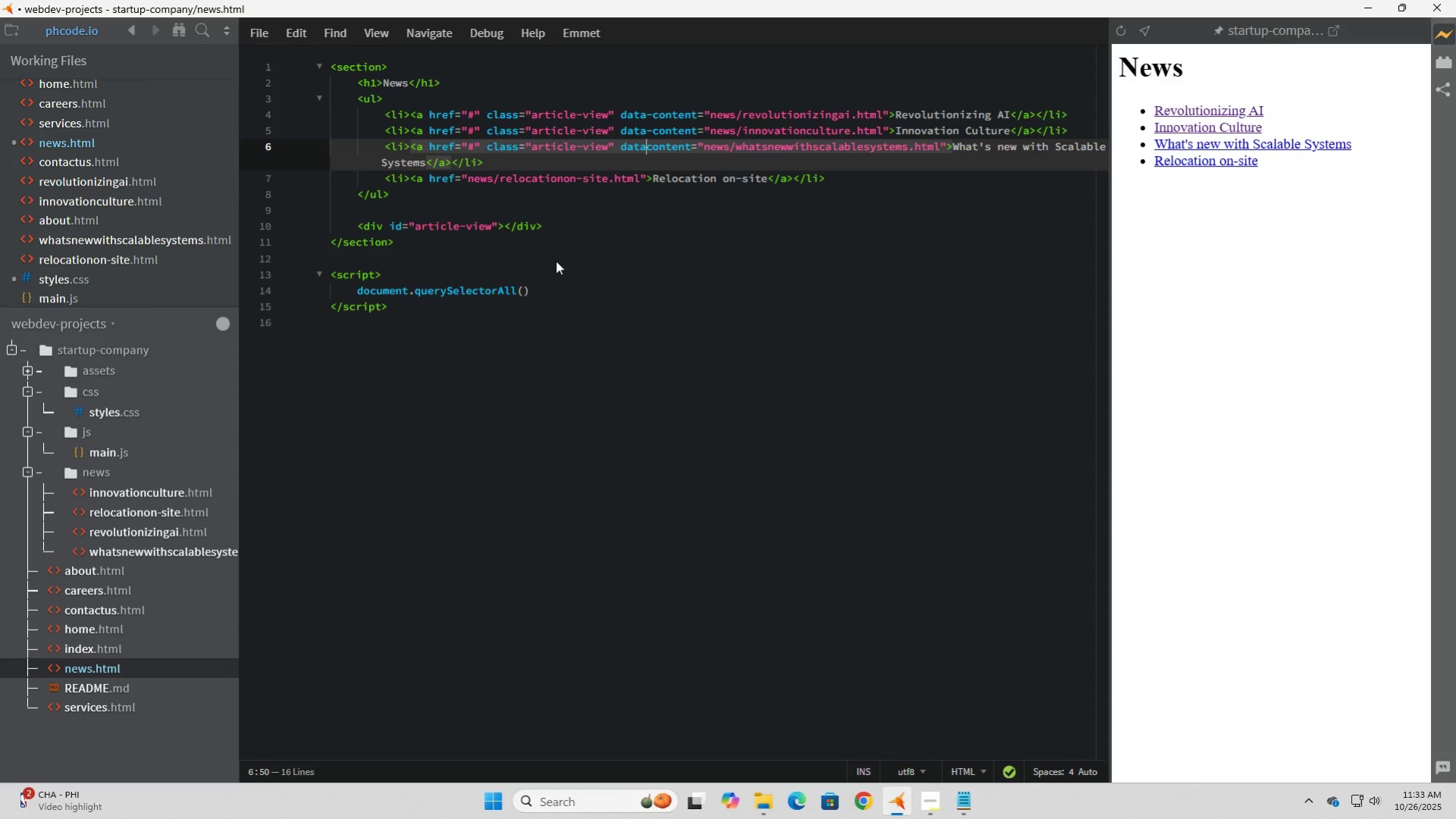 
key(ArrowLeft)
 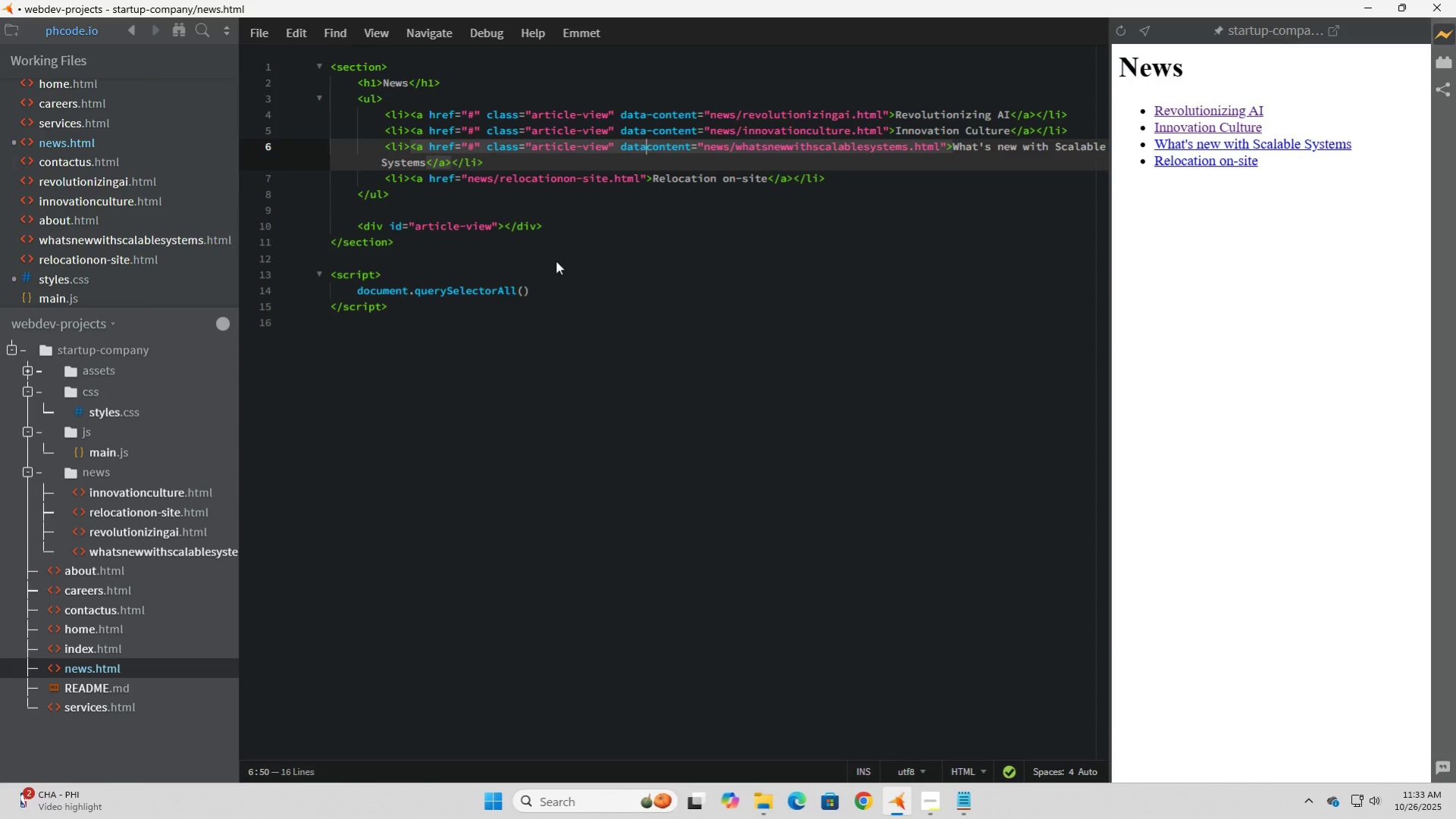 
key(Minus)
 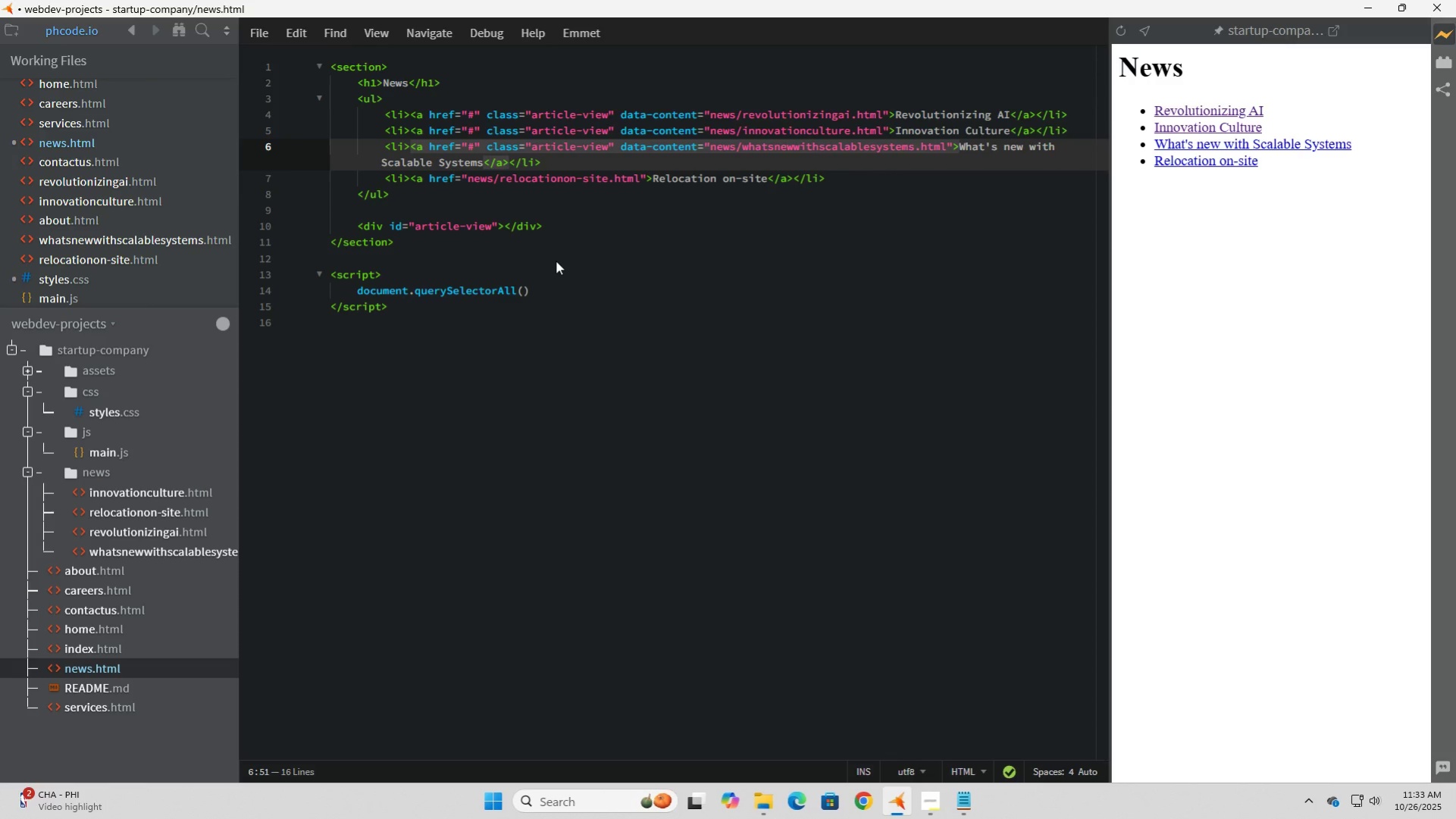 
key(ArrowDown)
 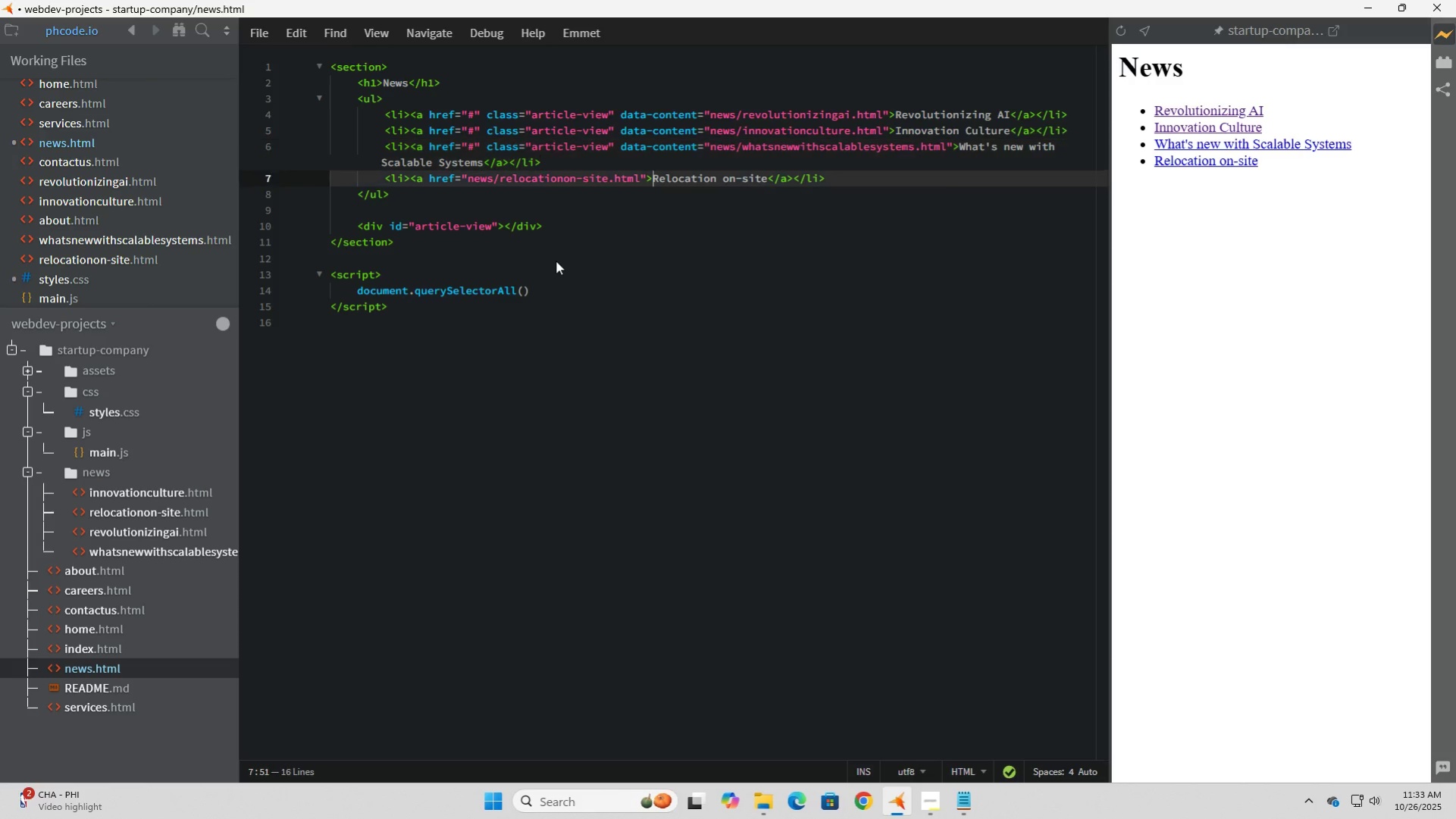 
key(ArrowDown)
 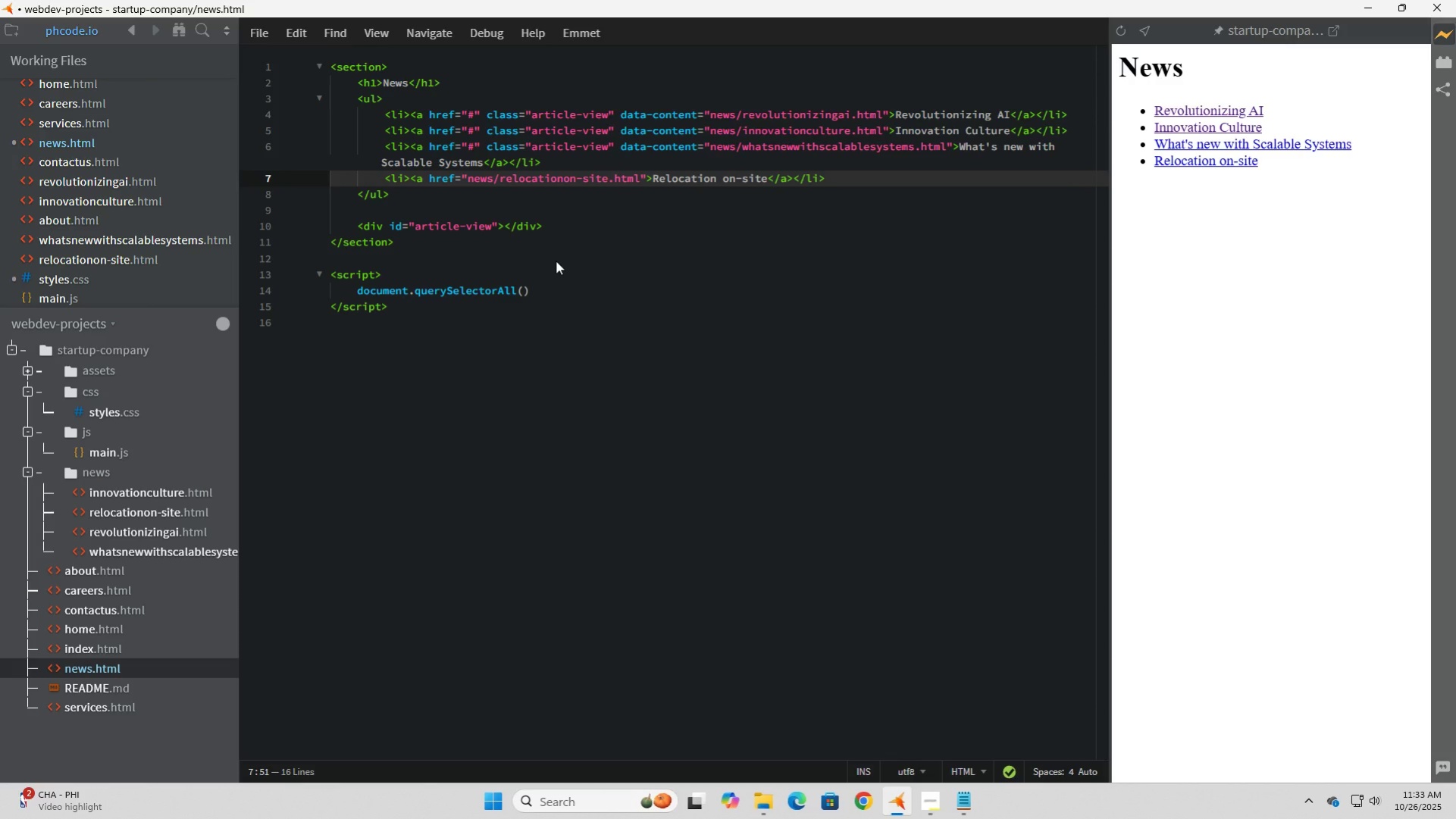 
key(ArrowDown)
 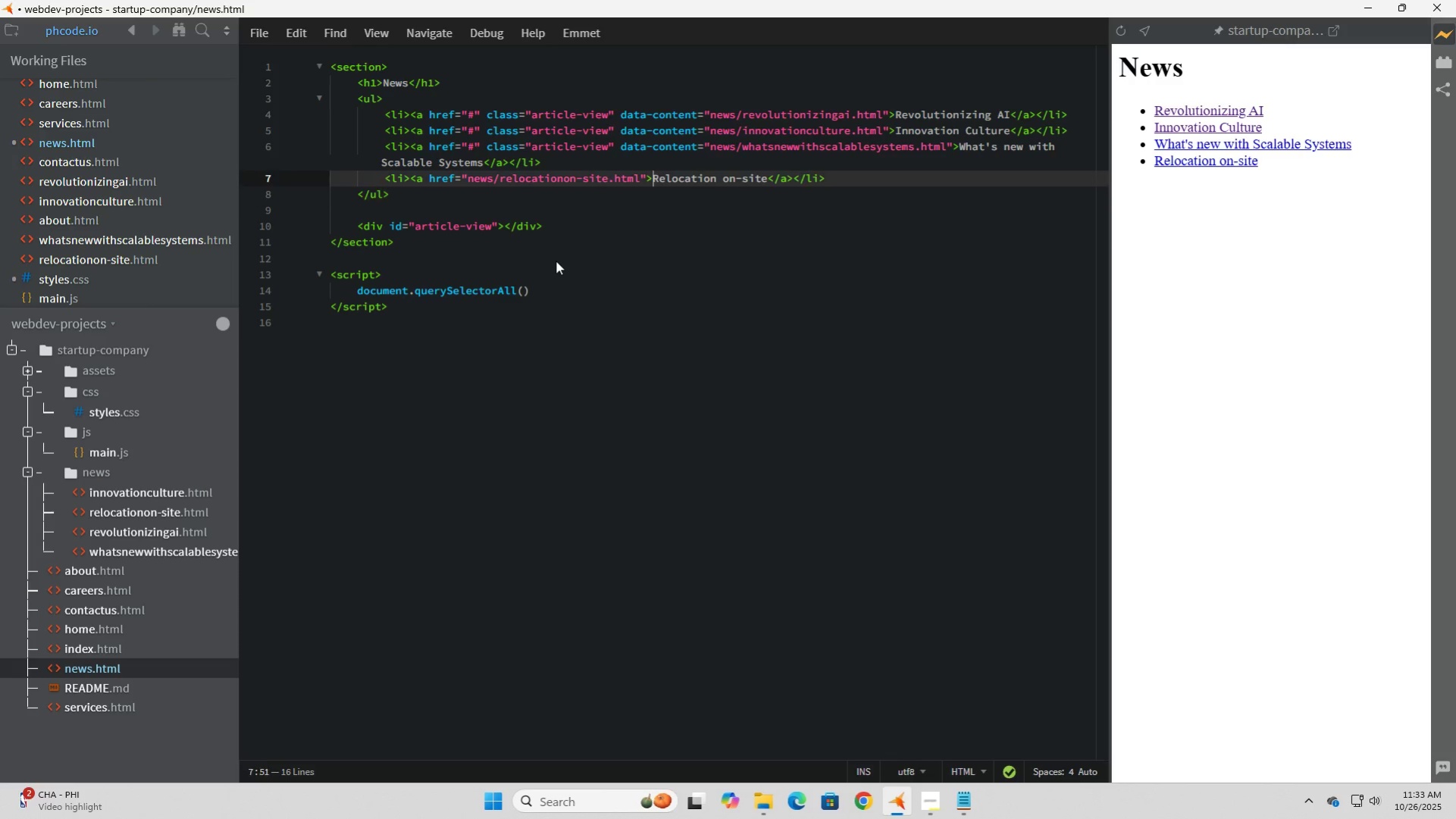 
key(ArrowUp)
 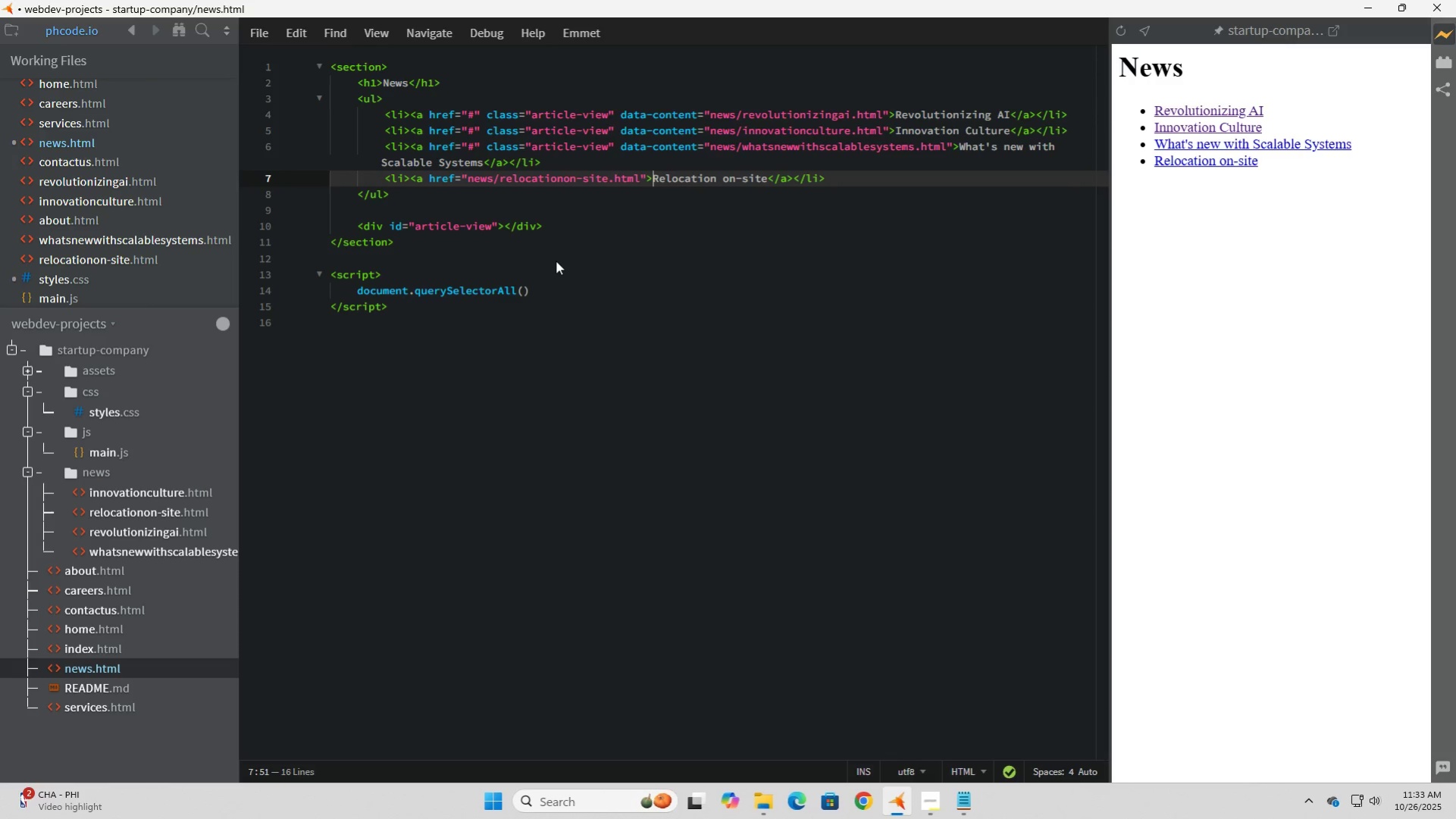 
key(ArrowRight)
 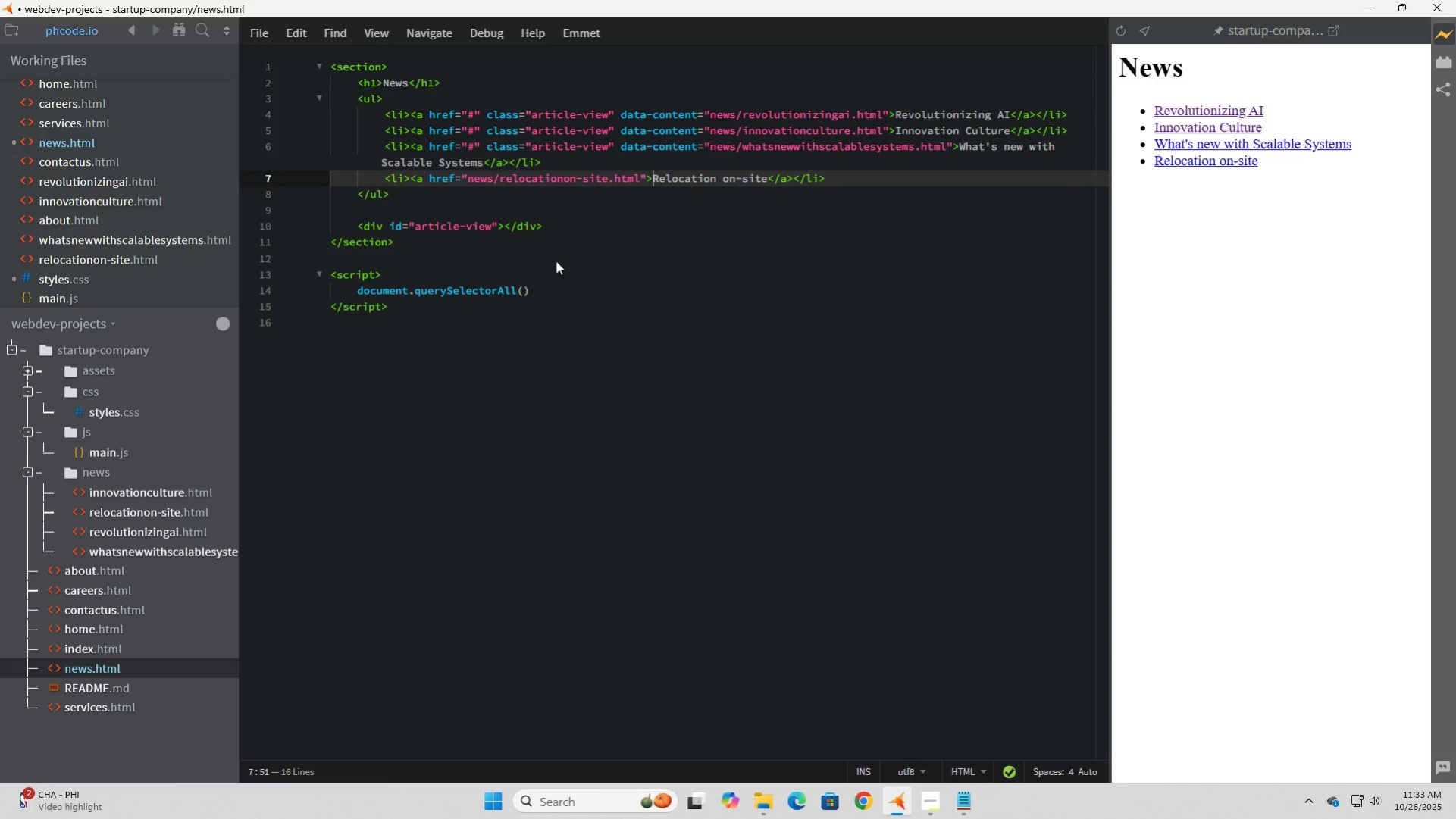 
hold_key(key=ArrowLeft, duration=1.36)
 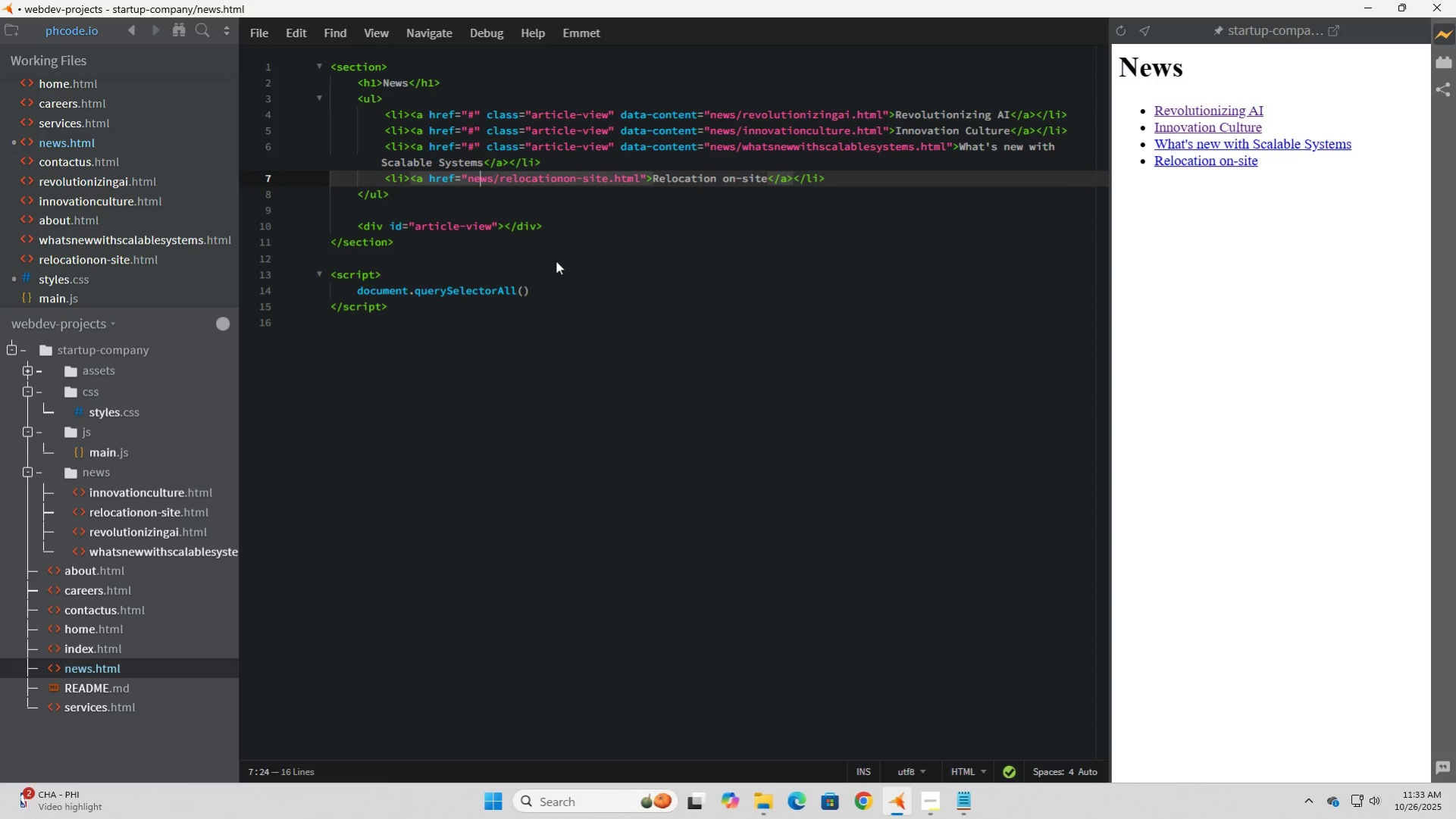 
key(ArrowLeft)
 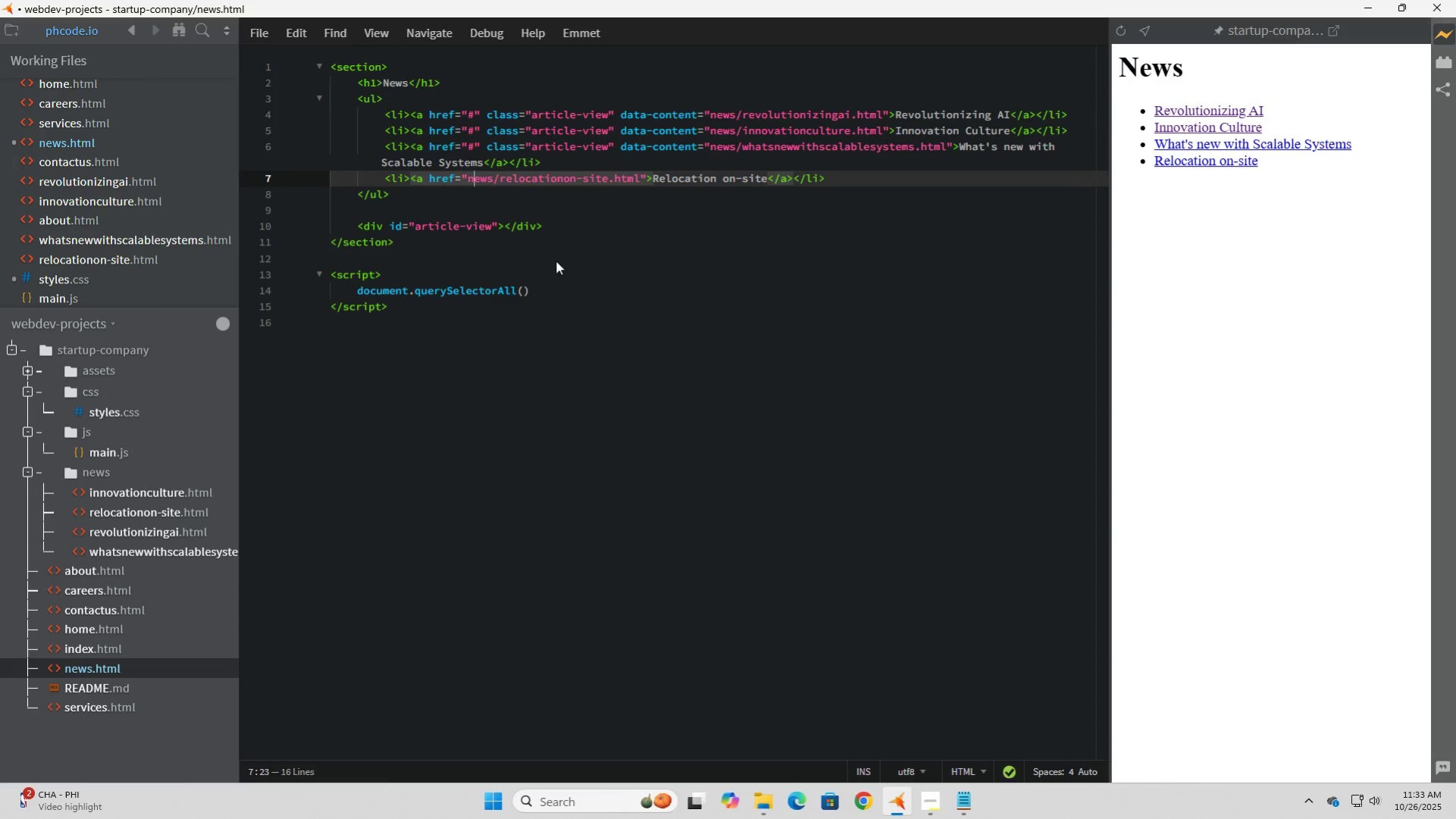 
key(ArrowLeft)
 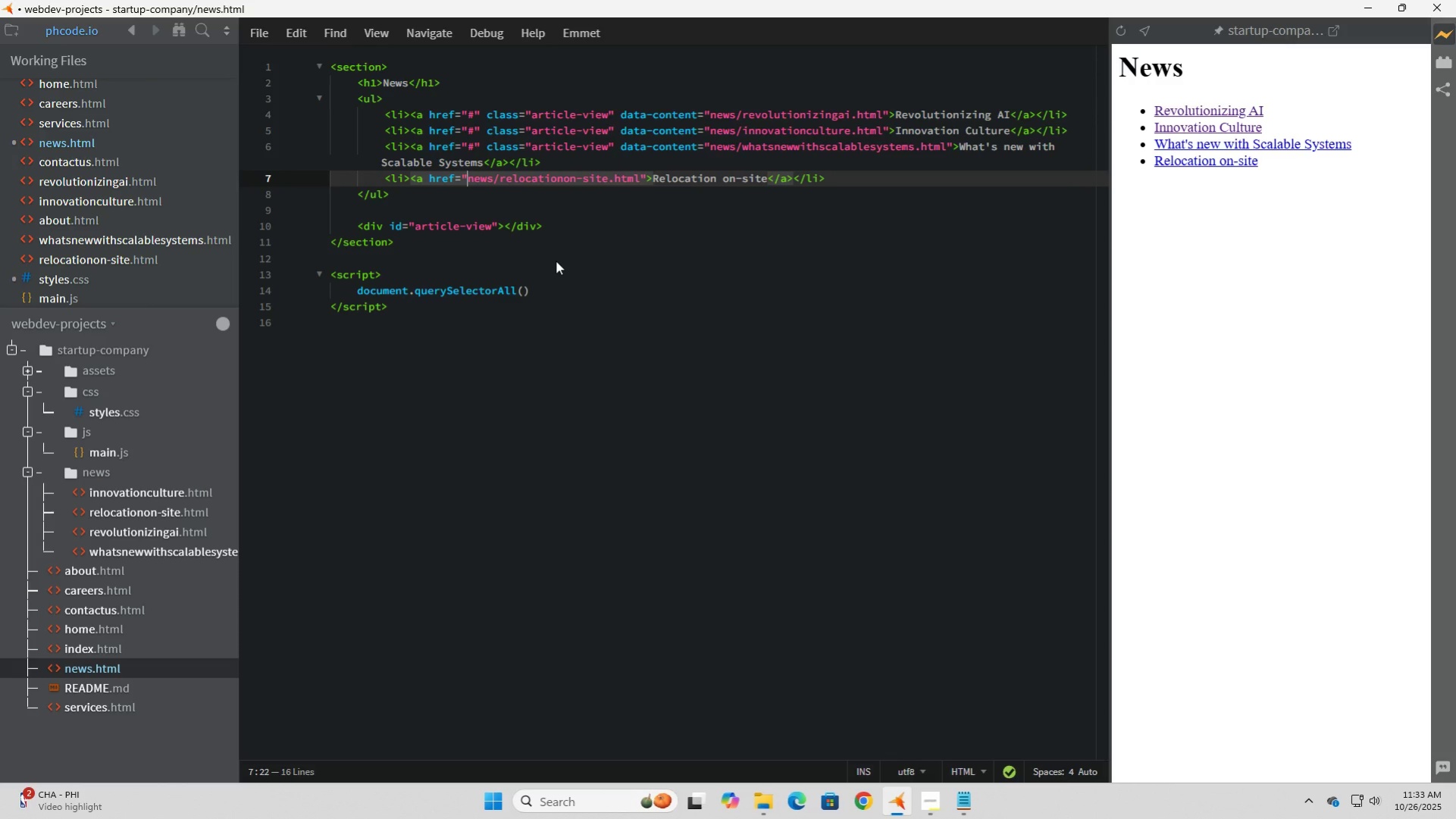 
key(ArrowLeft)
 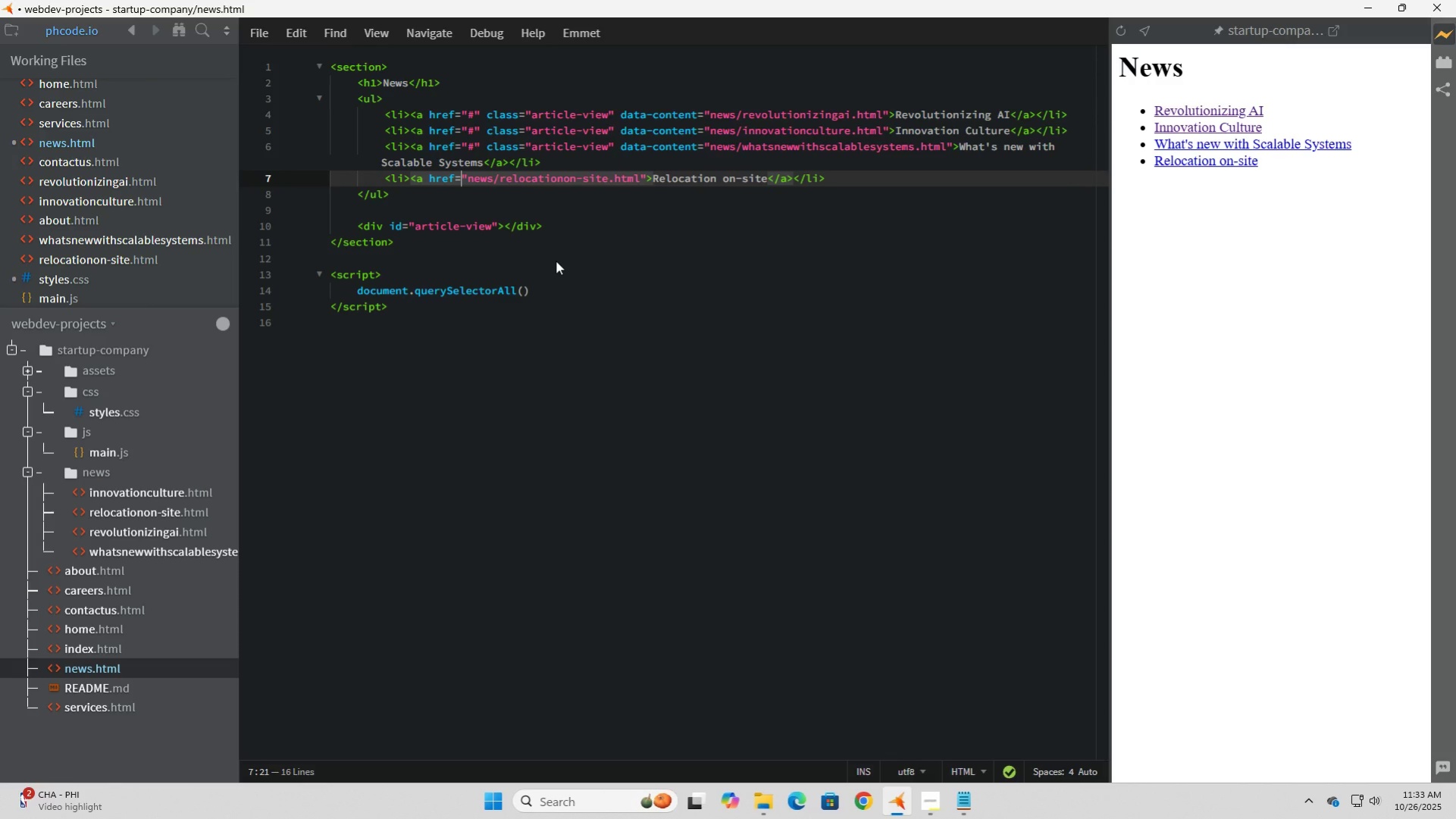 
key(ArrowLeft)
 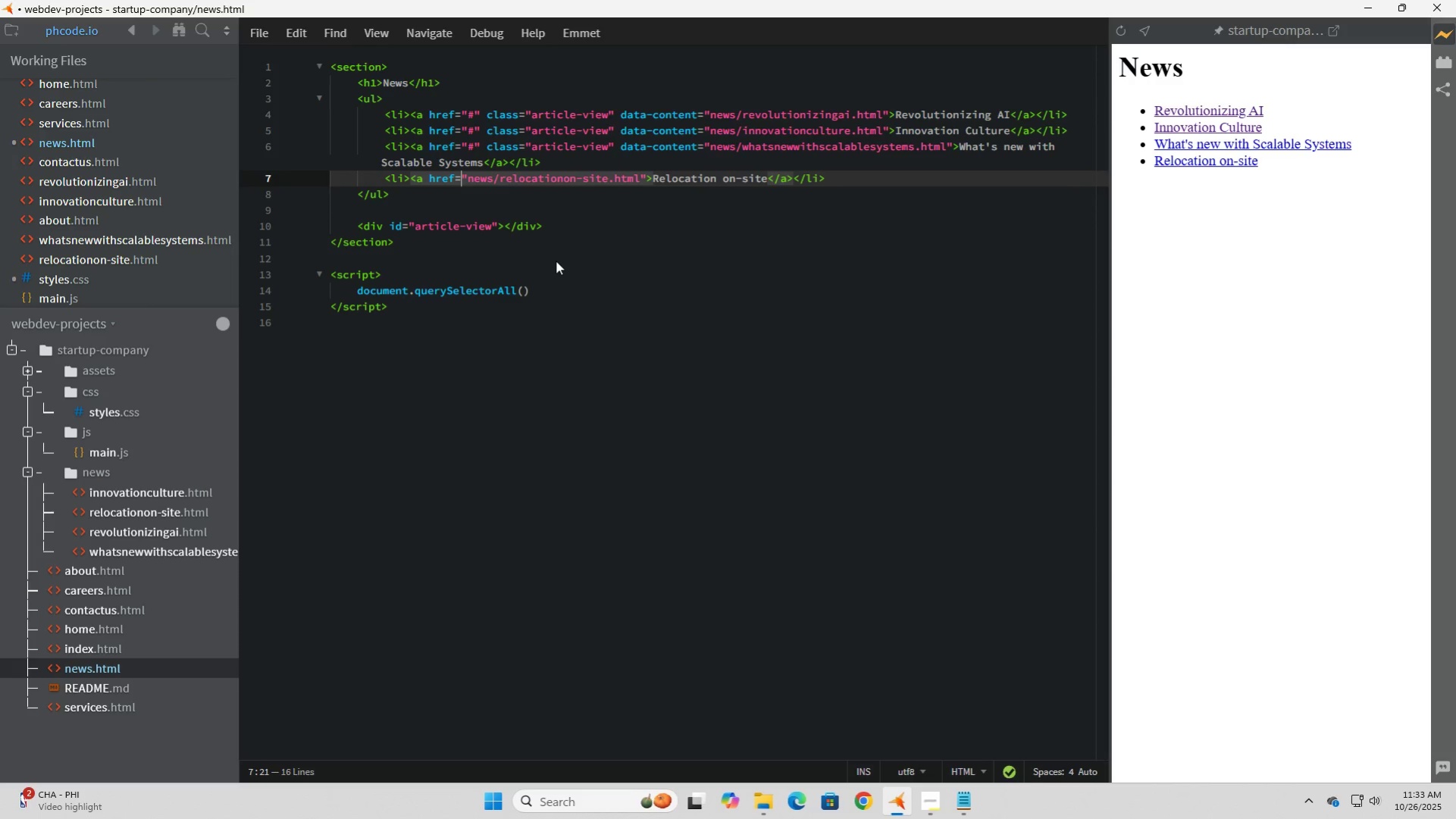 
type("#" ca)
key(Backspace)
type(l;as)
key(Backspace)
key(Backspace)
key(Backspace)
type(ass="article-vo)
key(Backspace)
type(ew)
key(Backspace)
key(Backspace)
type(oe)
key(Backspace)
key(Backspace)
type(iew" data-content=)
 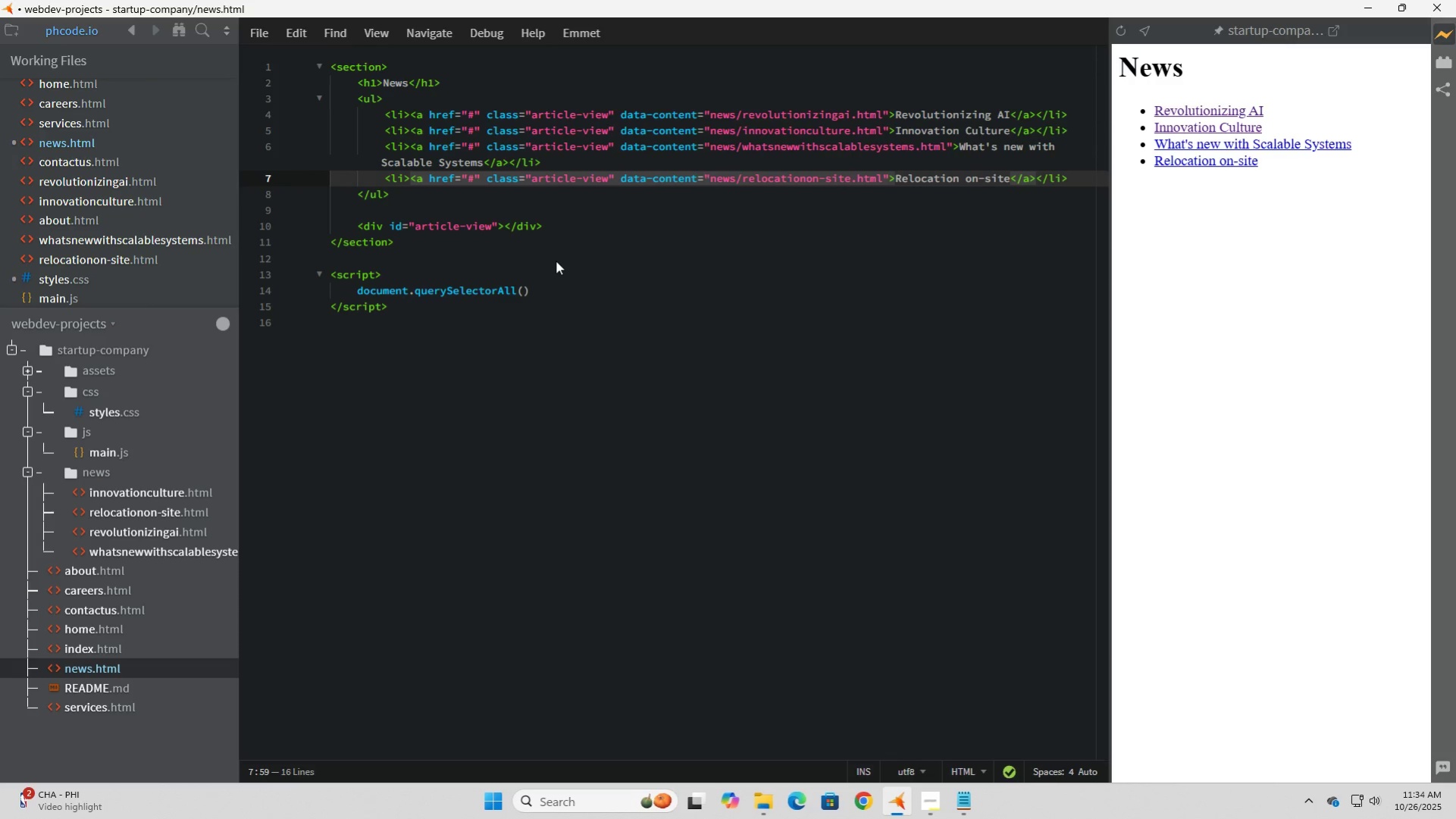 
key(ArrowDown)
 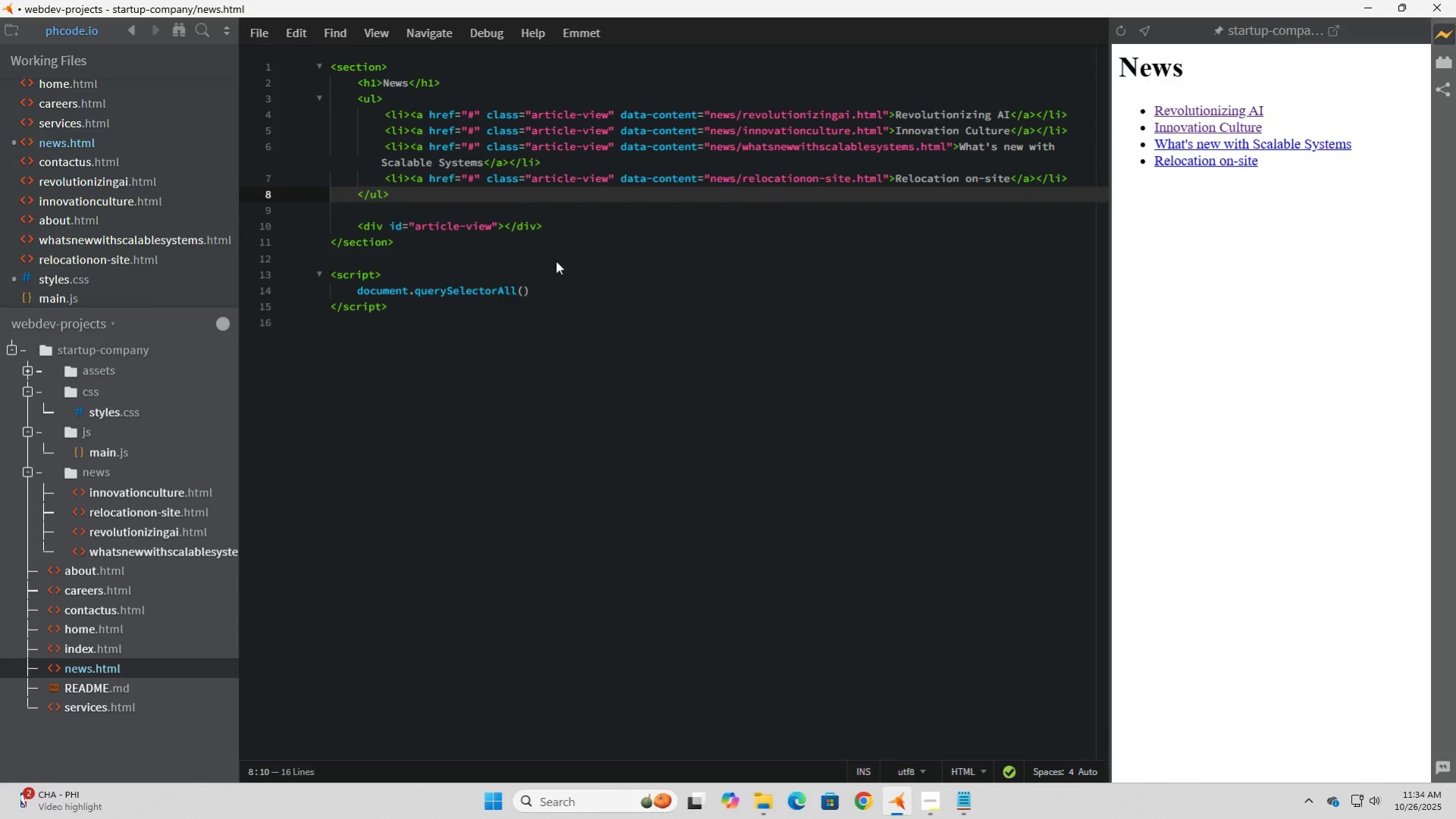 
key(ArrowDown)
 